 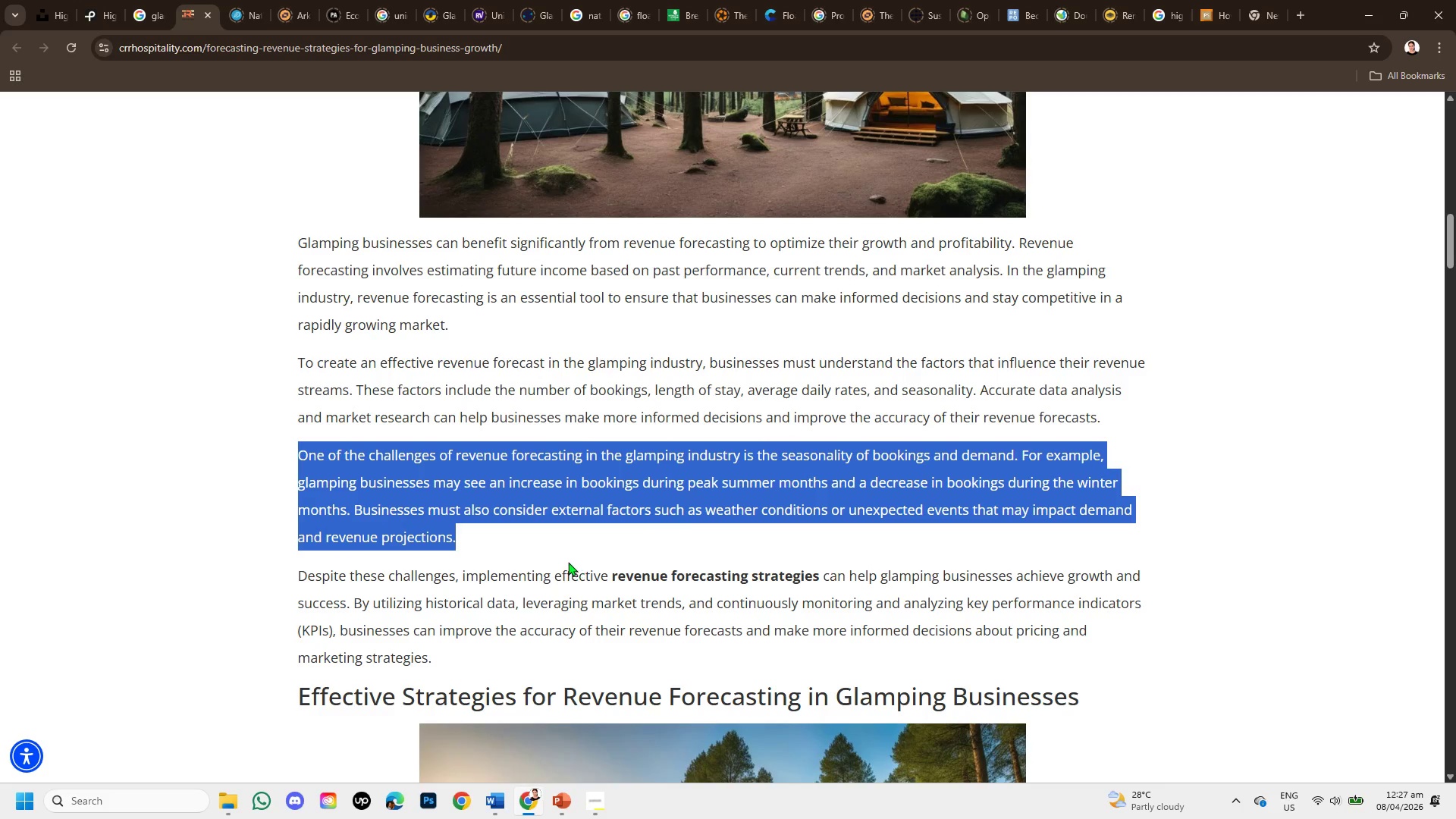 
scroll: coordinate [565, 560], scroll_direction: down, amount: 1.0
 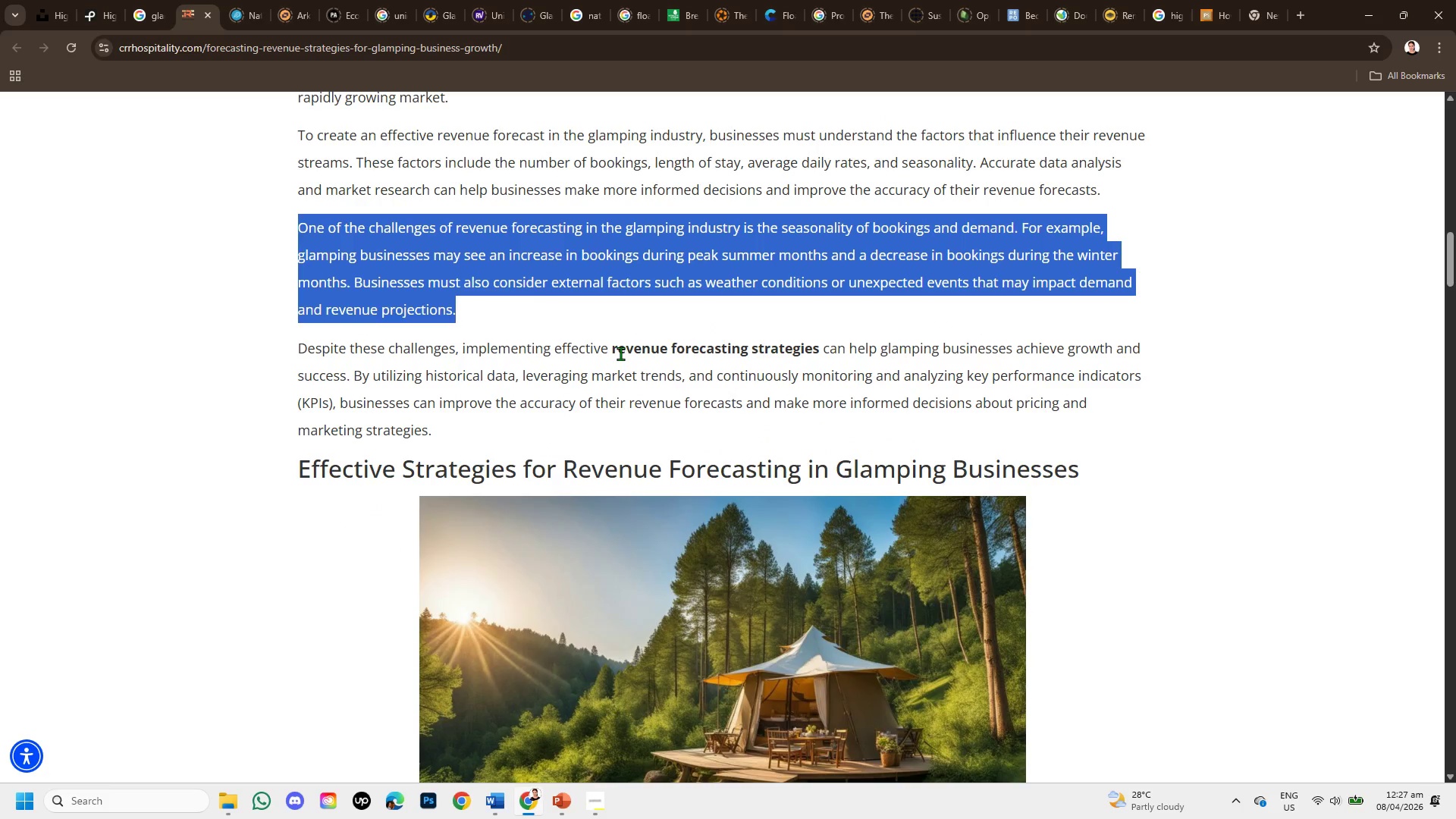 
left_click_drag(start_coordinate=[611, 351], to_coordinate=[926, 419])
 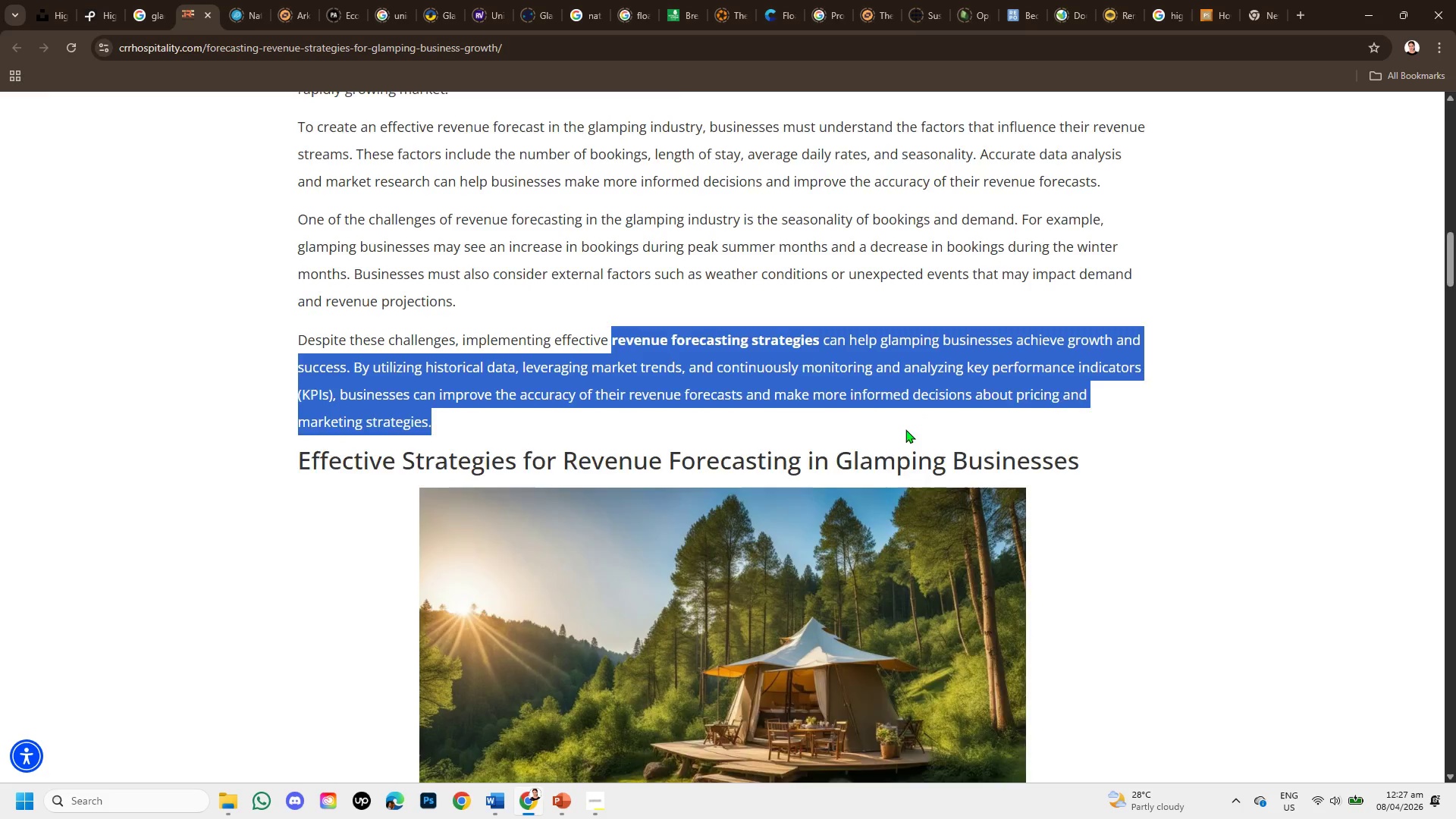 
scroll: coordinate [905, 429], scroll_direction: down, amount: 1.0
 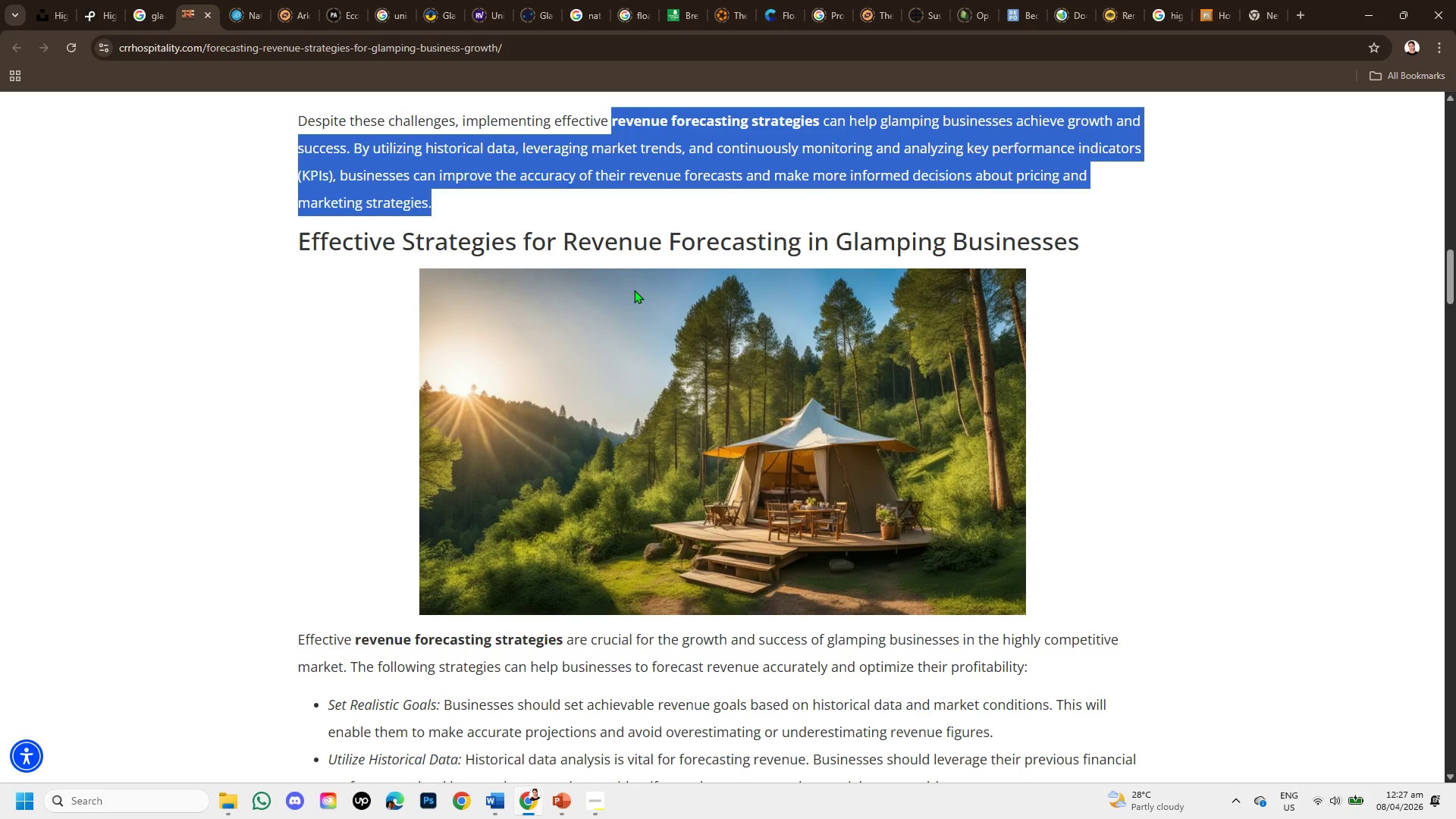 
left_click_drag(start_coordinate=[517, 240], to_coordinate=[1081, 288])
 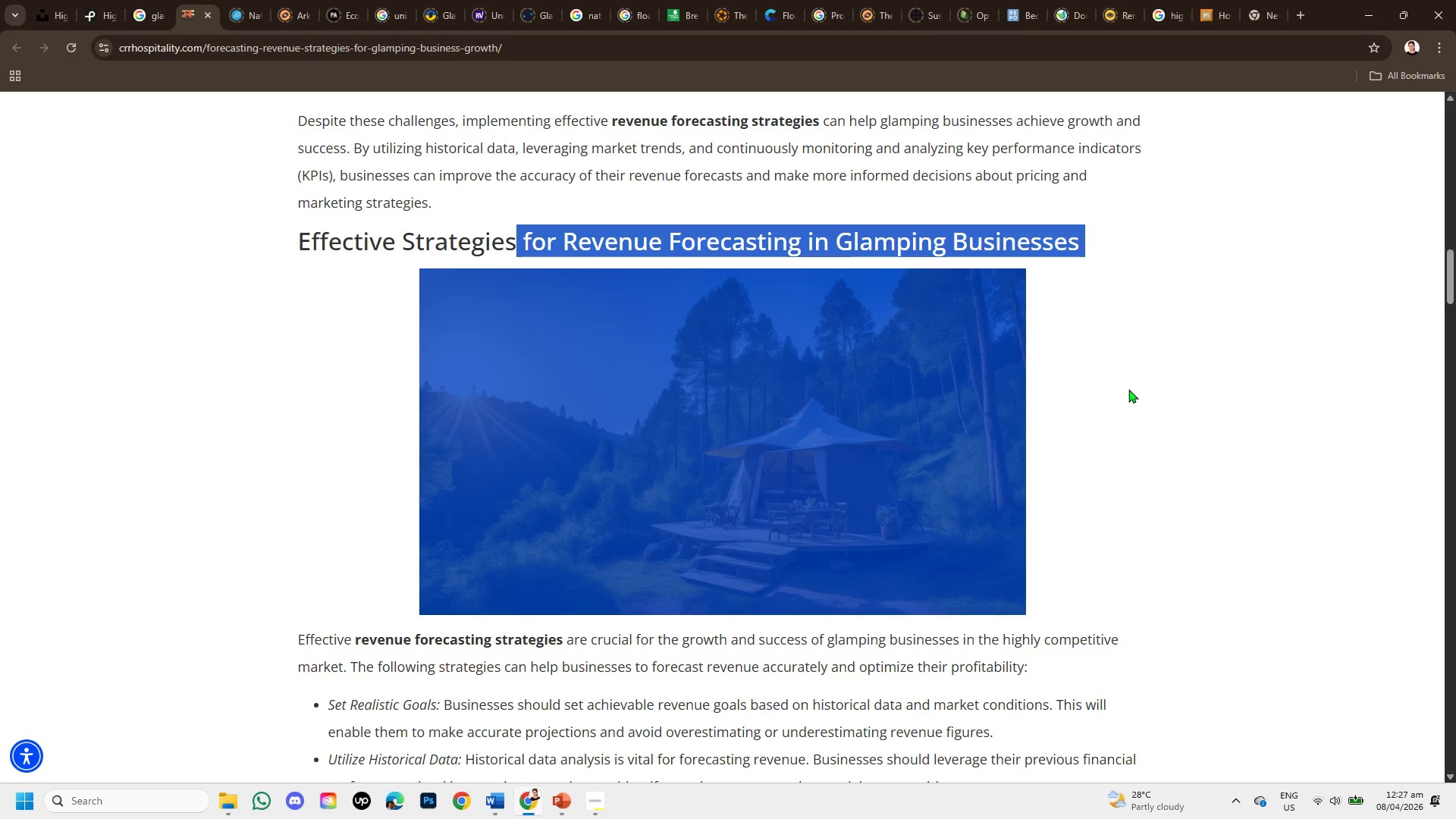 
left_click([1128, 389])
 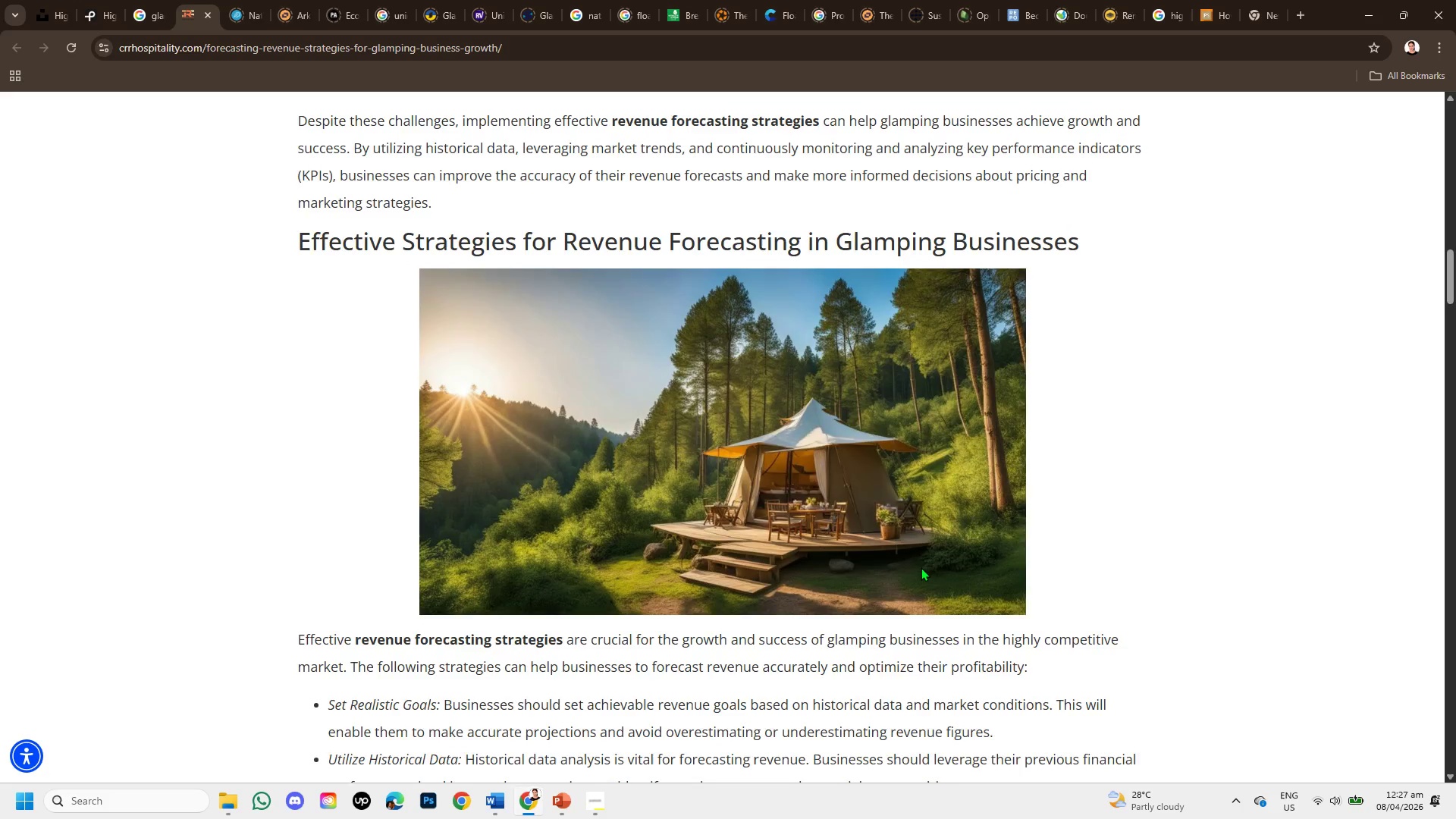 
scroll: coordinate [921, 567], scroll_direction: down, amount: 1.0
 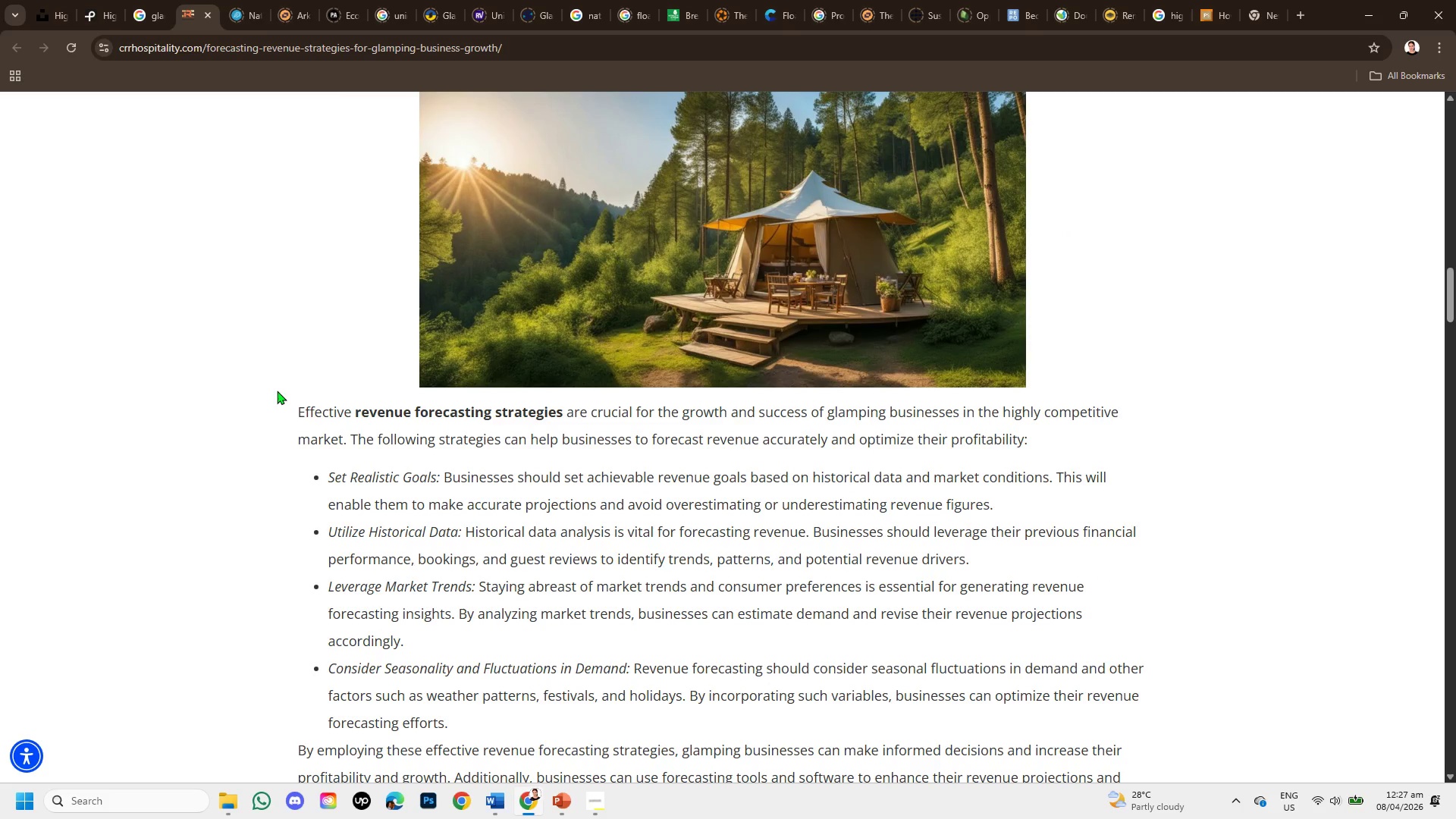 
left_click_drag(start_coordinate=[287, 406], to_coordinate=[1065, 425])
 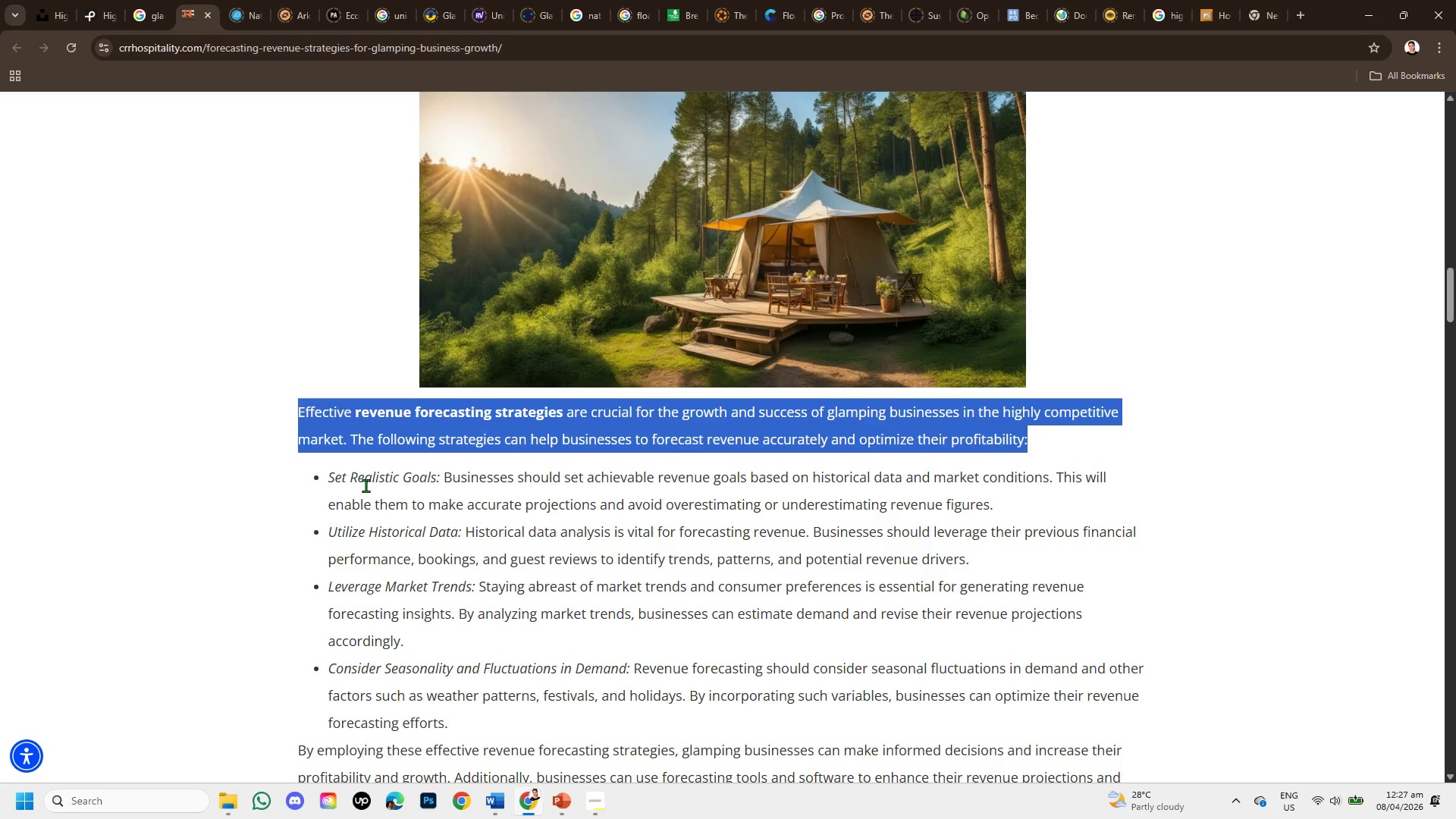 
scroll: coordinate [366, 485], scroll_direction: down, amount: 1.0
 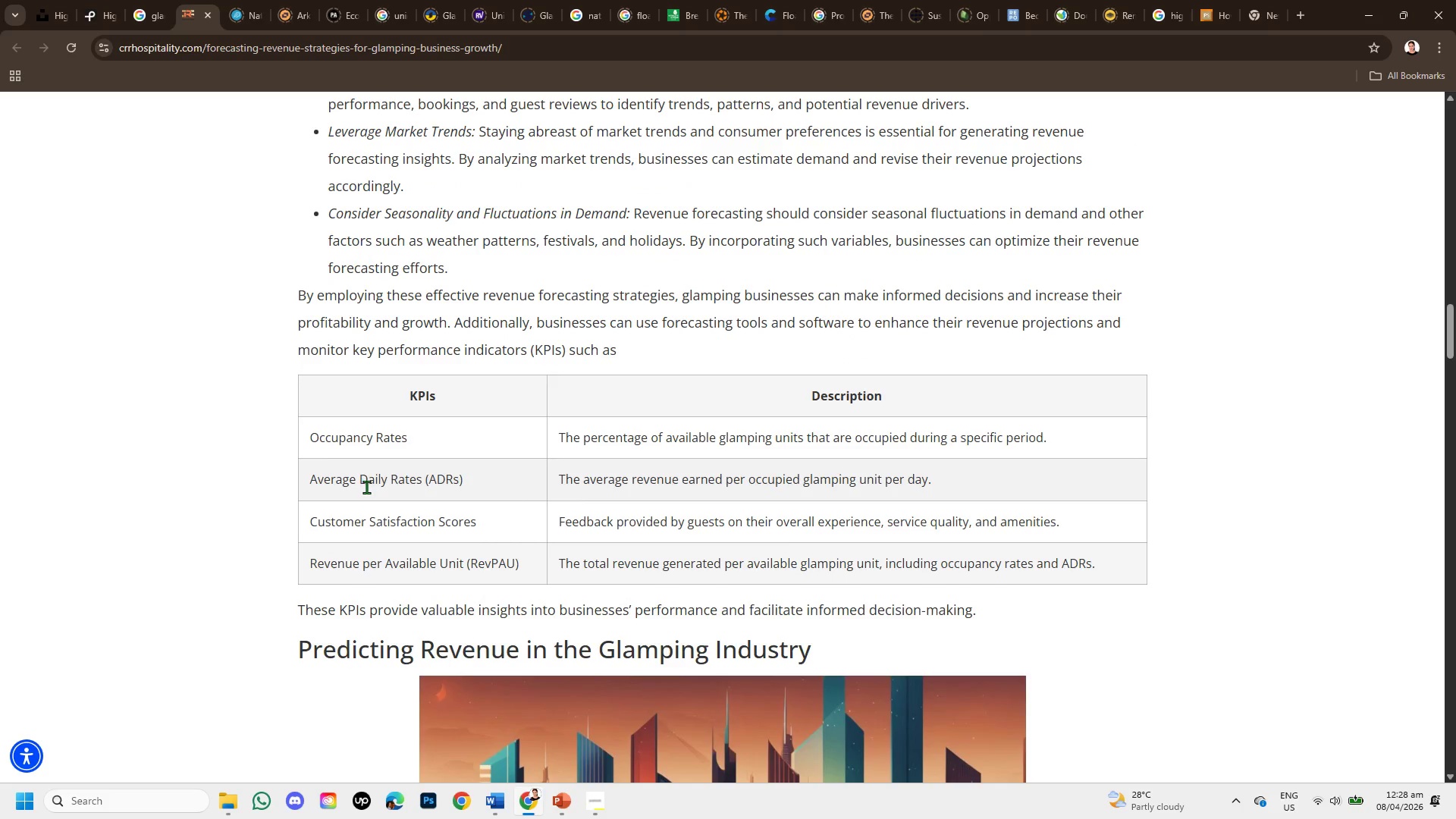 
wait(8.64)
 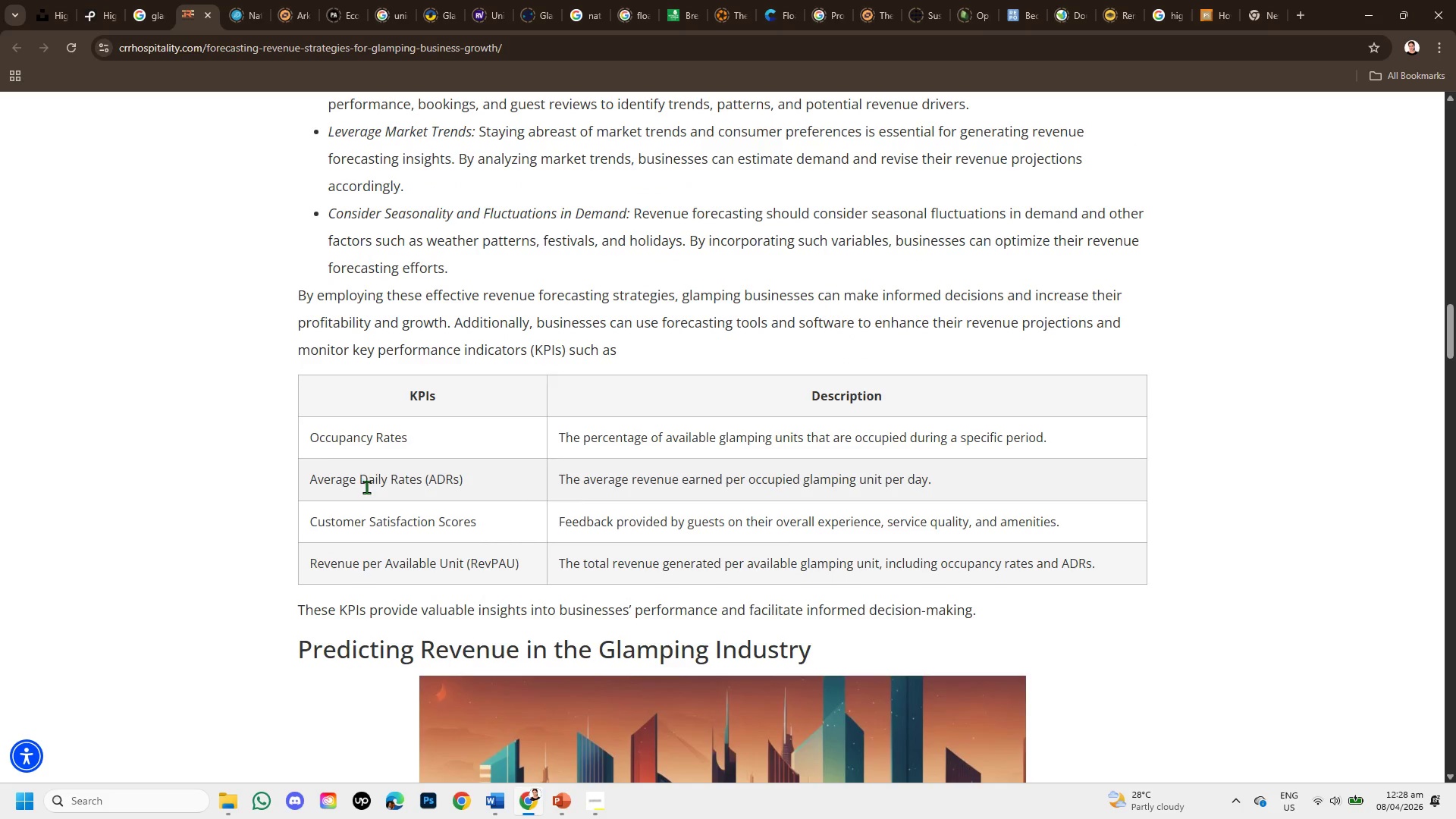 
scroll: coordinate [457, 575], scroll_direction: down, amount: 2.0
 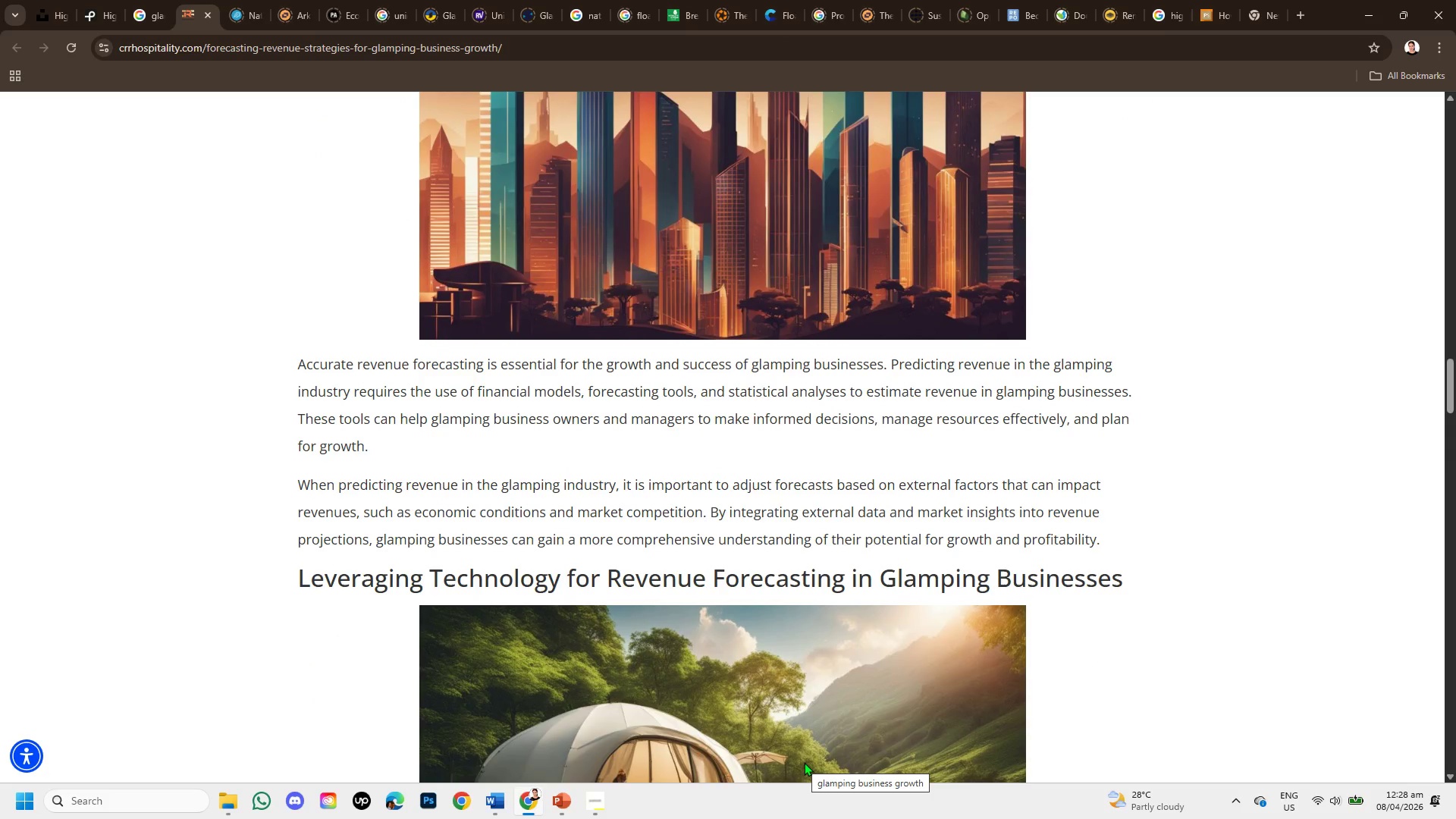 
wait(5.8)
 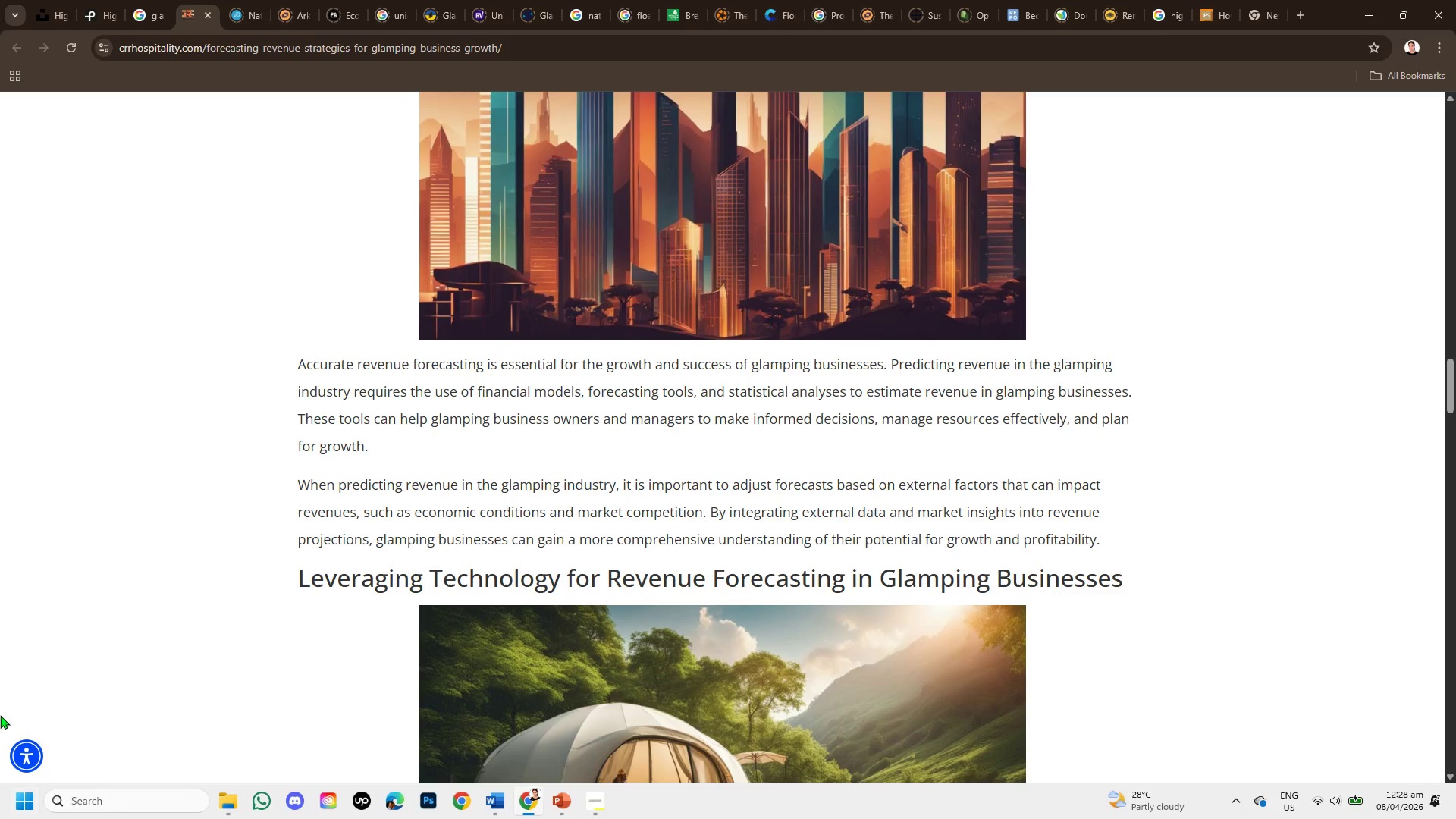 
scroll: coordinate [804, 762], scroll_direction: down, amount: 1.0
 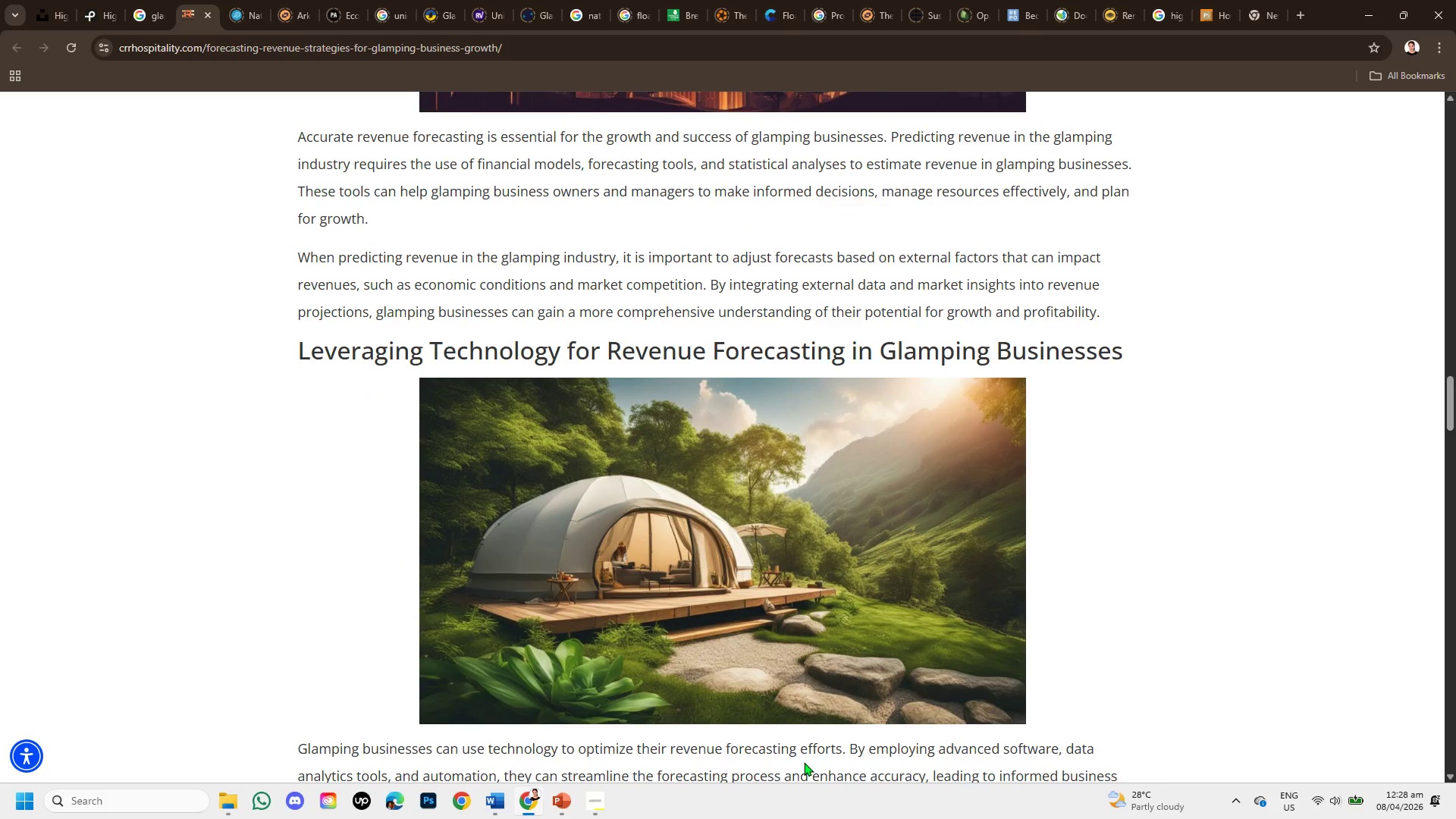 
wait(5.61)
 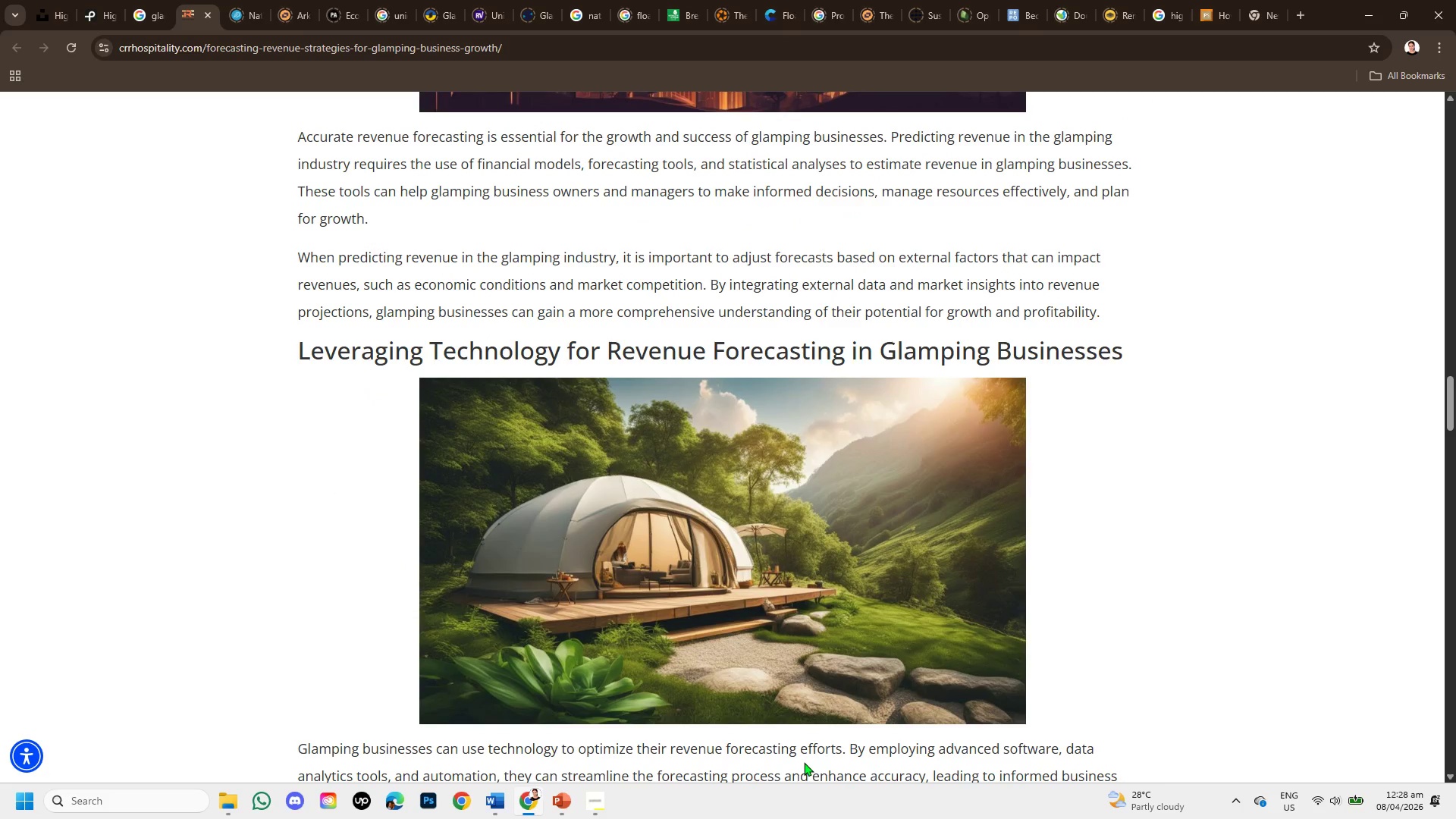 
scroll: coordinate [622, 568], scroll_direction: down, amount: 7.0
 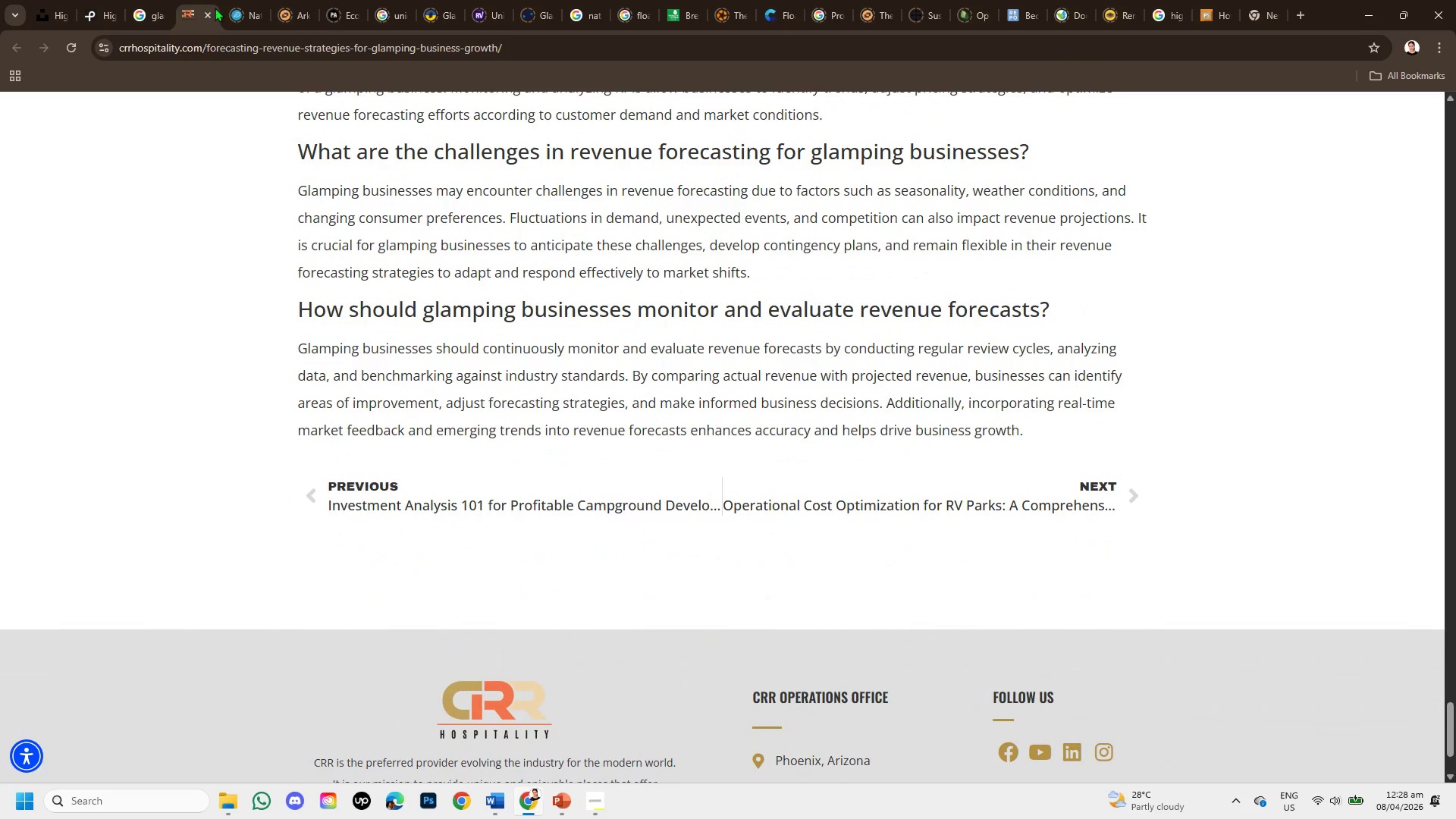 
left_click([212, 13])
 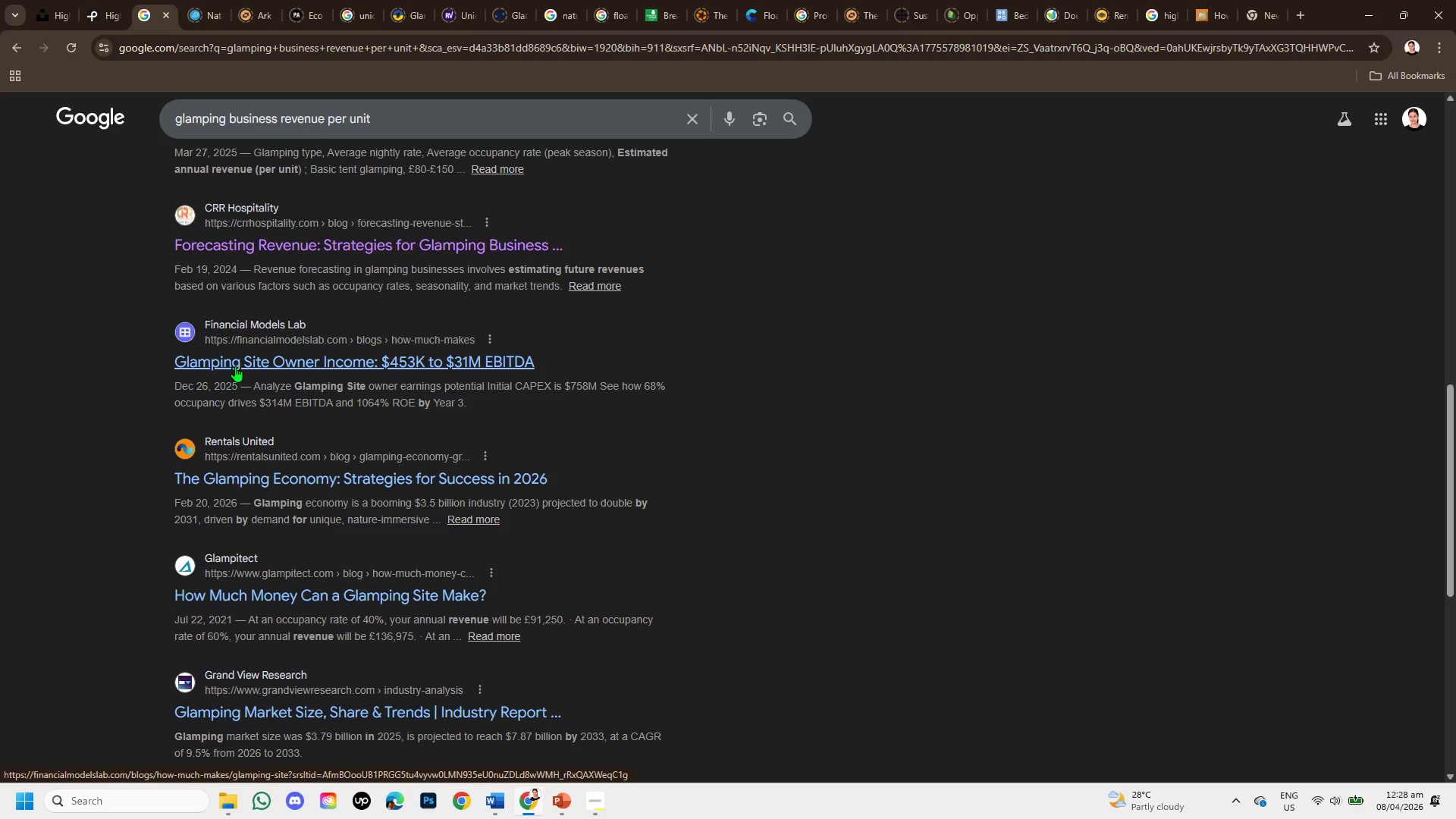 
wait(7.25)
 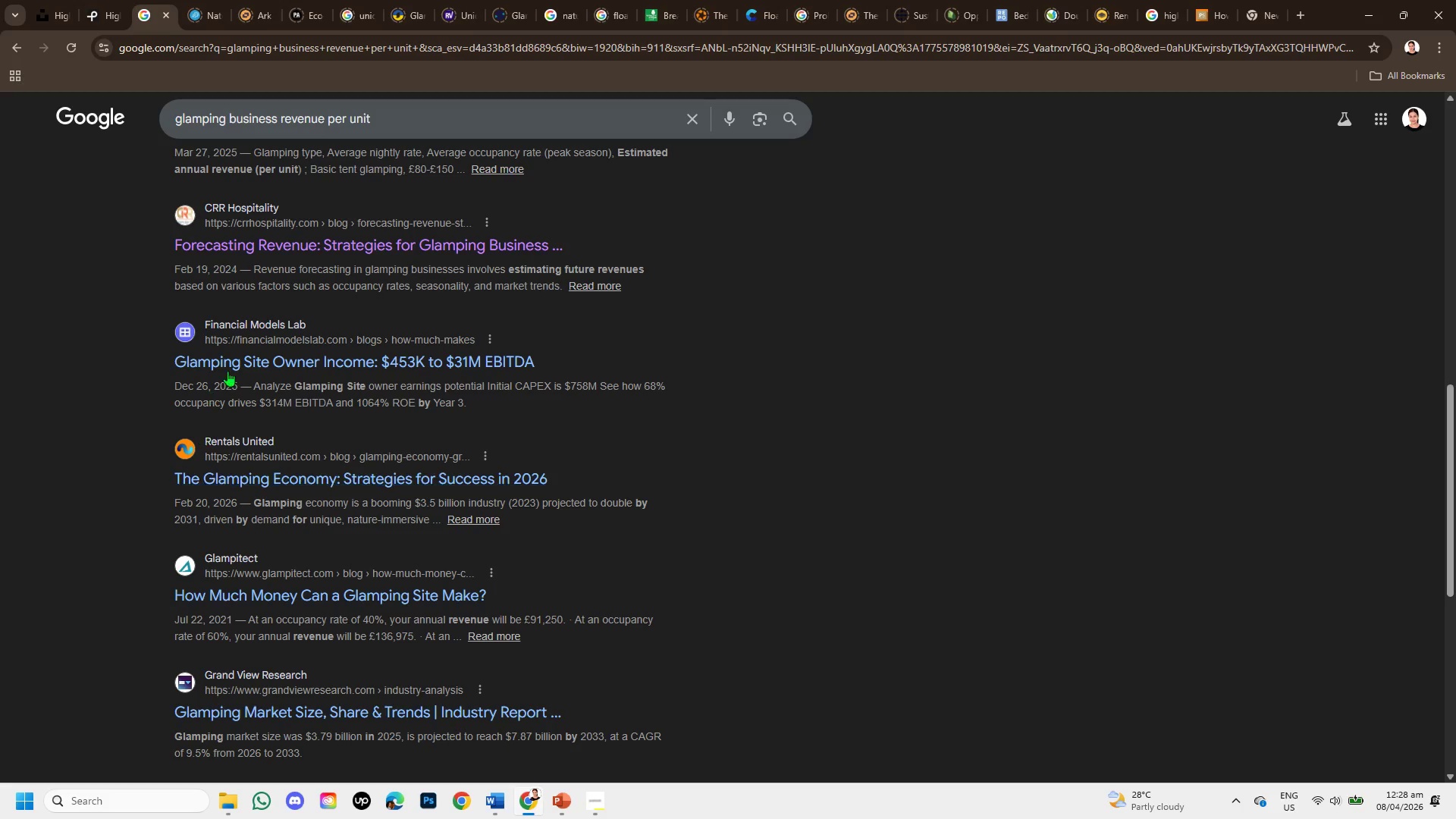 
scroll: coordinate [254, 373], scroll_direction: down, amount: 1.0
 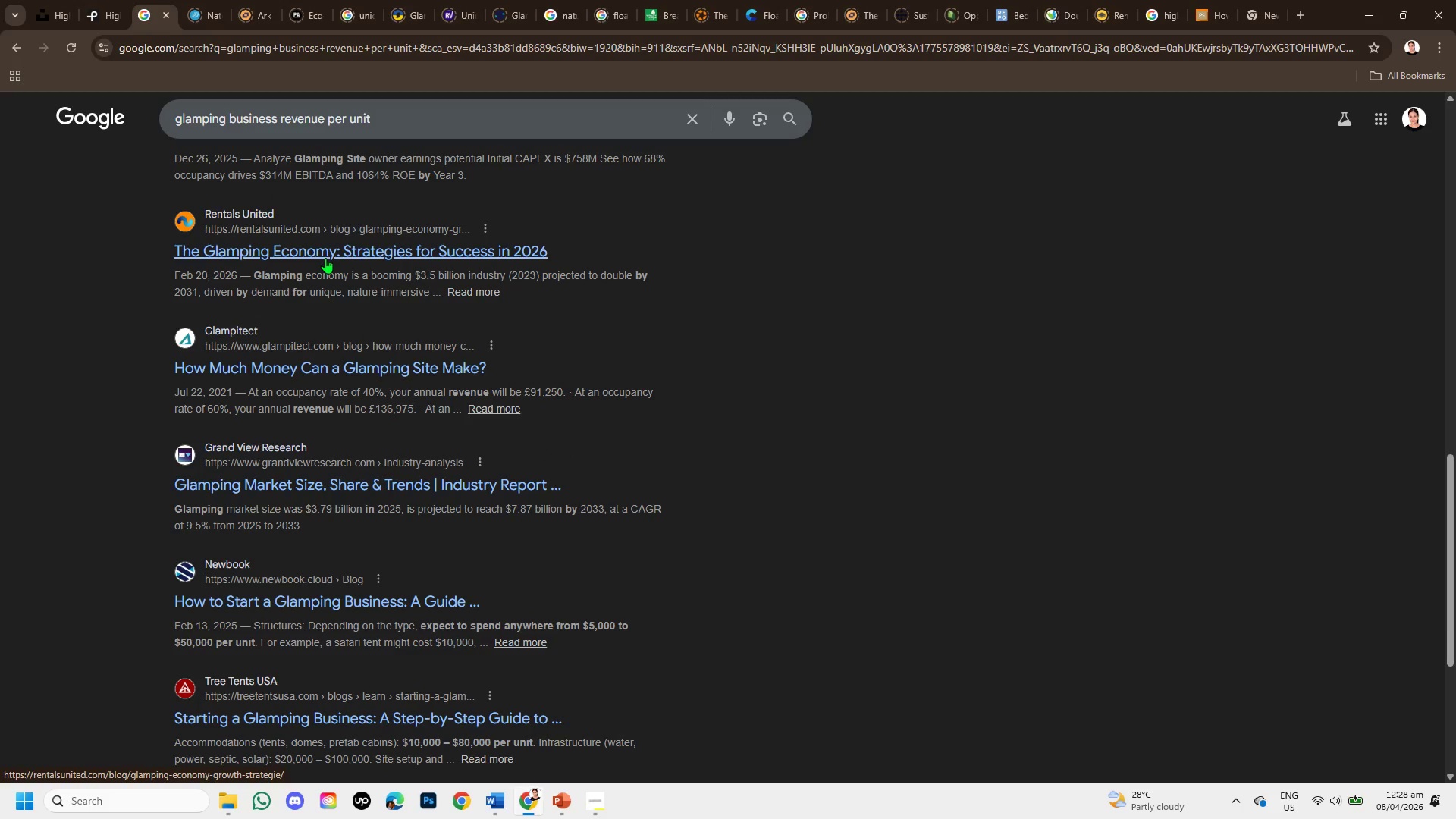 
right_click([325, 258])
 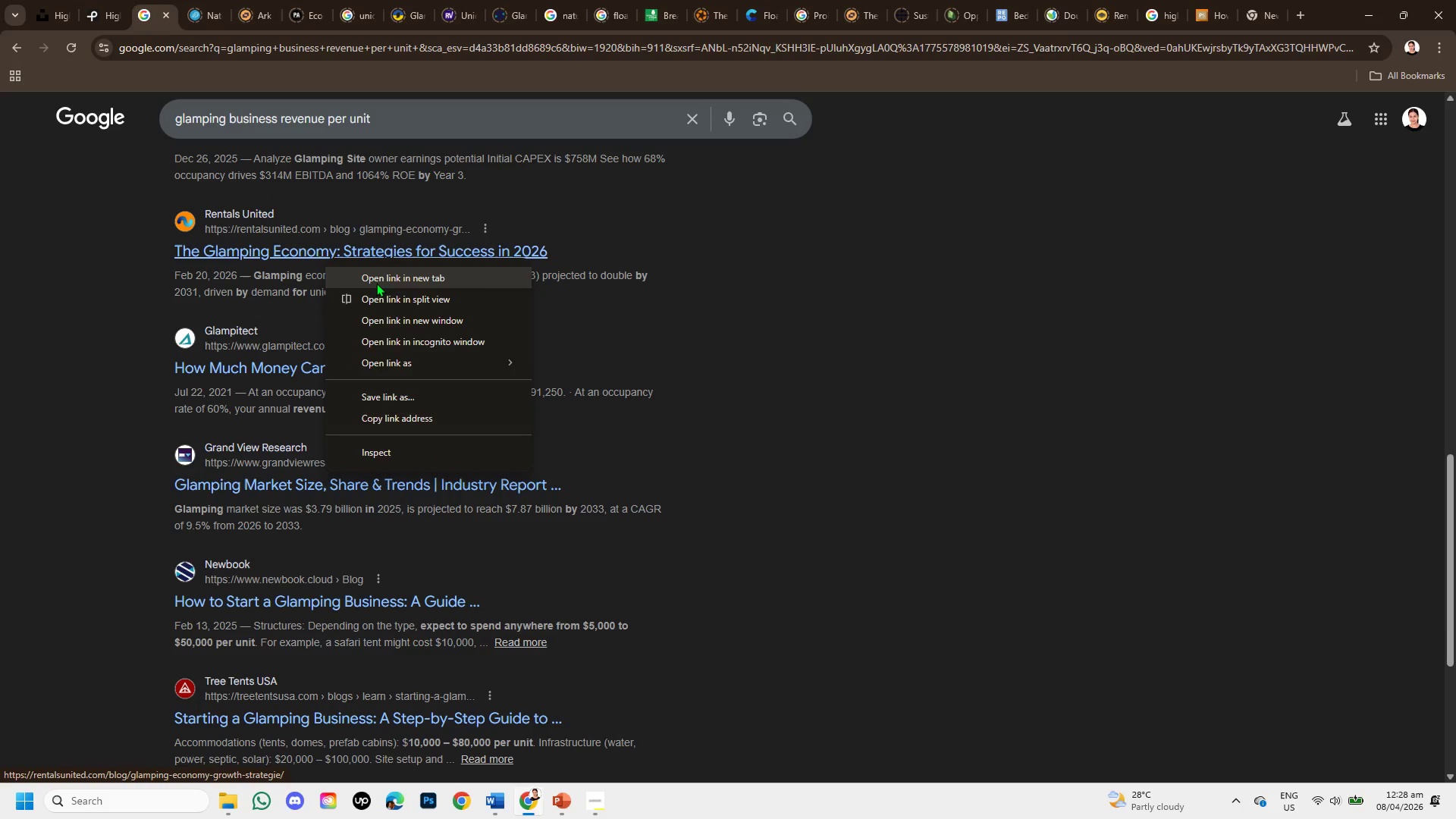 
left_click([376, 283])
 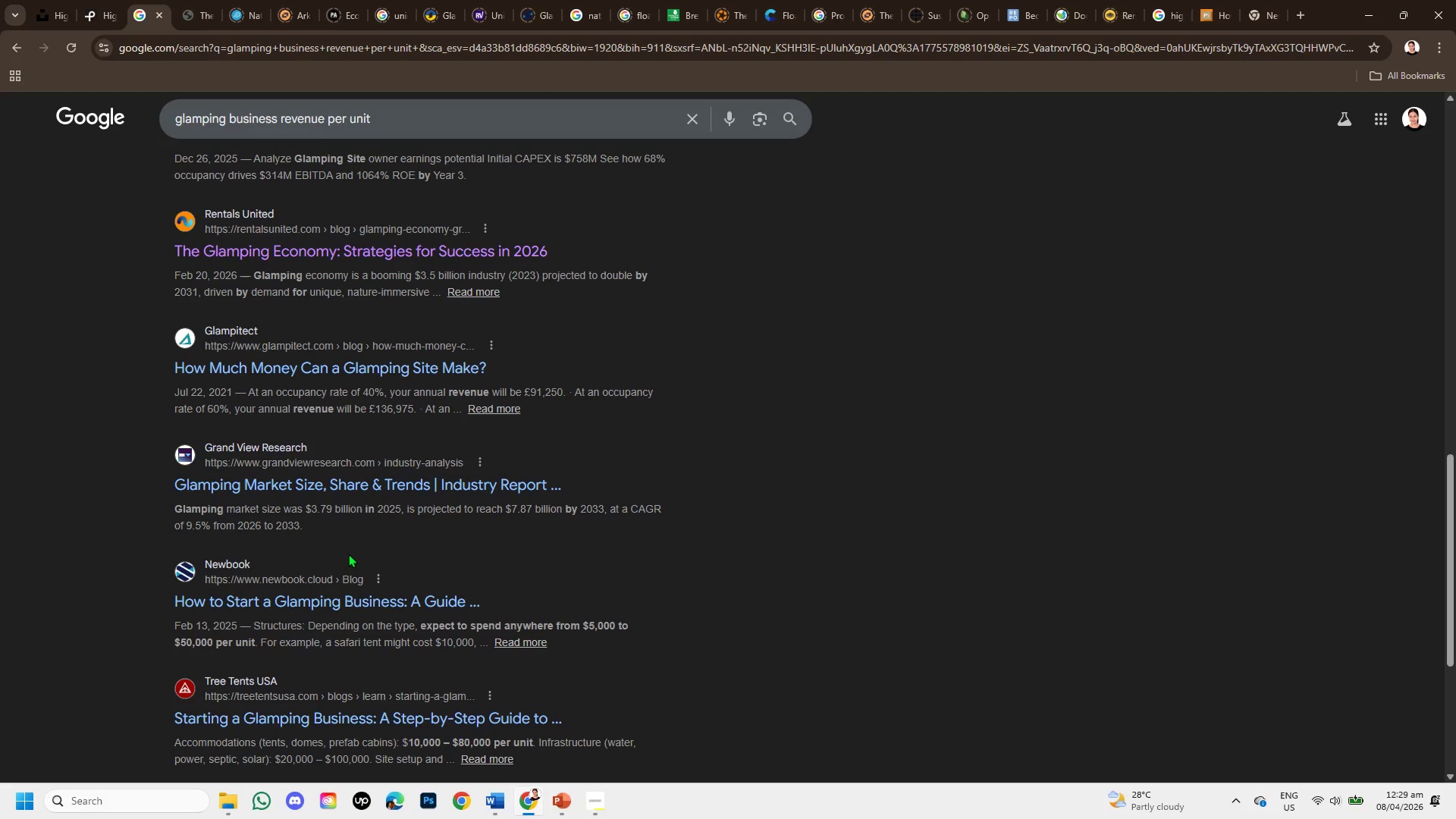 
wait(17.76)
 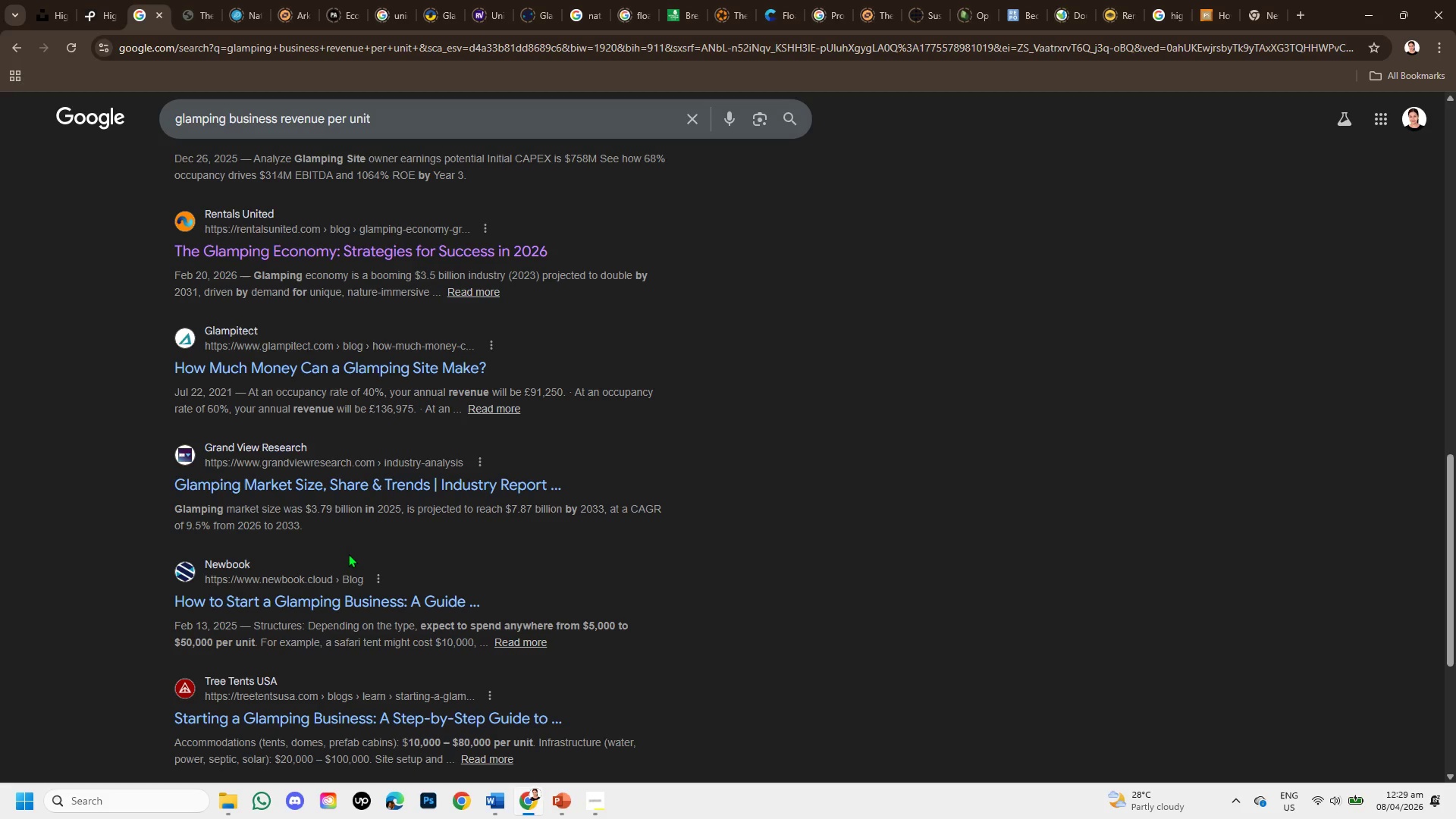 
left_click([694, 118])
 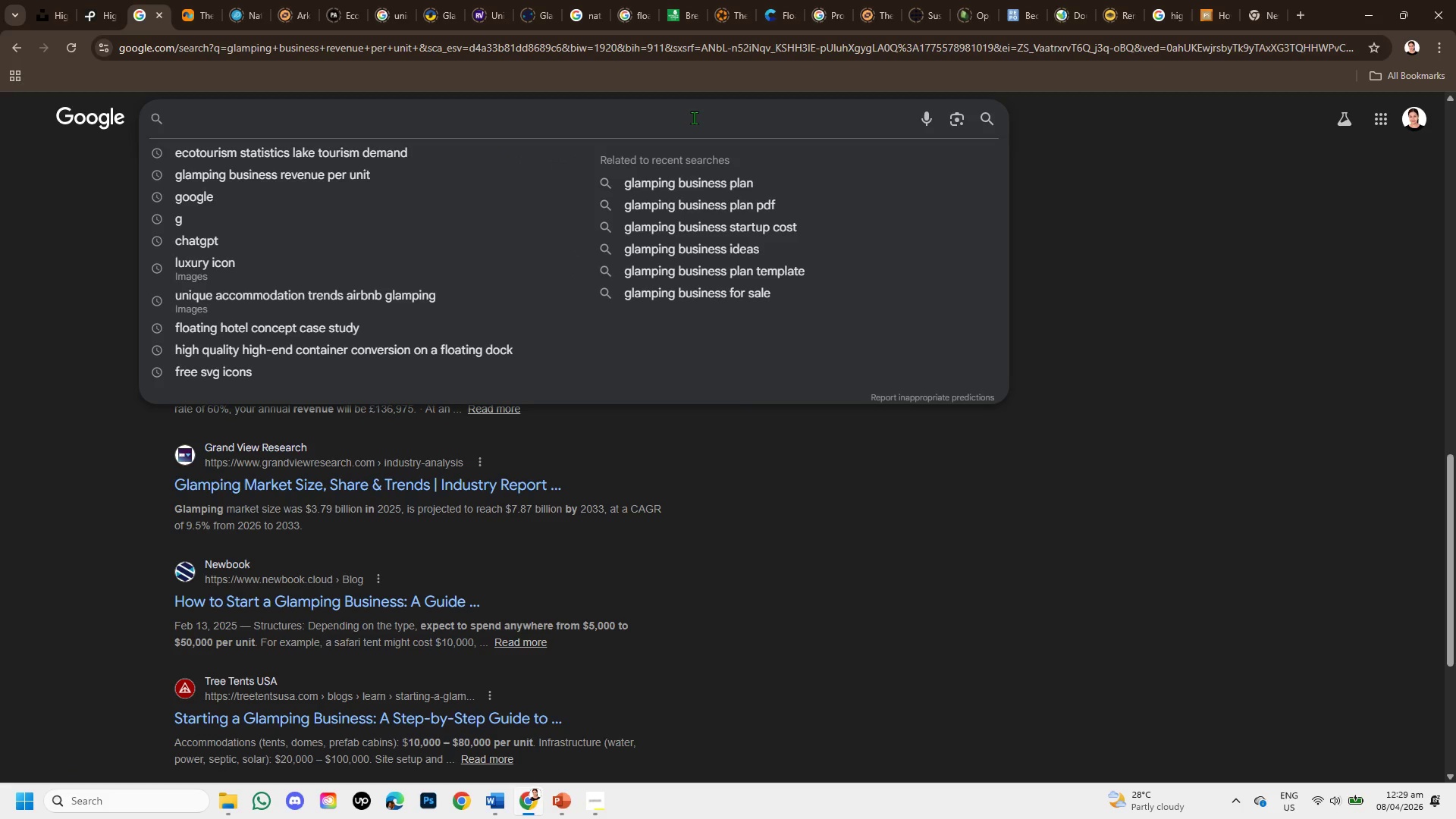 
wait(5.09)
 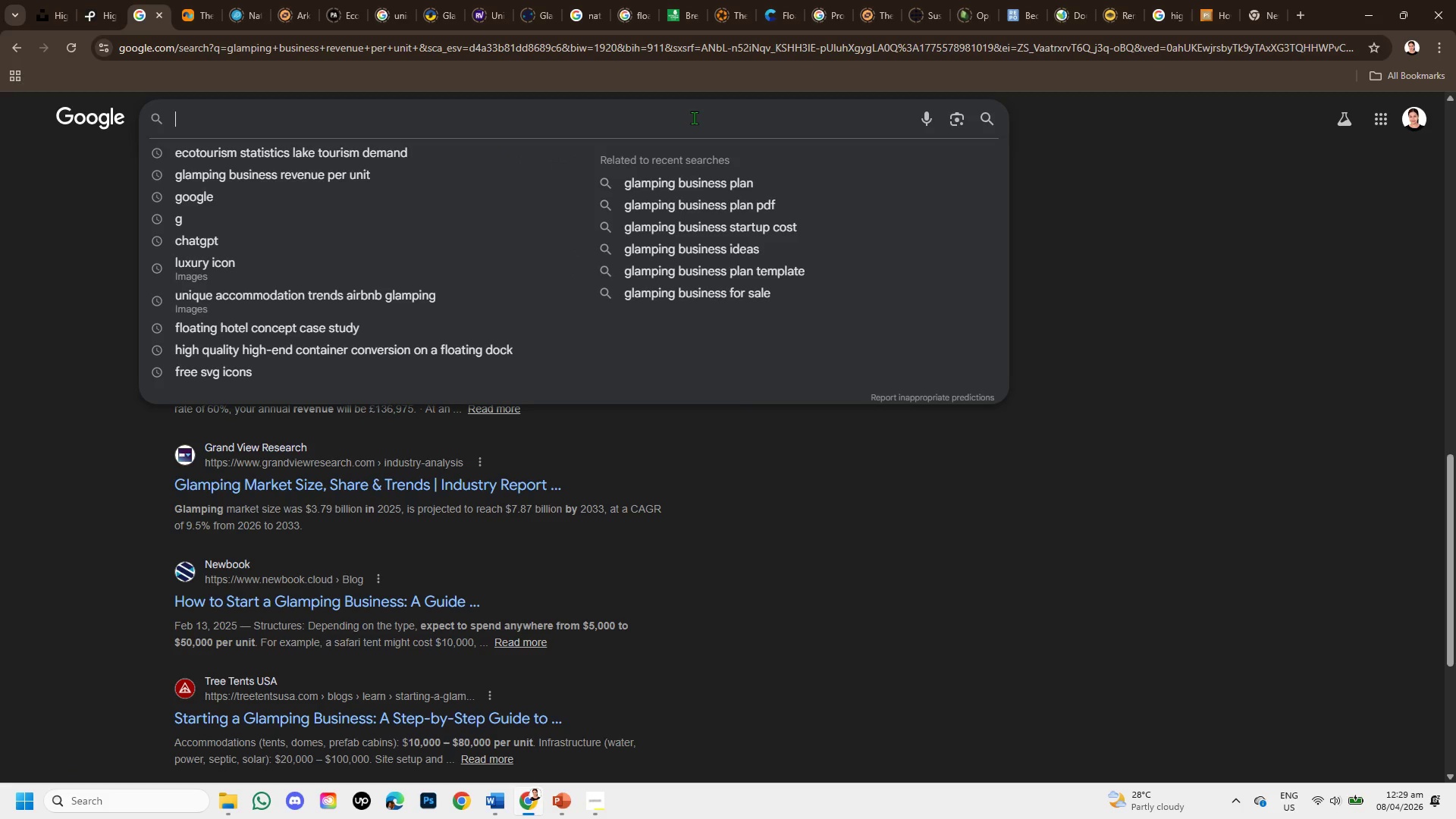 
type(vacation rental occupany rate average luxury )
 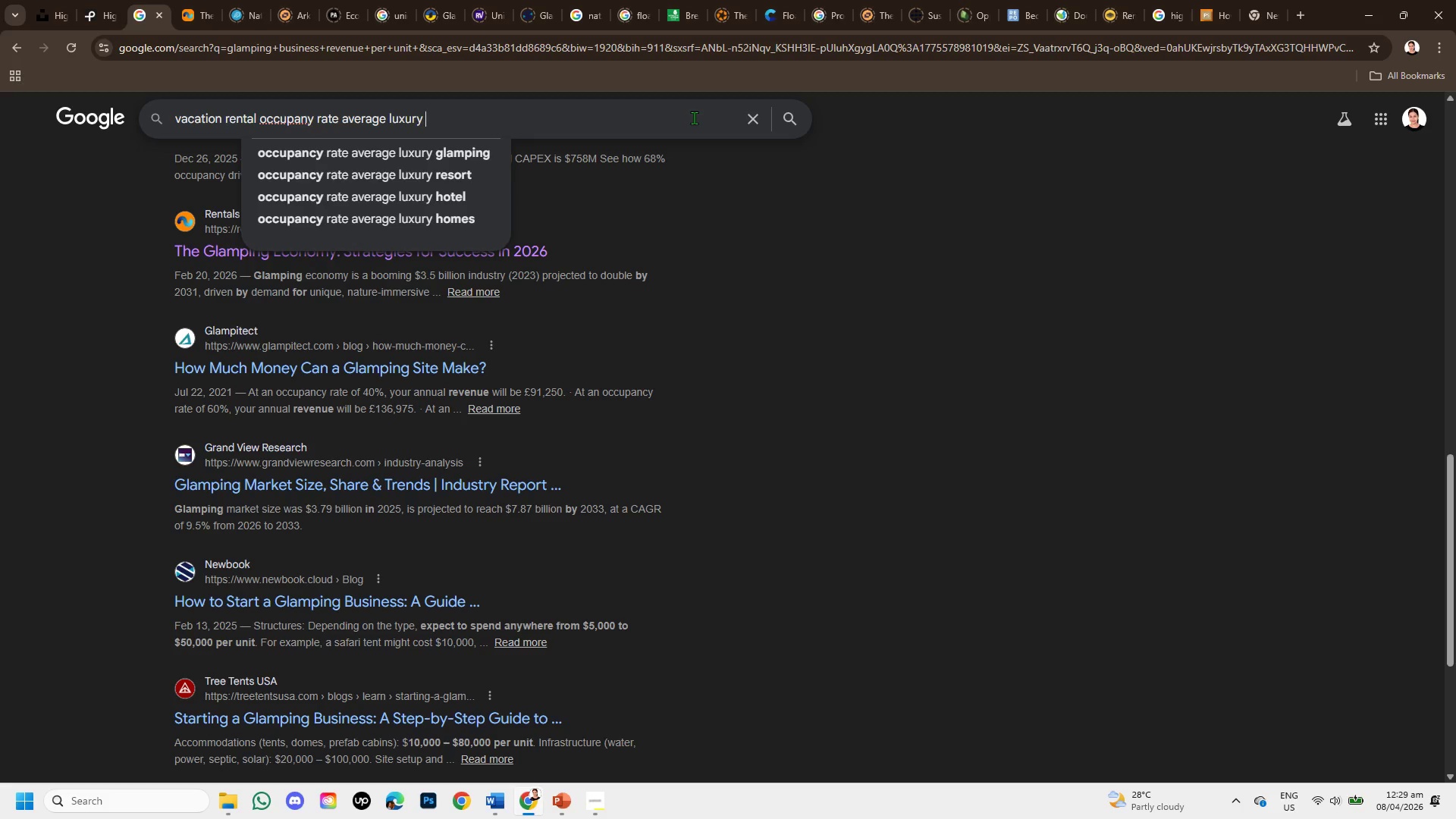 
key(Enter)
 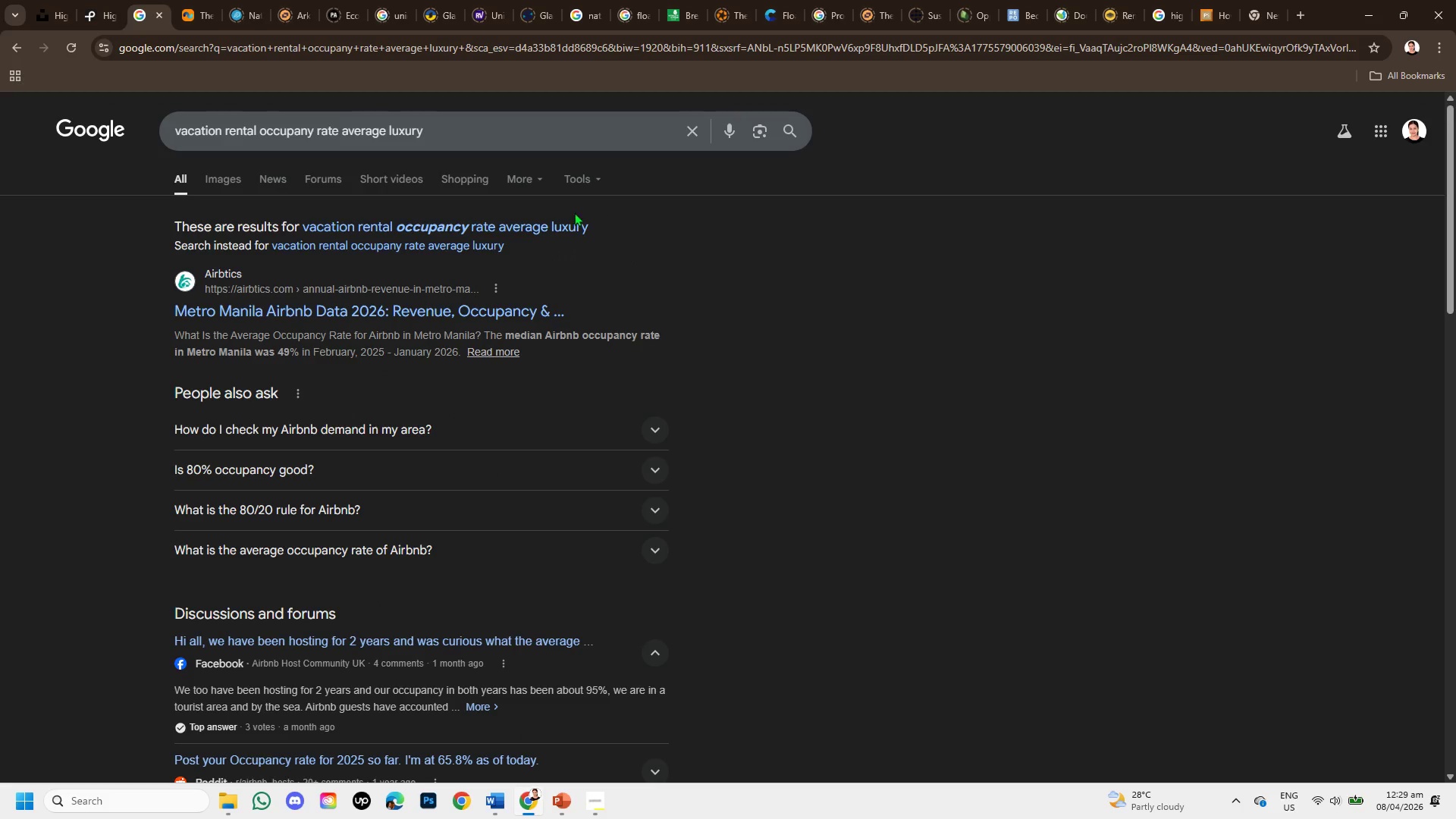 
left_click([532, 220])
 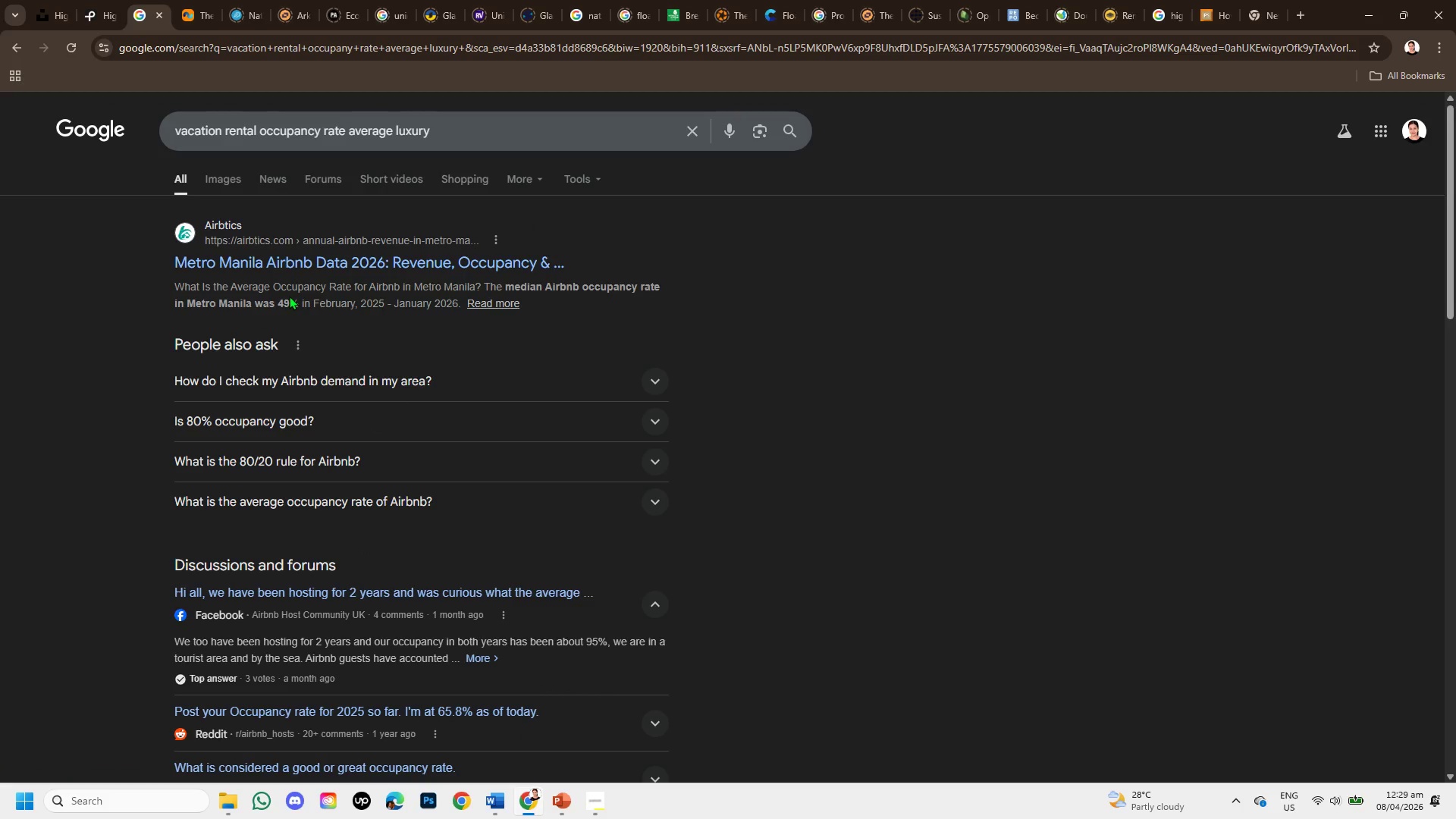 
scroll: coordinate [289, 296], scroll_direction: down, amount: 1.0
 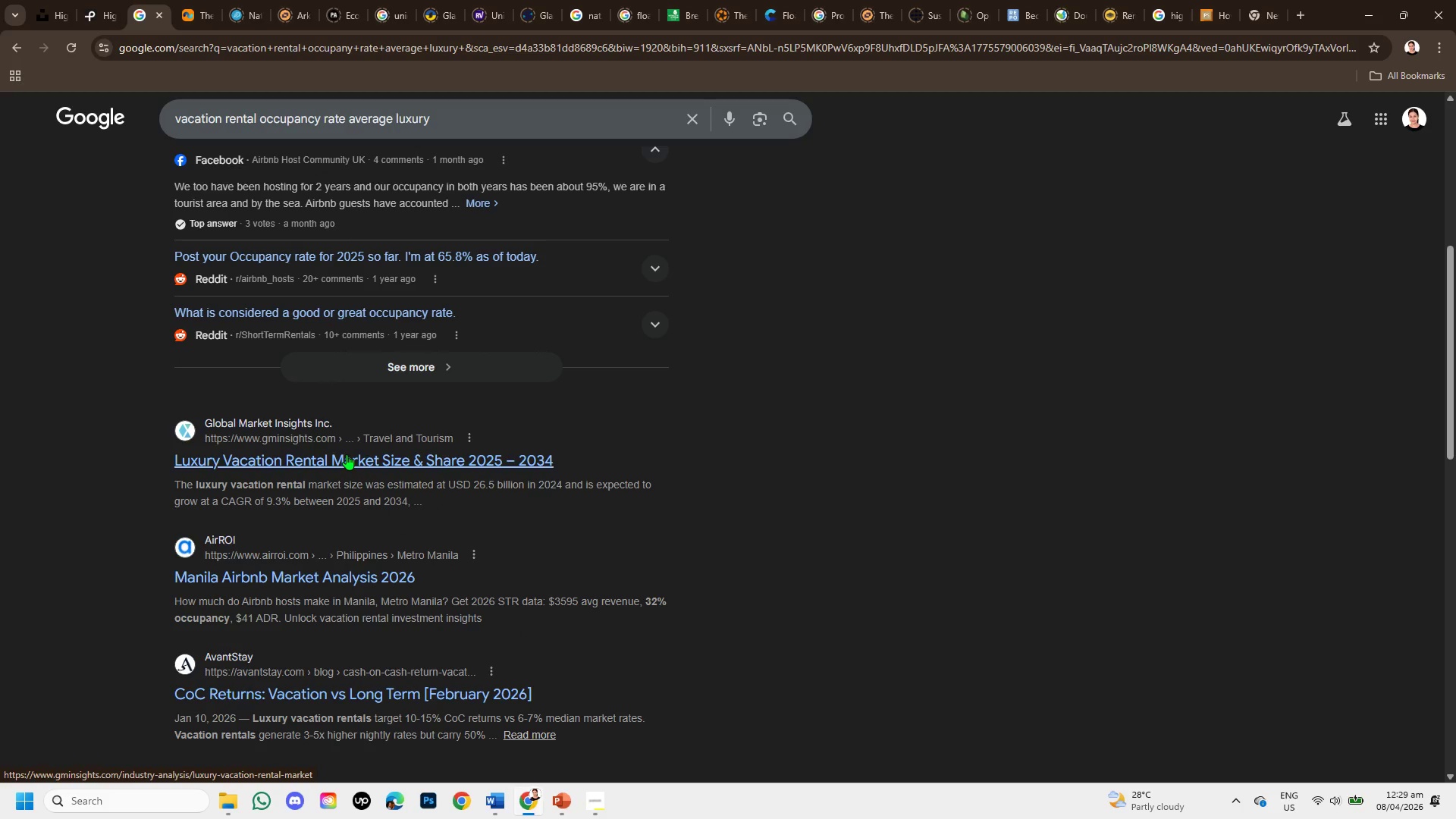 
right_click([347, 454])
 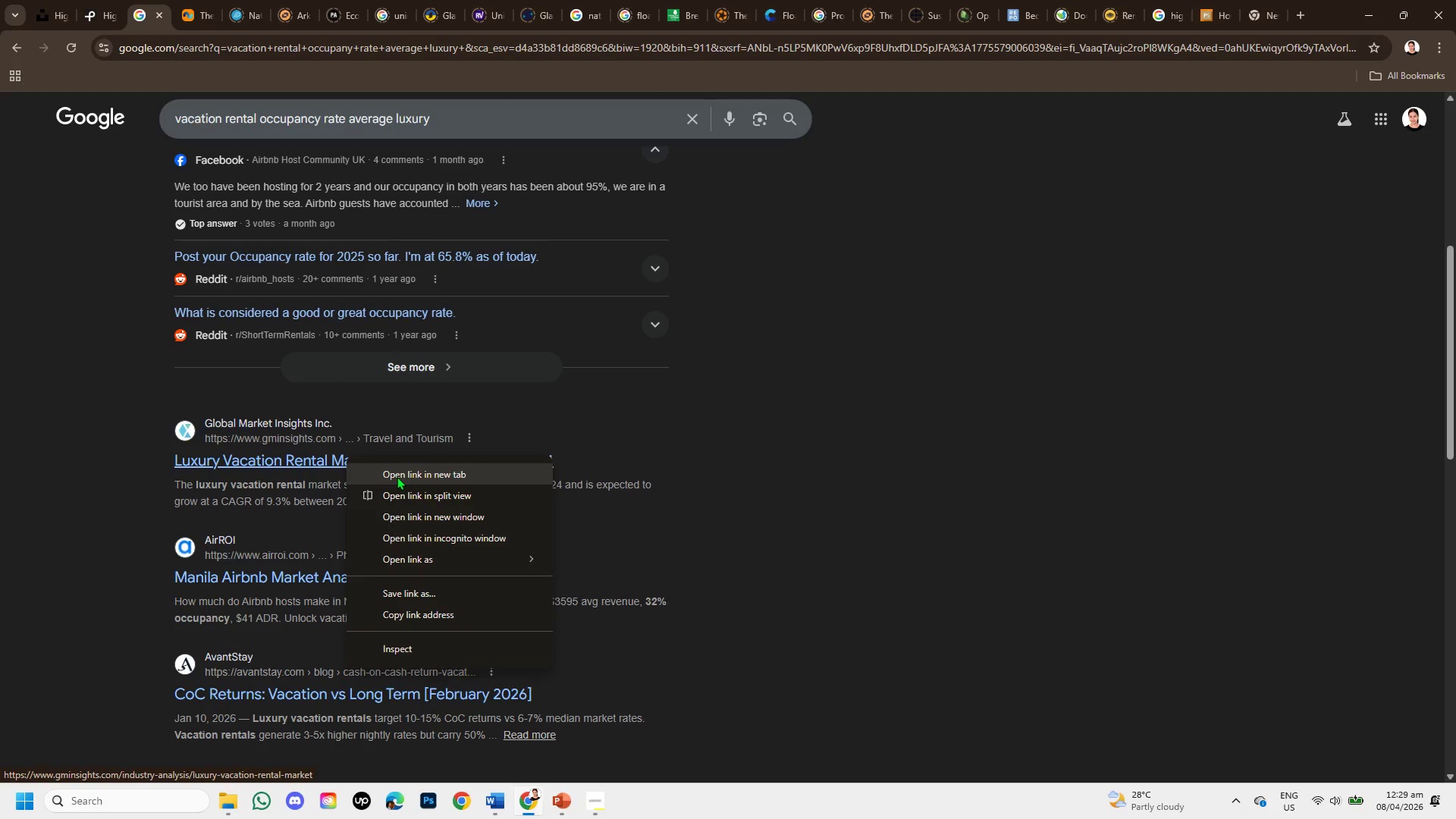 
left_click([397, 476])
 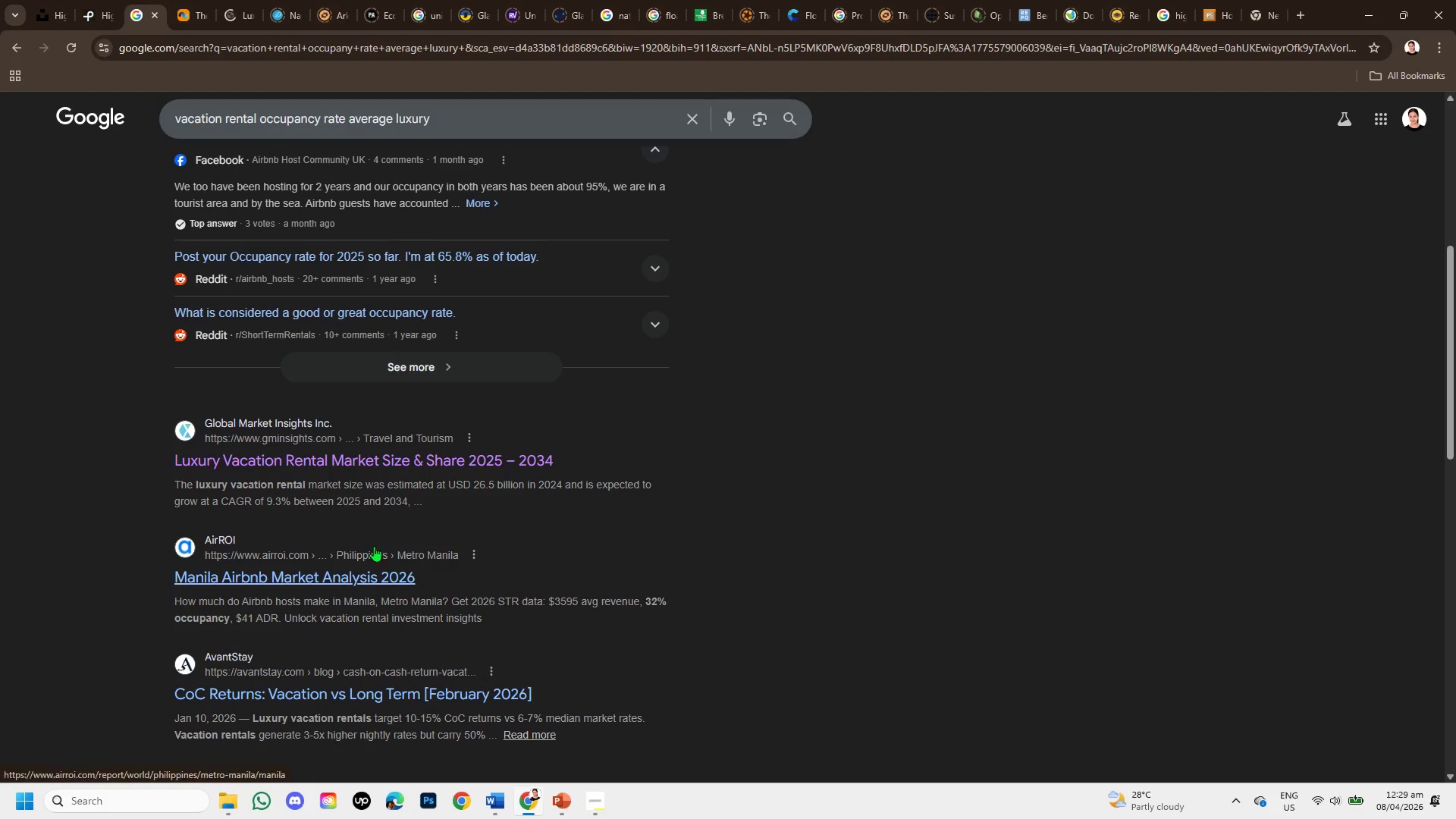 
scroll: coordinate [374, 626], scroll_direction: down, amount: 3.0
 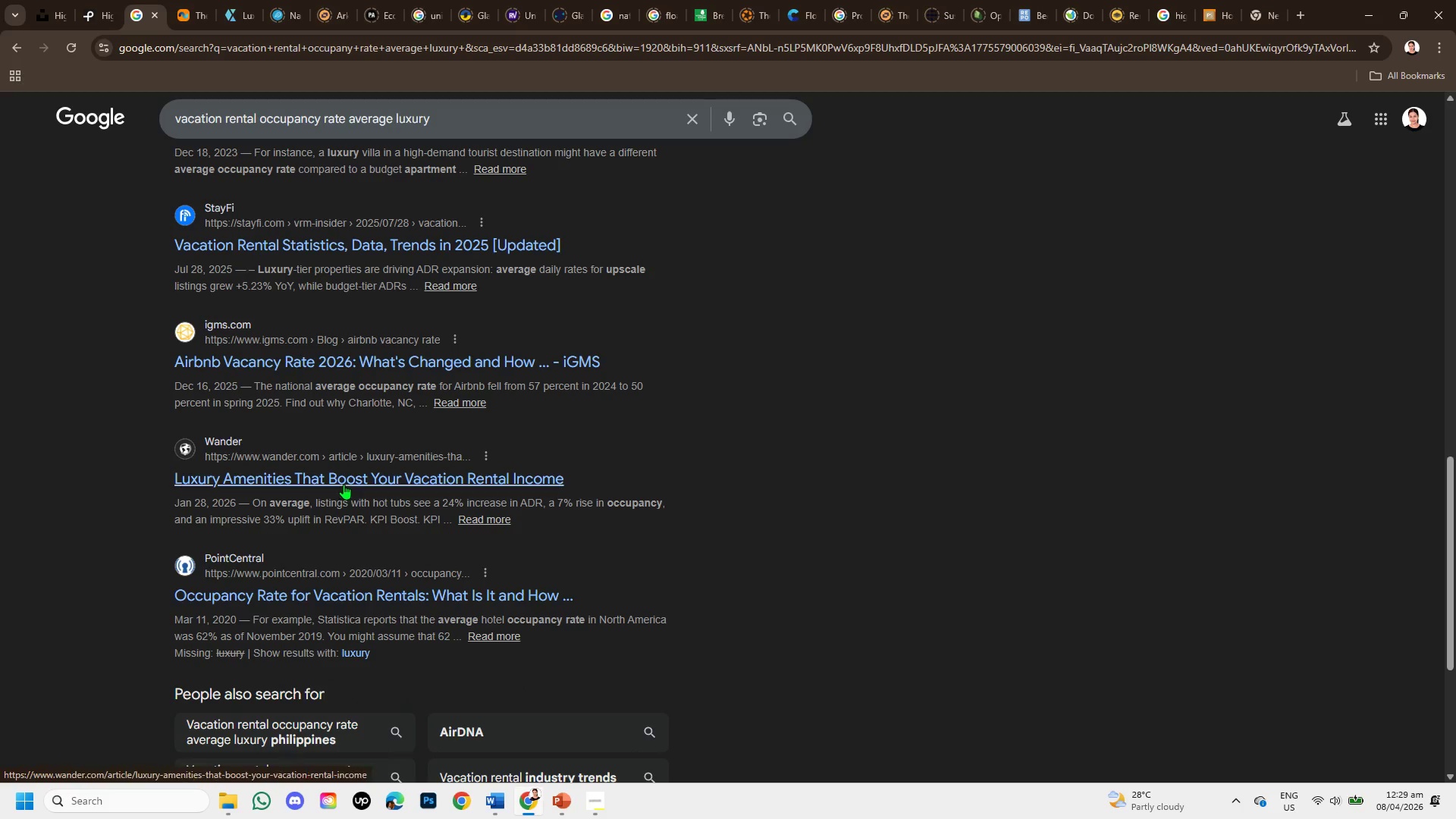 
right_click([344, 484])
 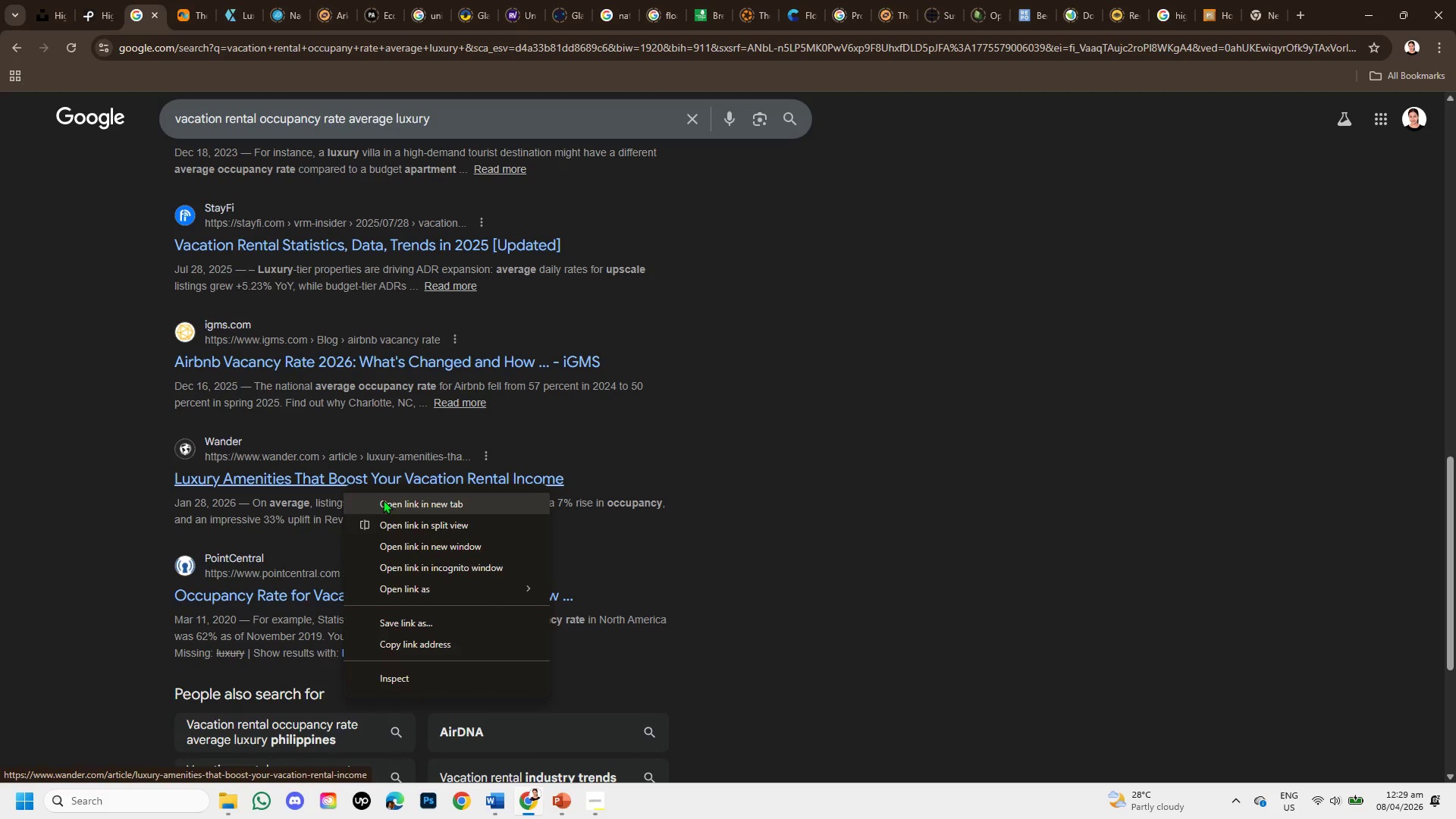 
left_click([383, 500])
 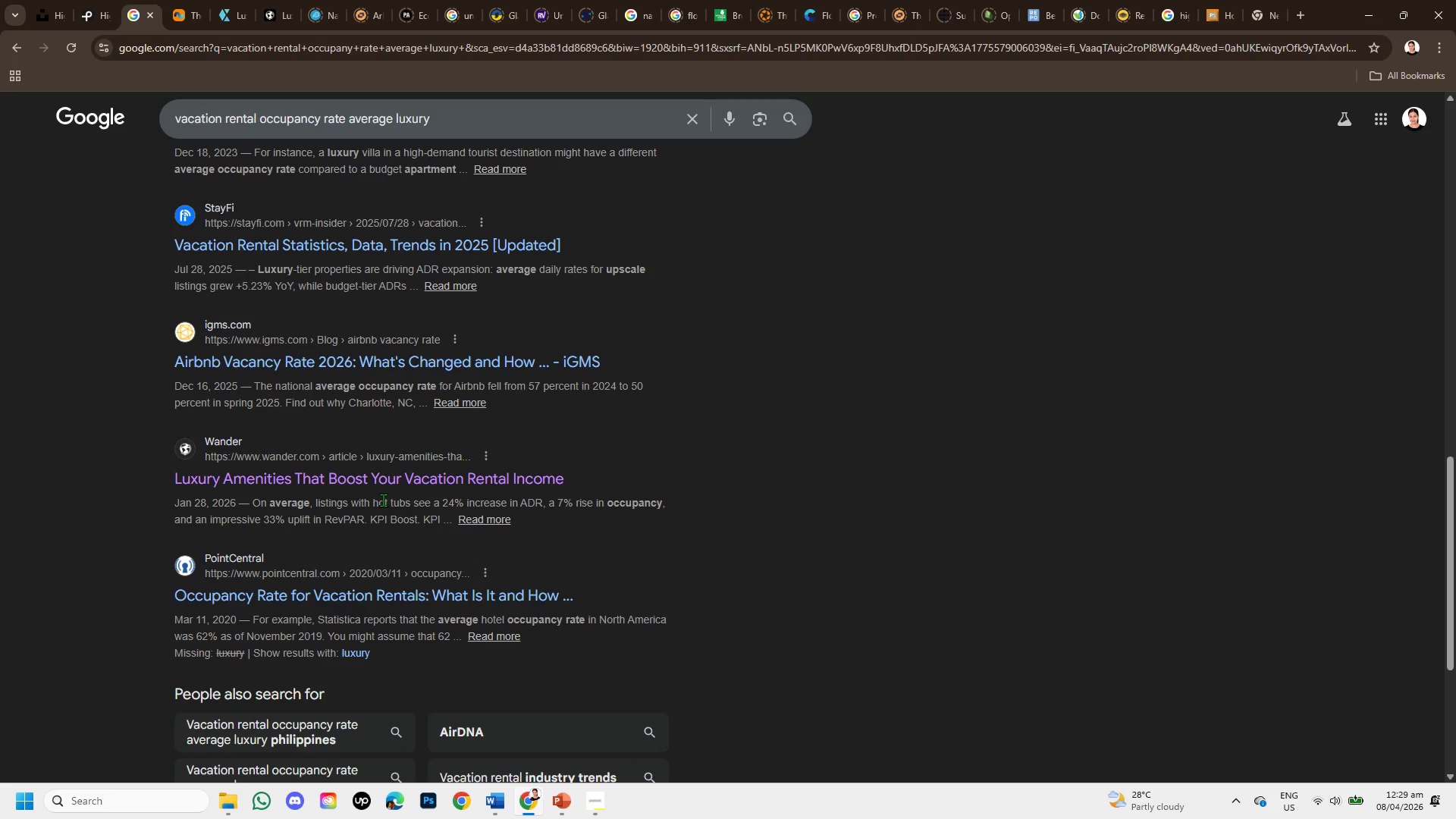 
wait(7.31)
 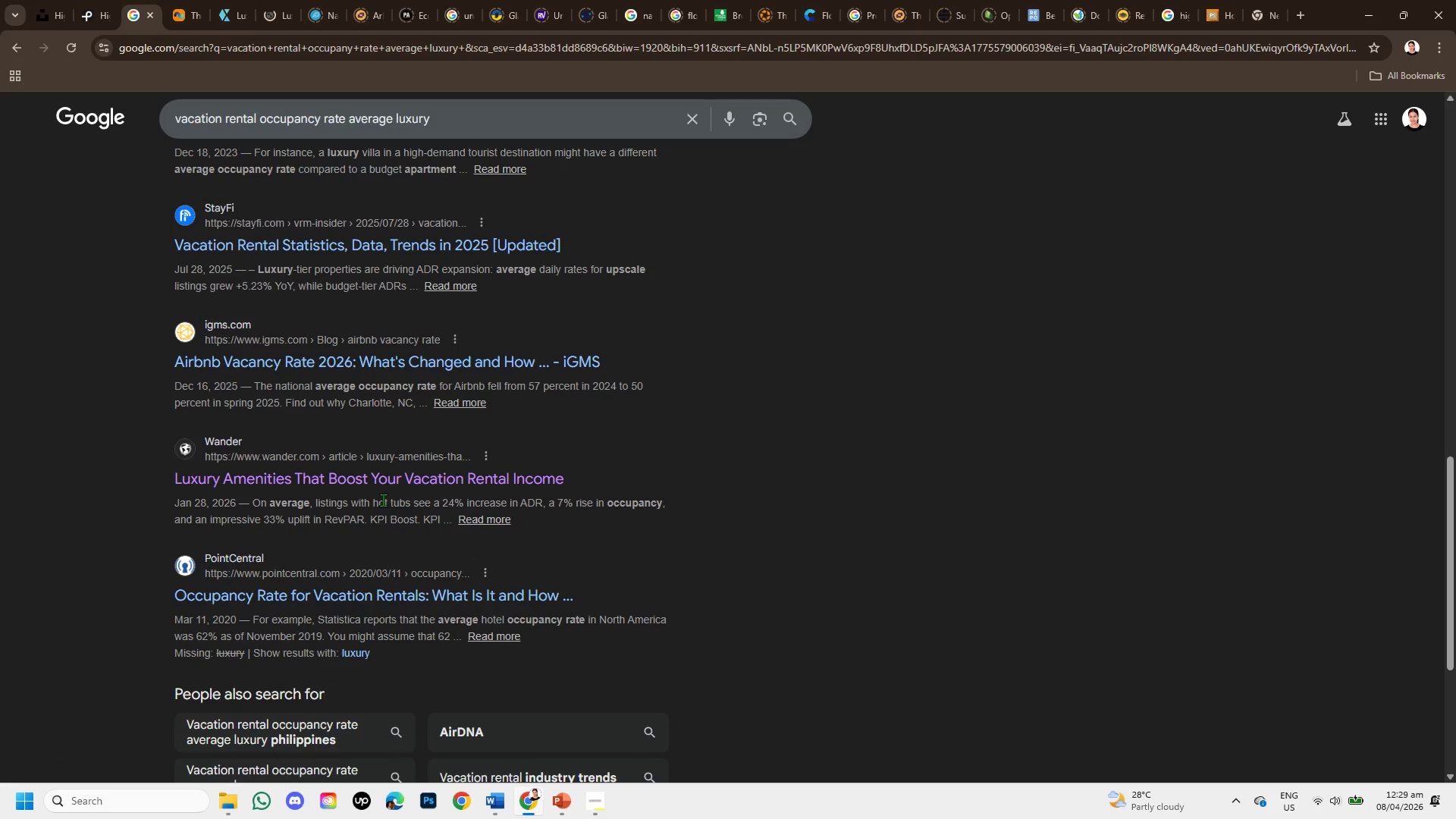 
scroll: coordinate [387, 519], scroll_direction: down, amount: 1.0
 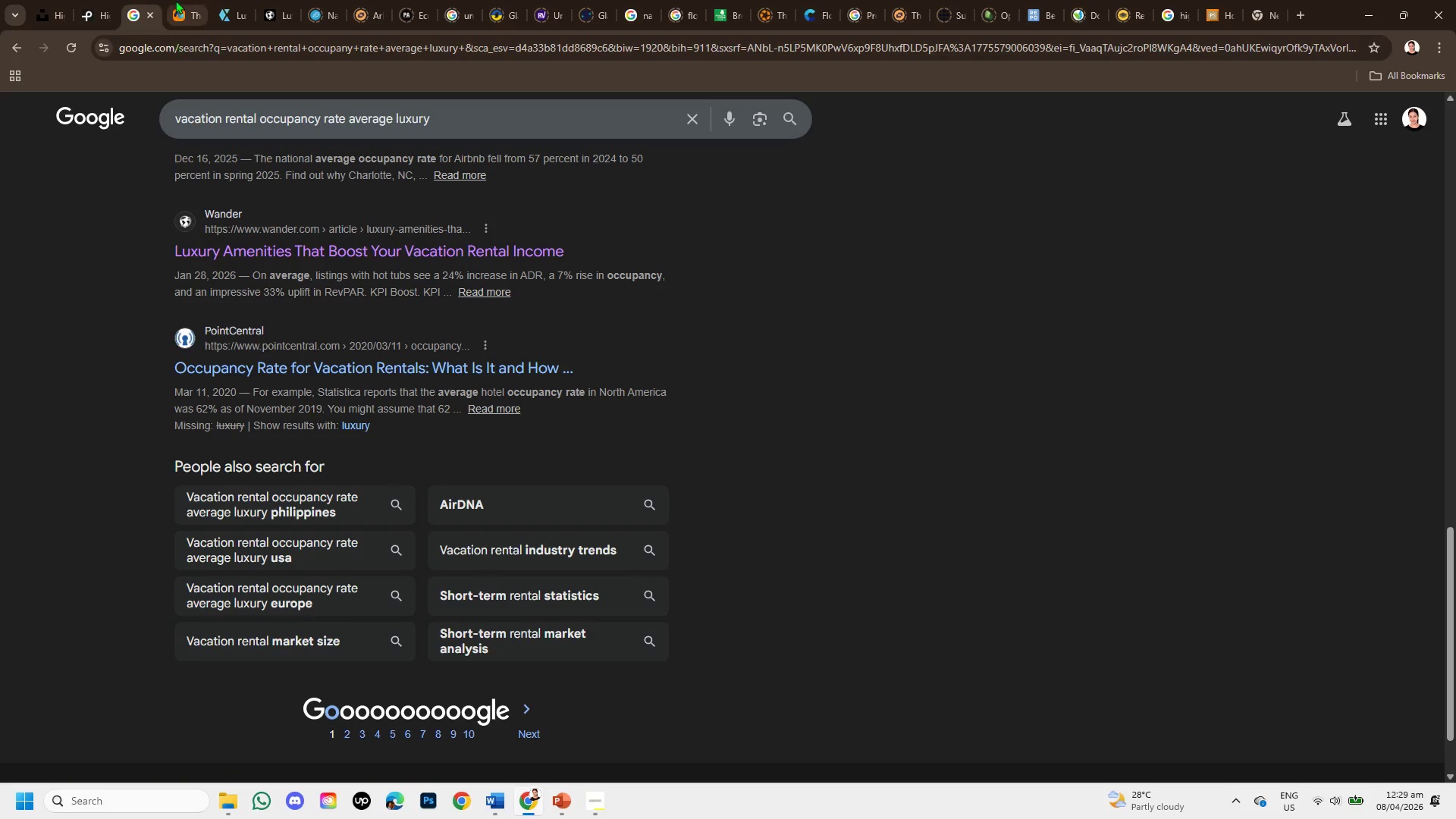 
left_click([190, 6])
 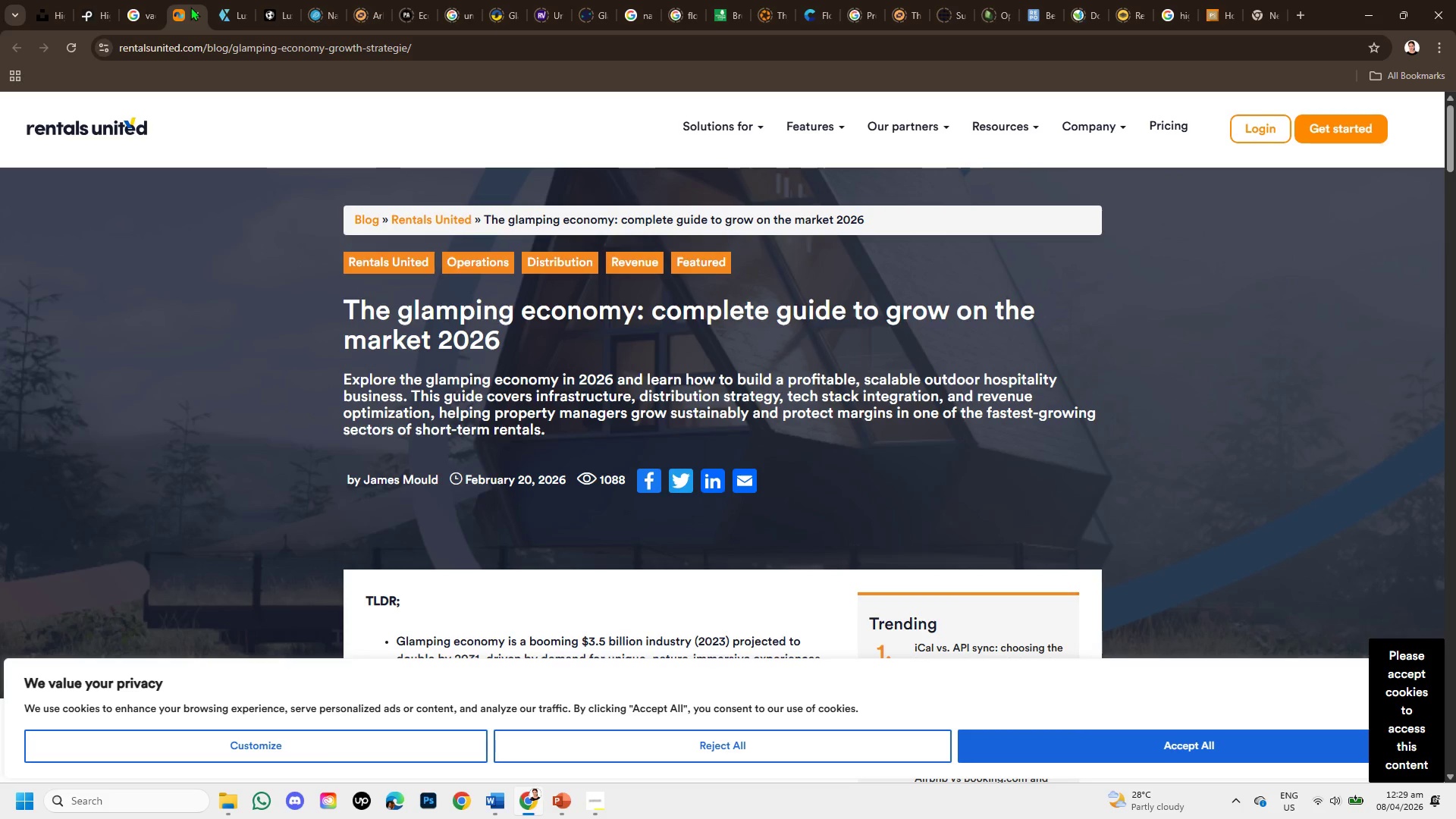 
wait(5.62)
 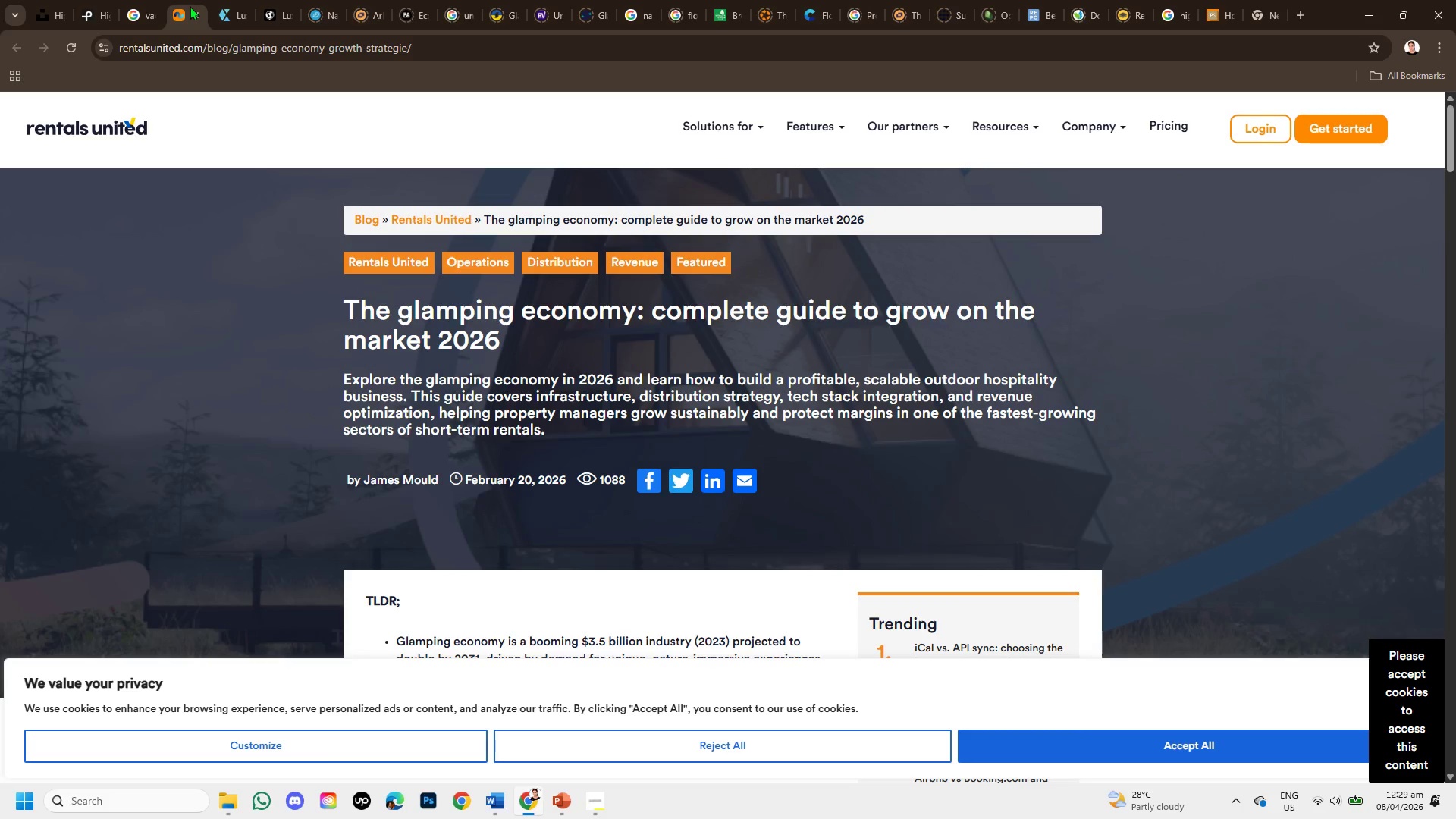 
scroll: coordinate [385, 468], scroll_direction: down, amount: 6.0
 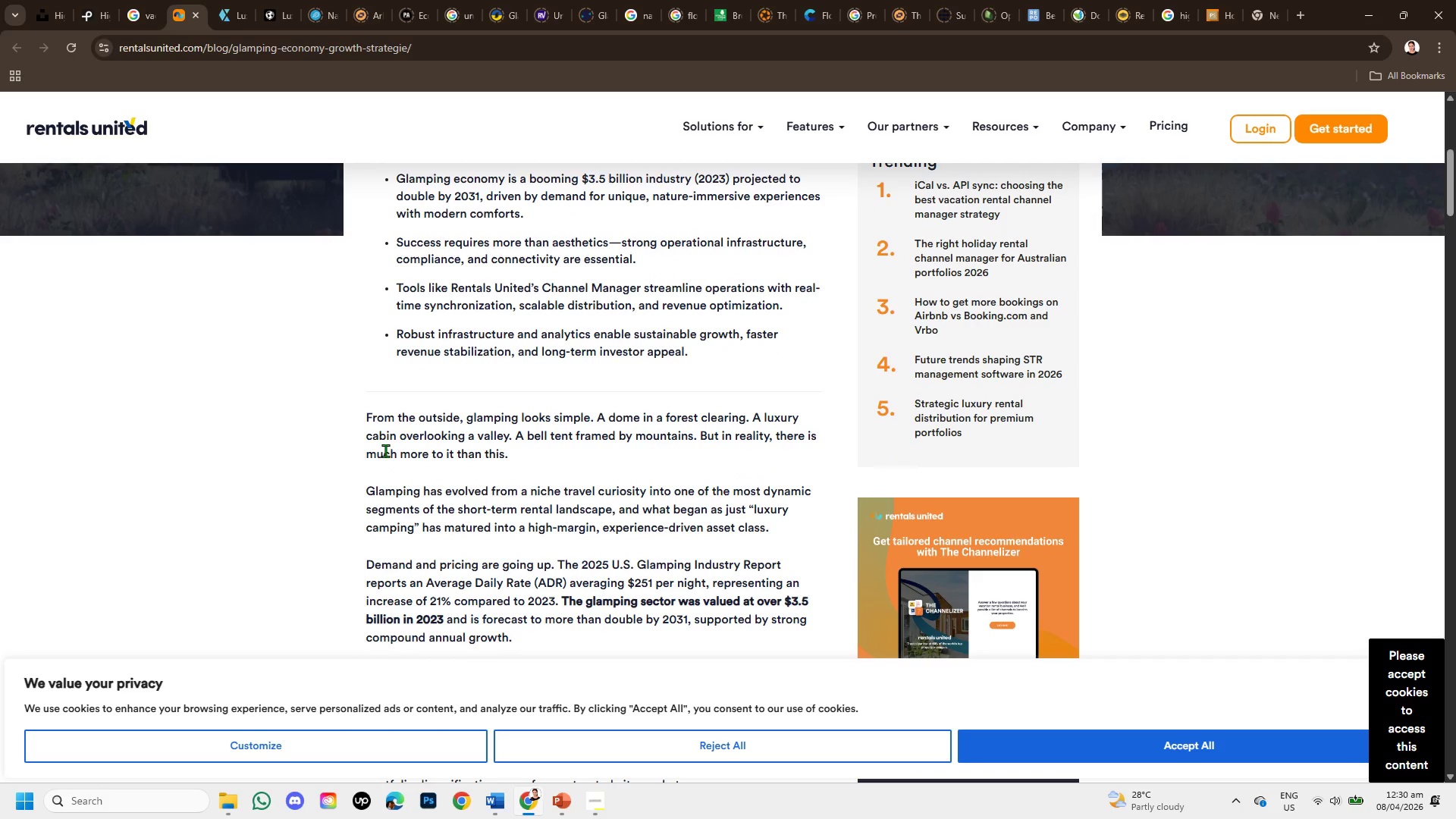 
wait(5.4)
 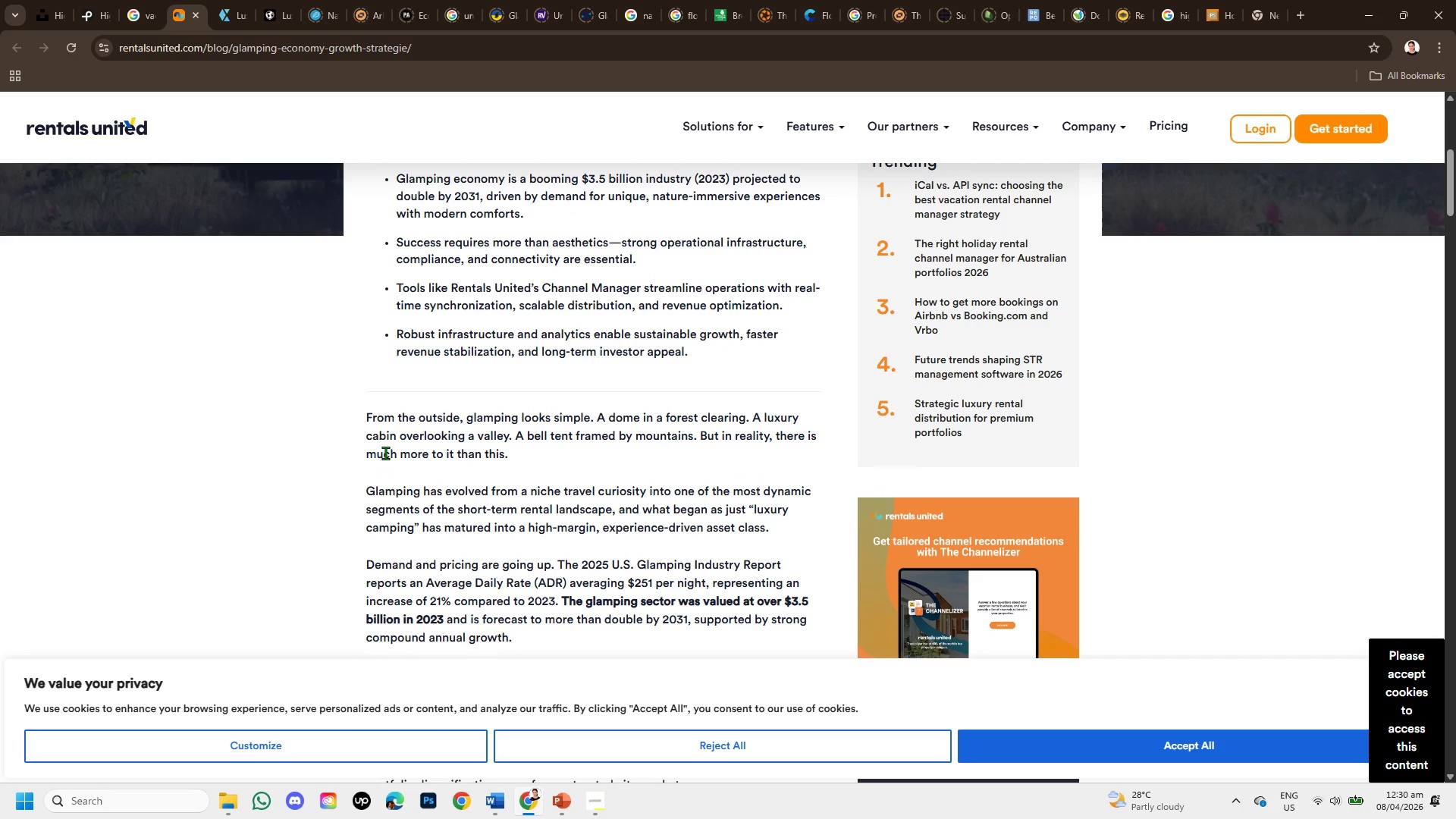 
scroll: coordinate [435, 392], scroll_direction: up, amount: 2.0
 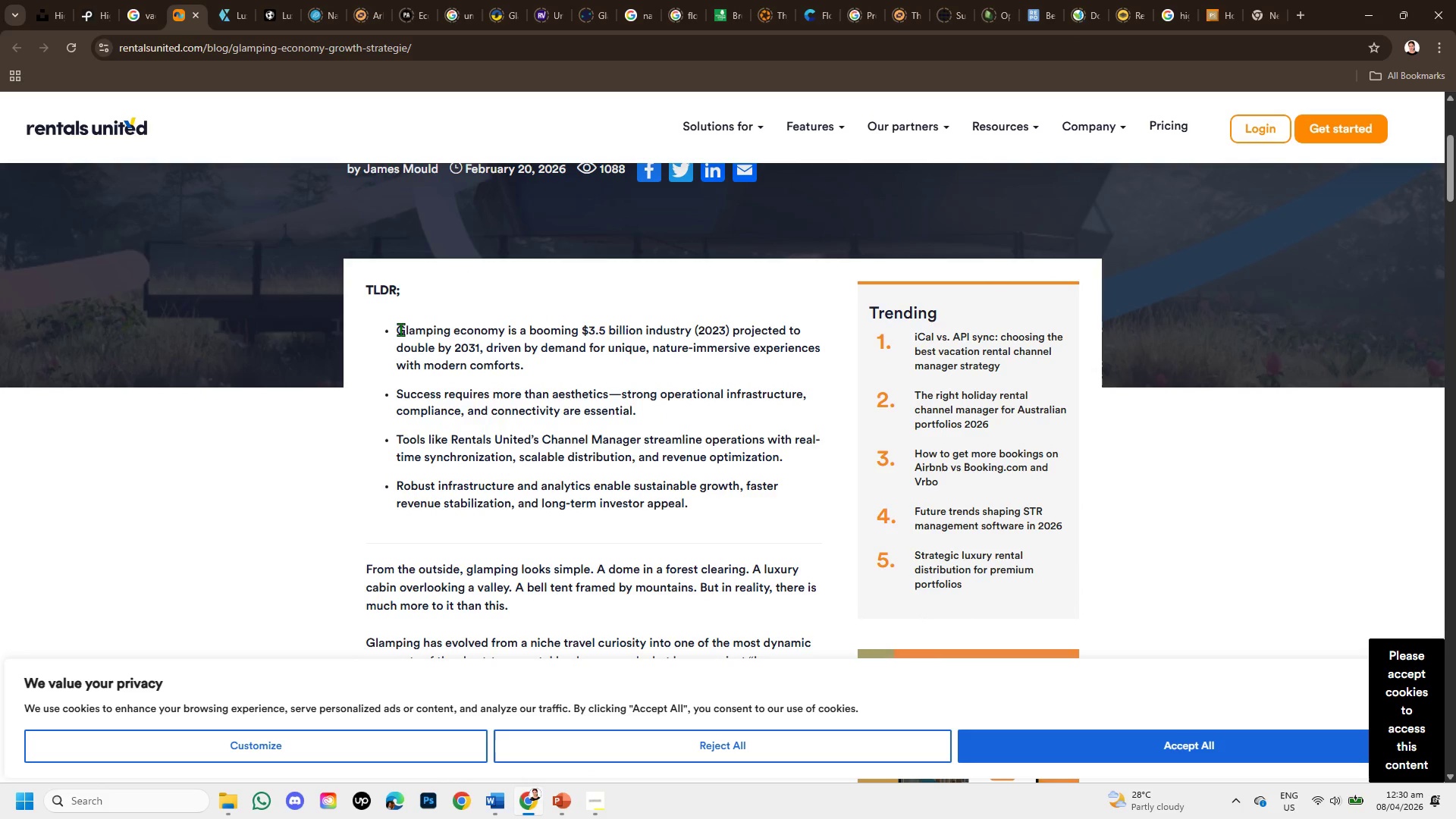 
left_click_drag(start_coordinate=[400, 329], to_coordinate=[774, 359])
 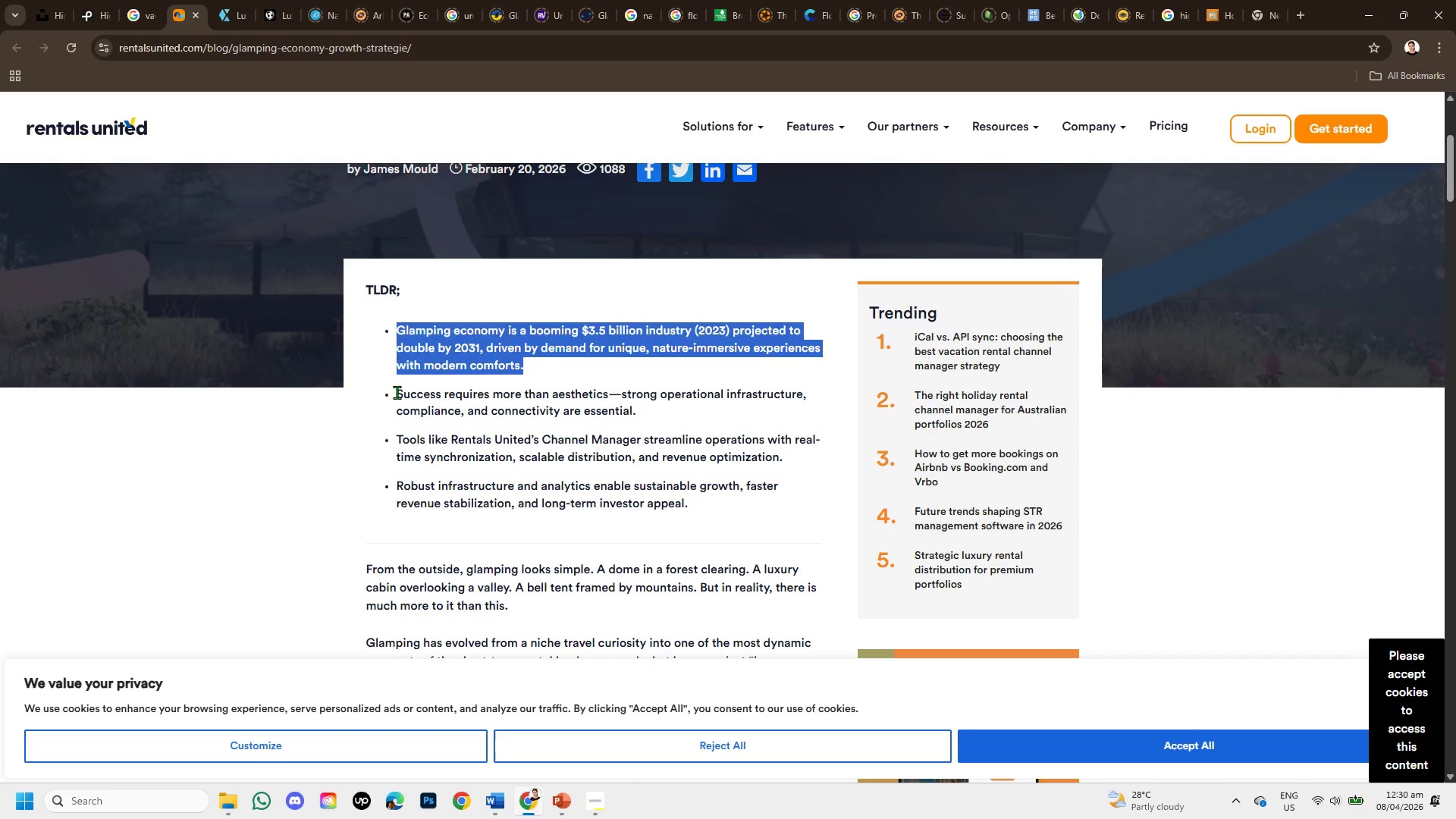 
left_click_drag(start_coordinate=[393, 391], to_coordinate=[691, 415])
 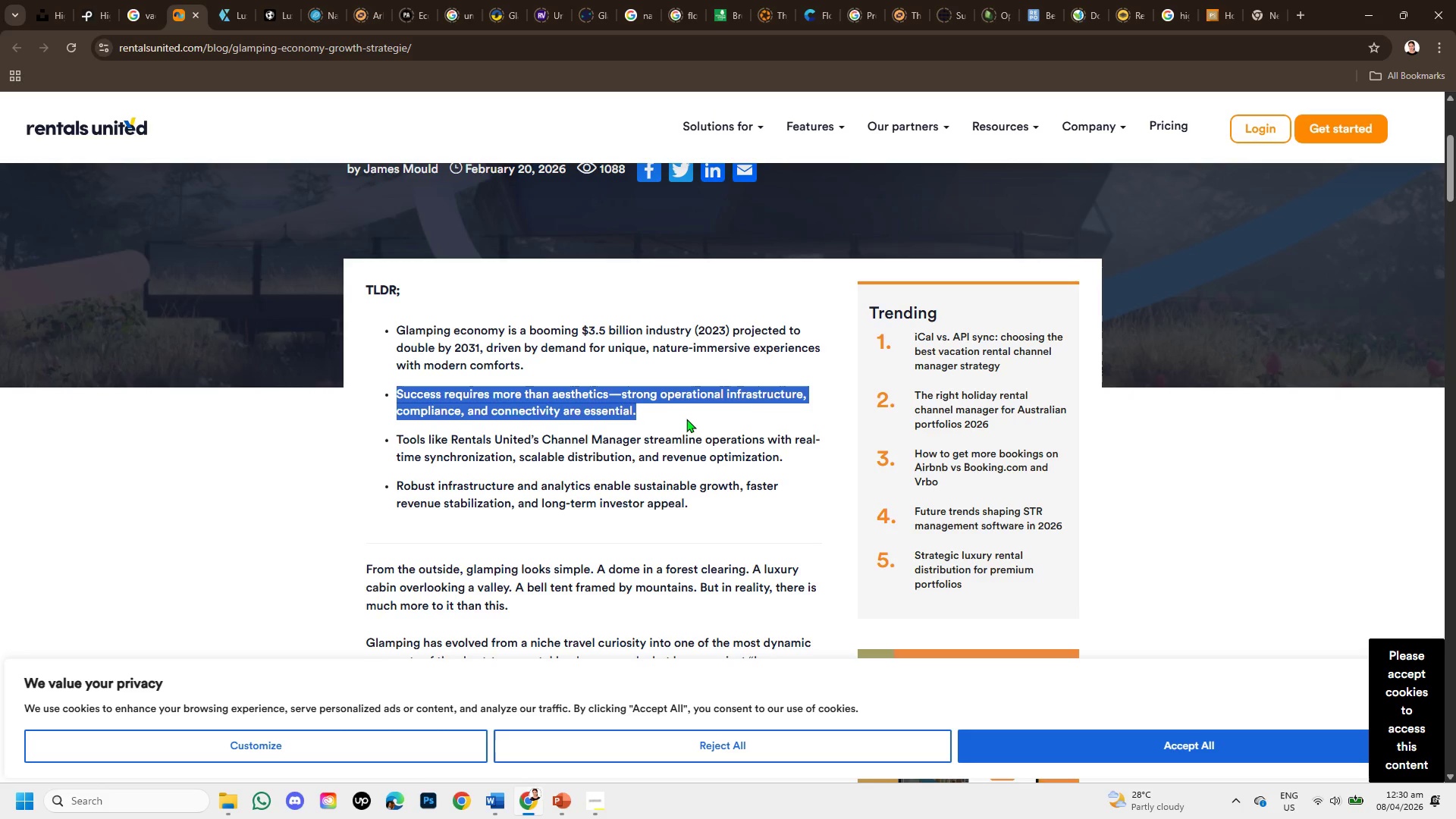 
scroll: coordinate [531, 421], scroll_direction: down, amount: 3.0
 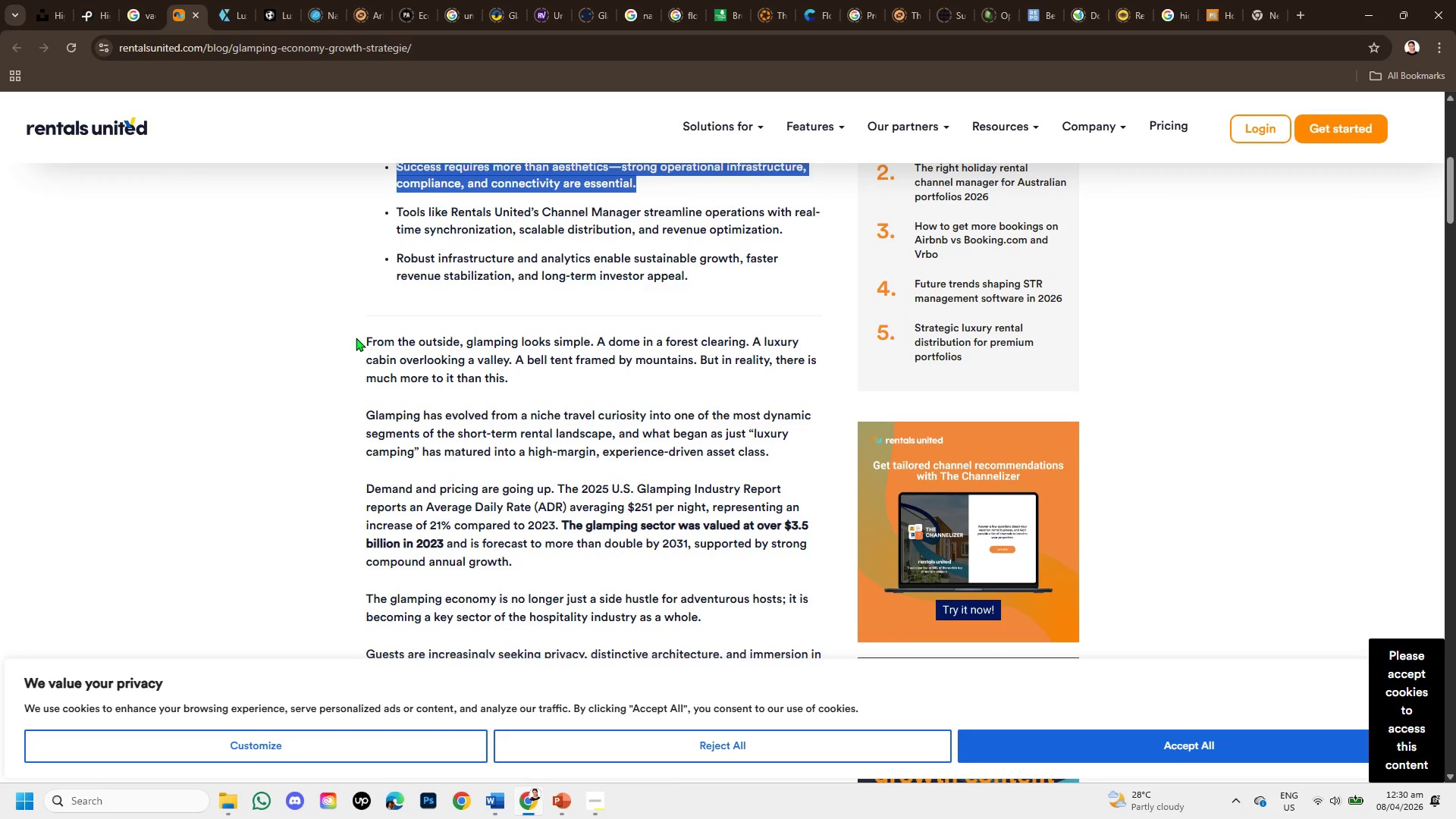 
left_click_drag(start_coordinate=[356, 337], to_coordinate=[774, 373])
 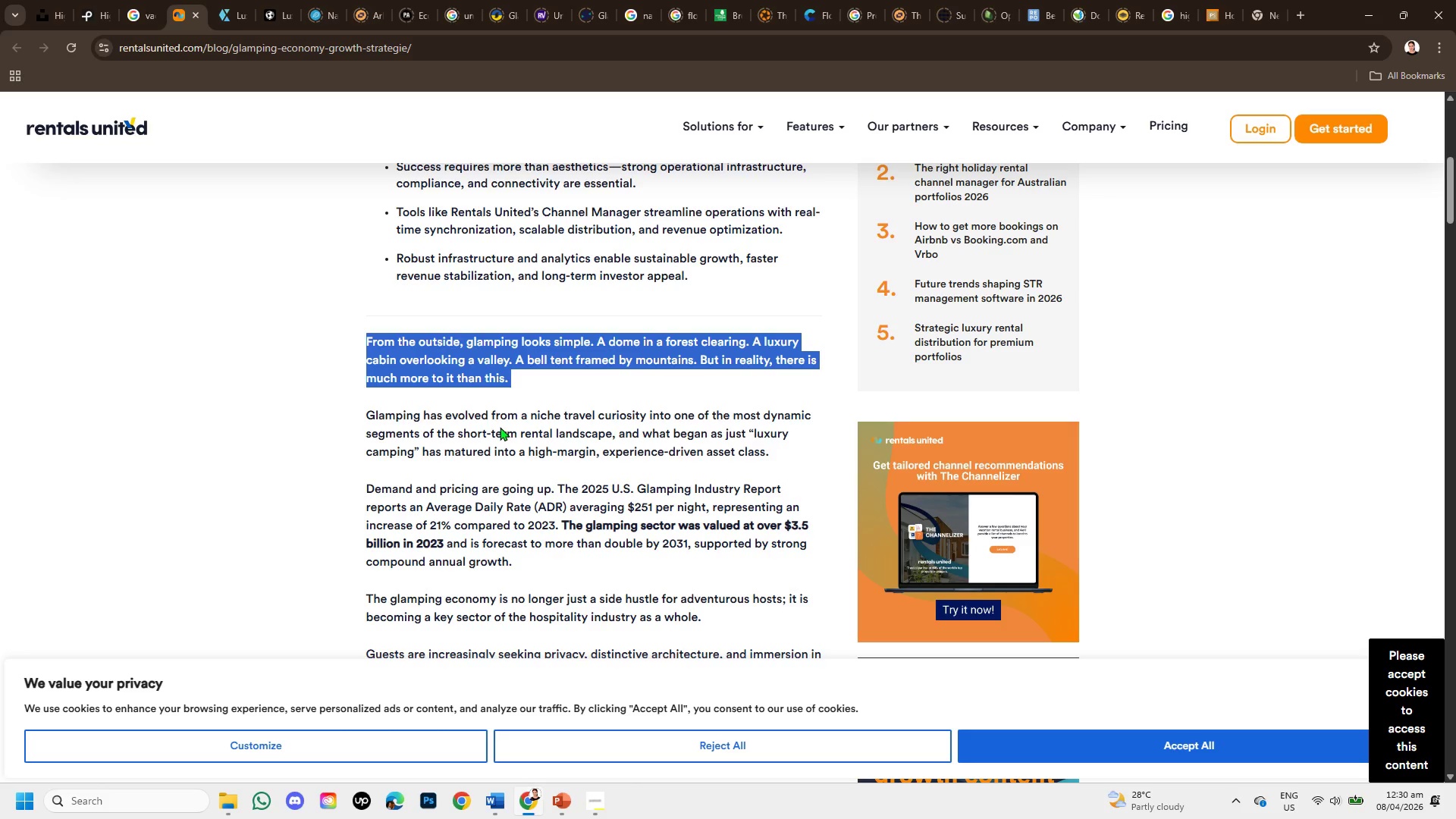 
scroll: coordinate [283, 380], scroll_direction: down, amount: 2.0
 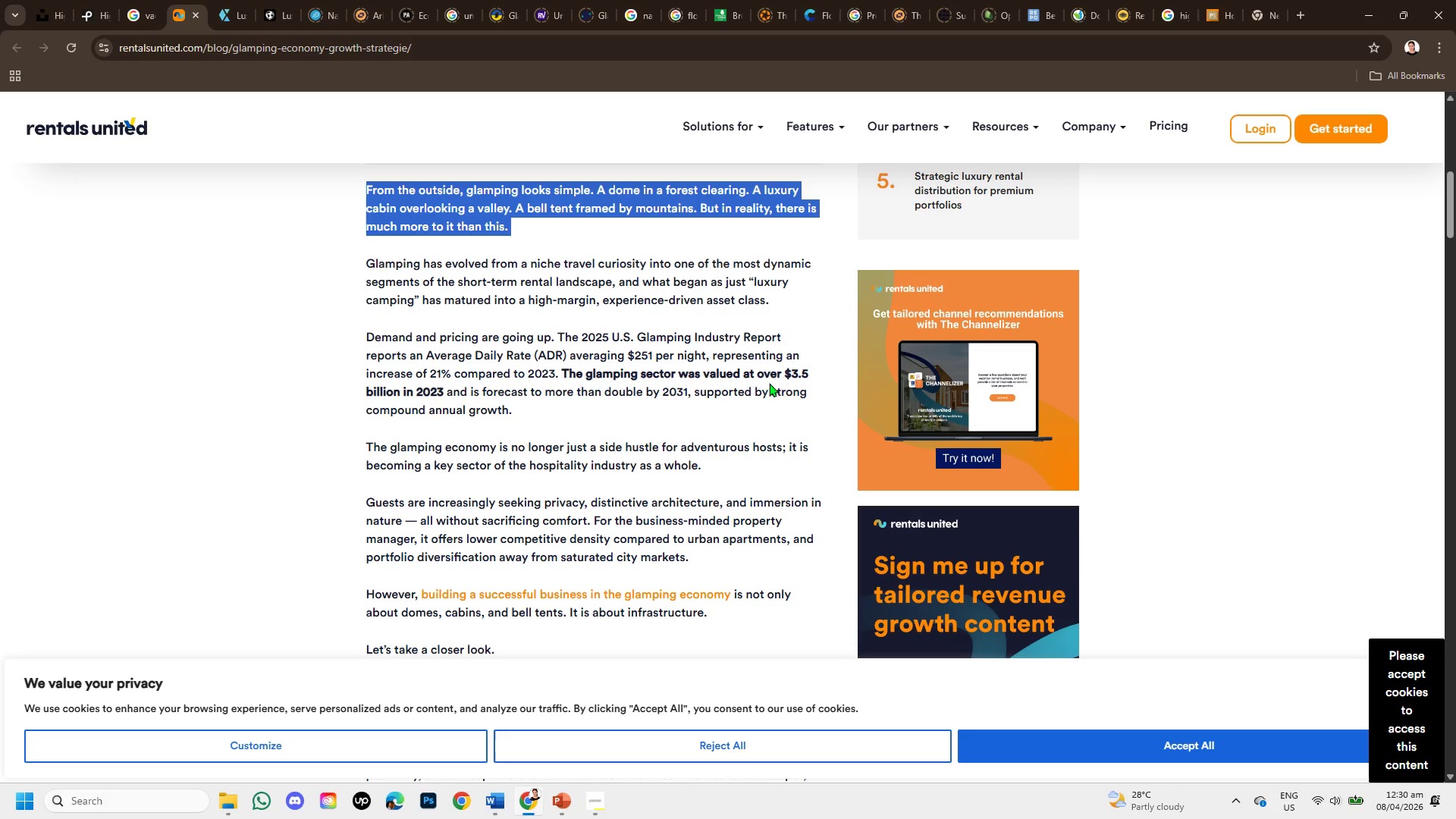 
wait(5.8)
 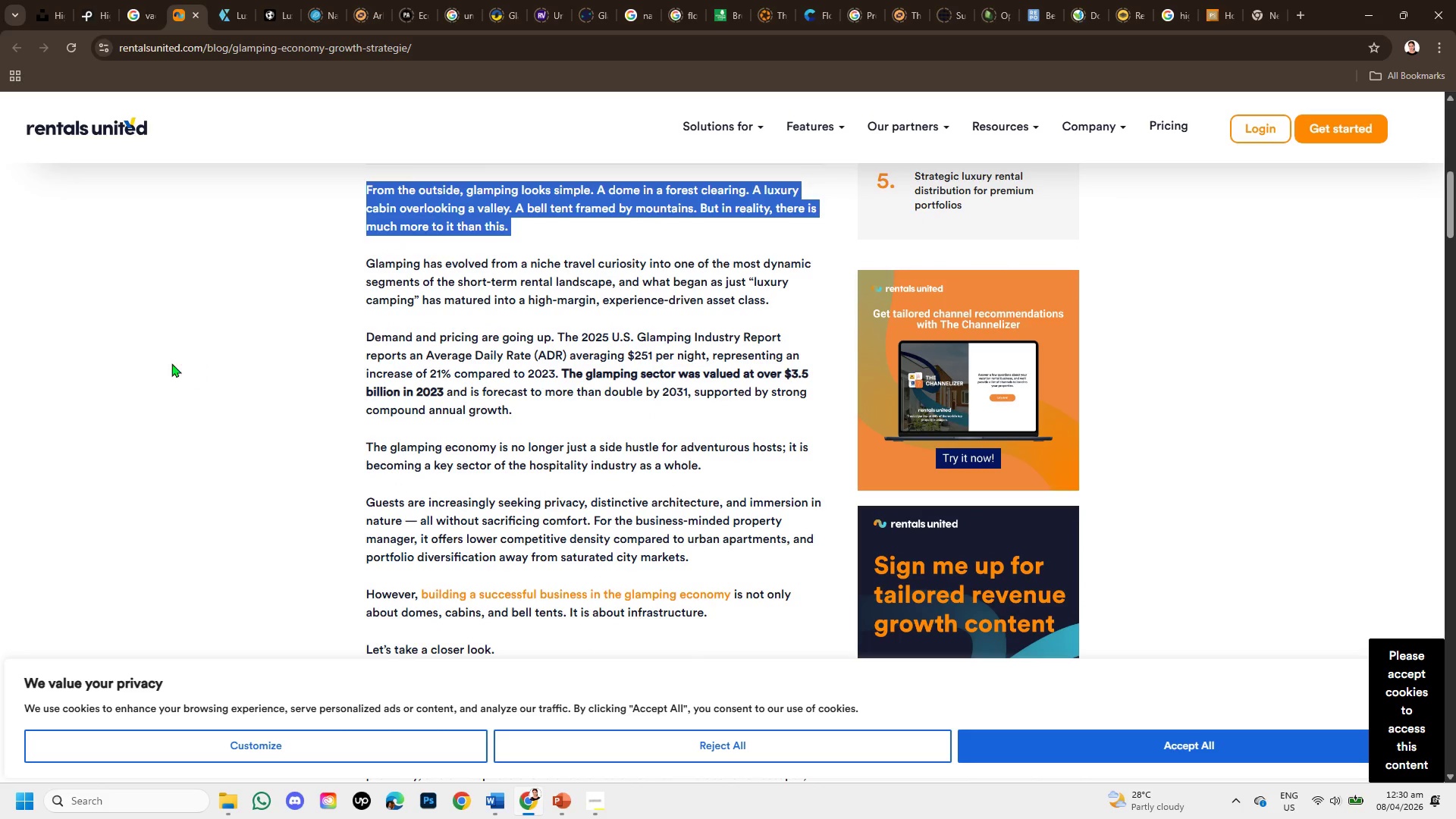 
scroll: coordinate [517, 393], scroll_direction: down, amount: 1.0
 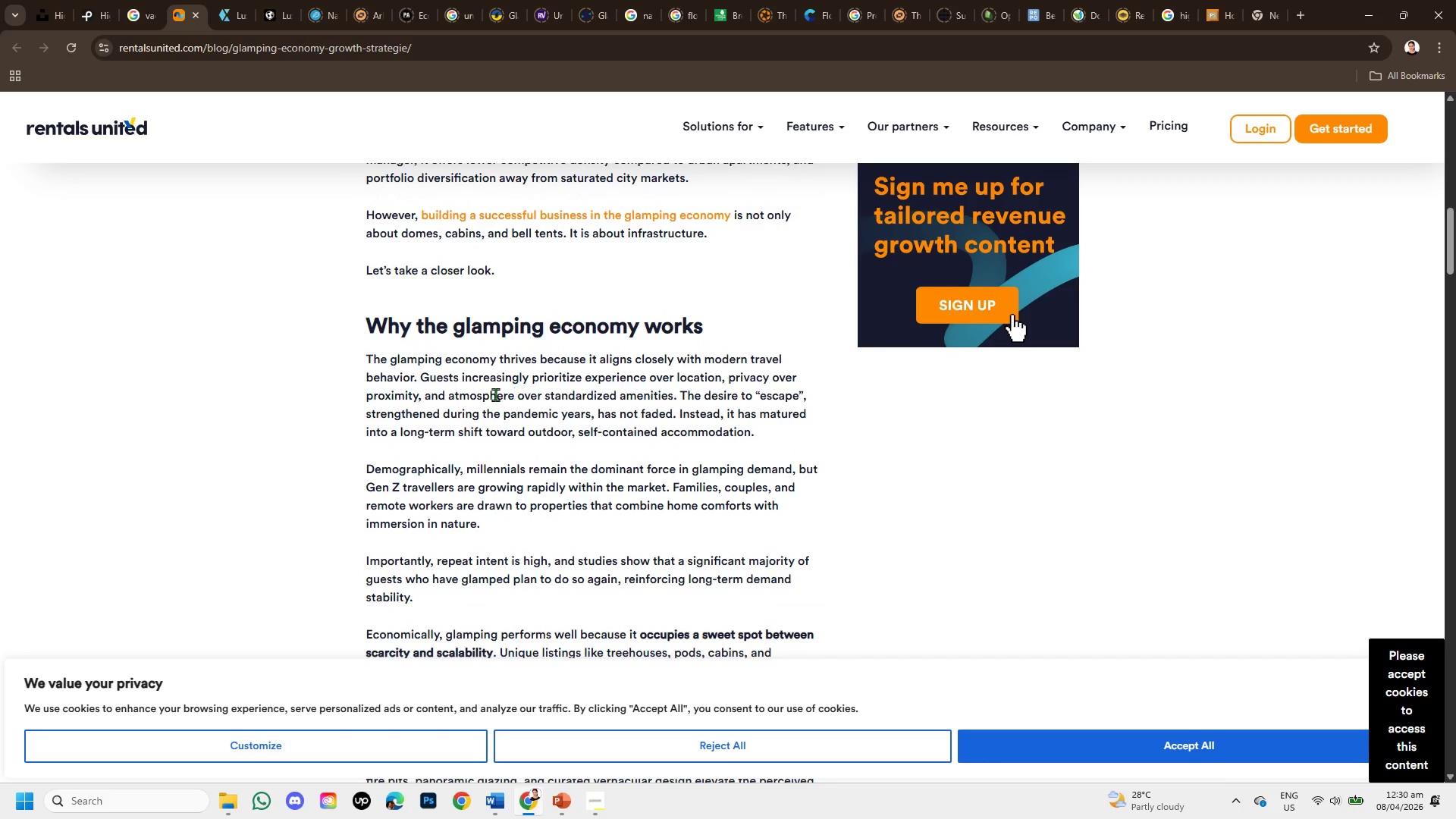 
left_click_drag(start_coordinate=[366, 359], to_coordinate=[780, 428])
 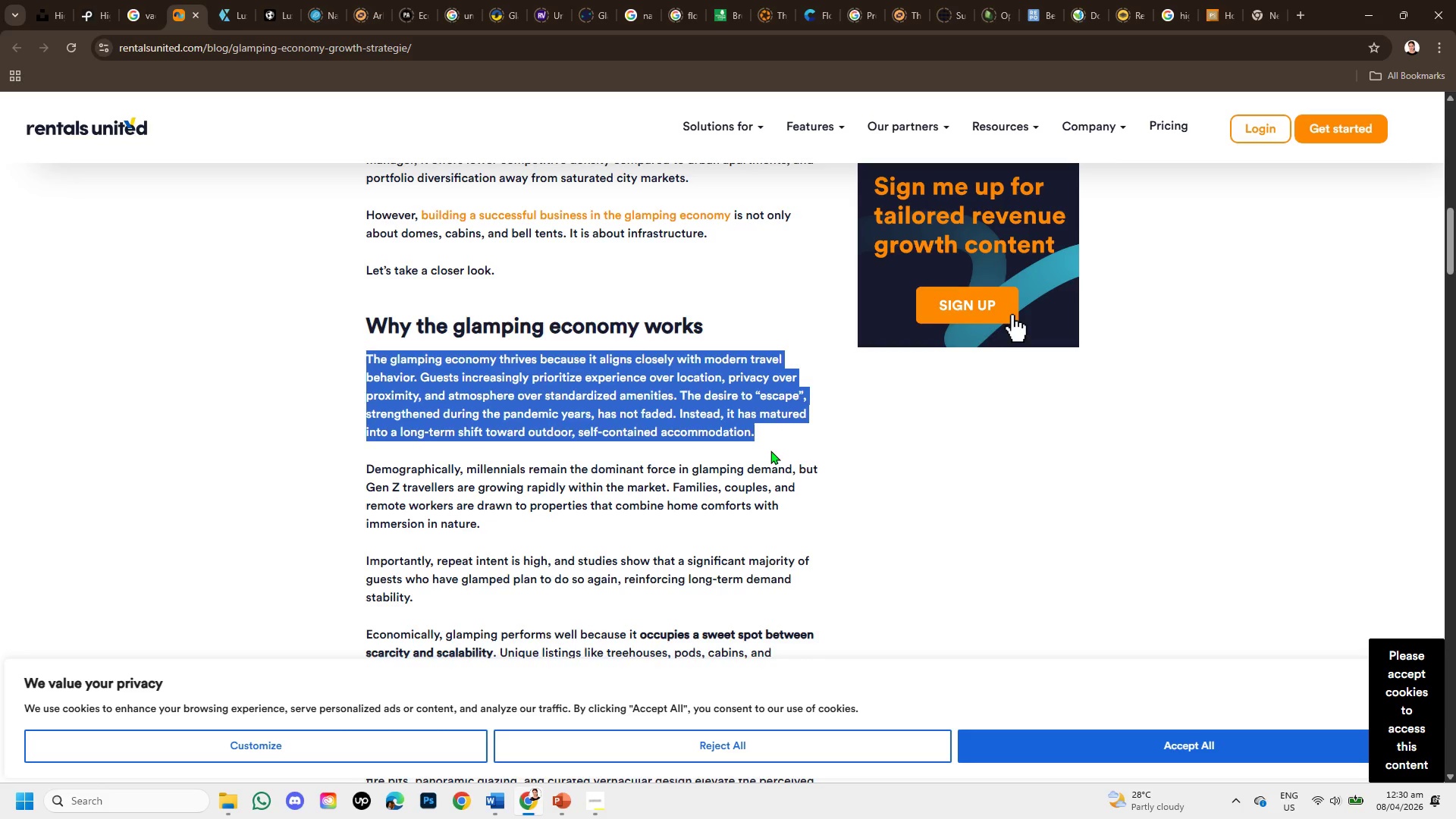 
scroll: coordinate [770, 450], scroll_direction: down, amount: 1.0
 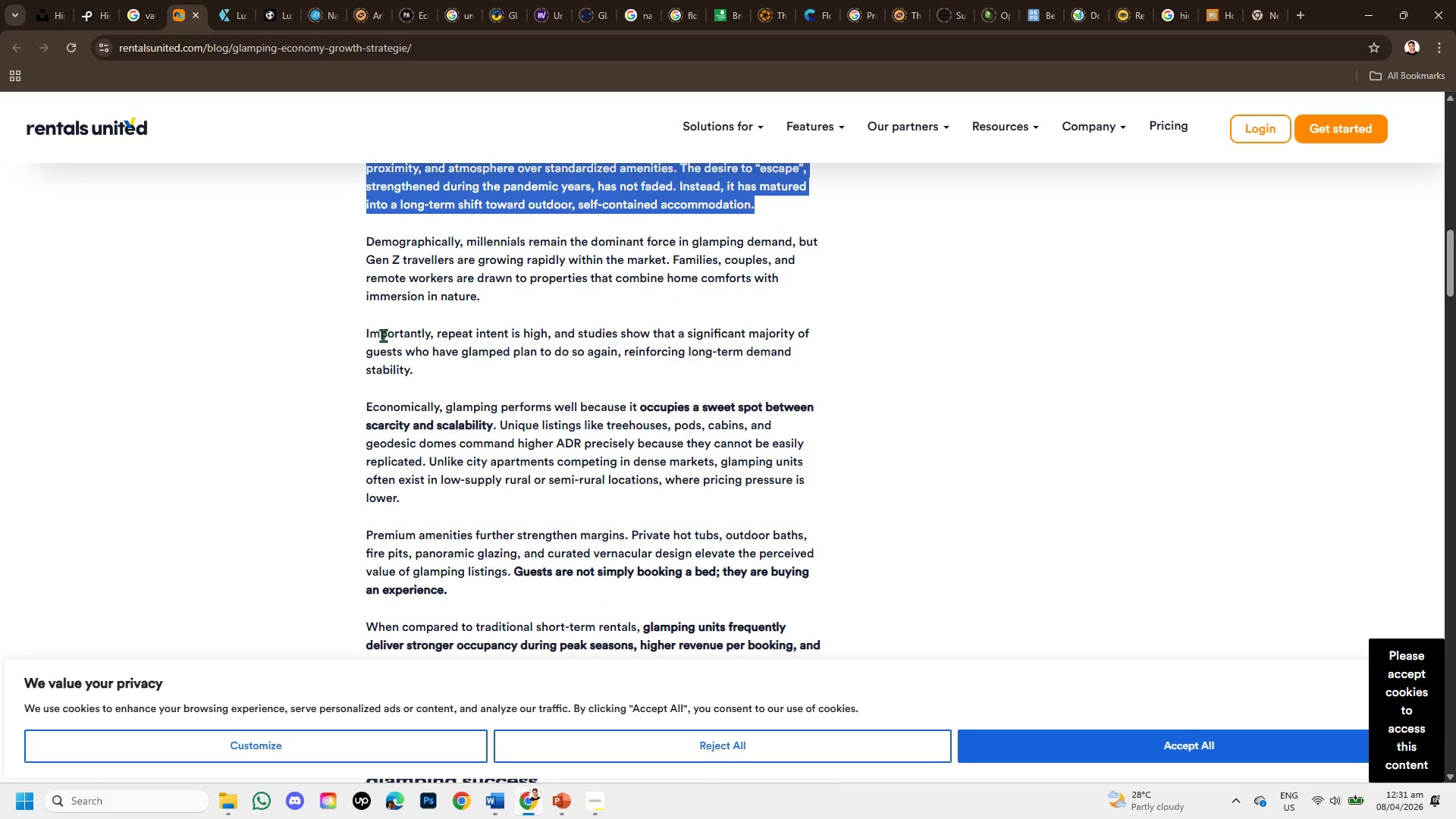 
left_click_drag(start_coordinate=[361, 331], to_coordinate=[416, 372])
 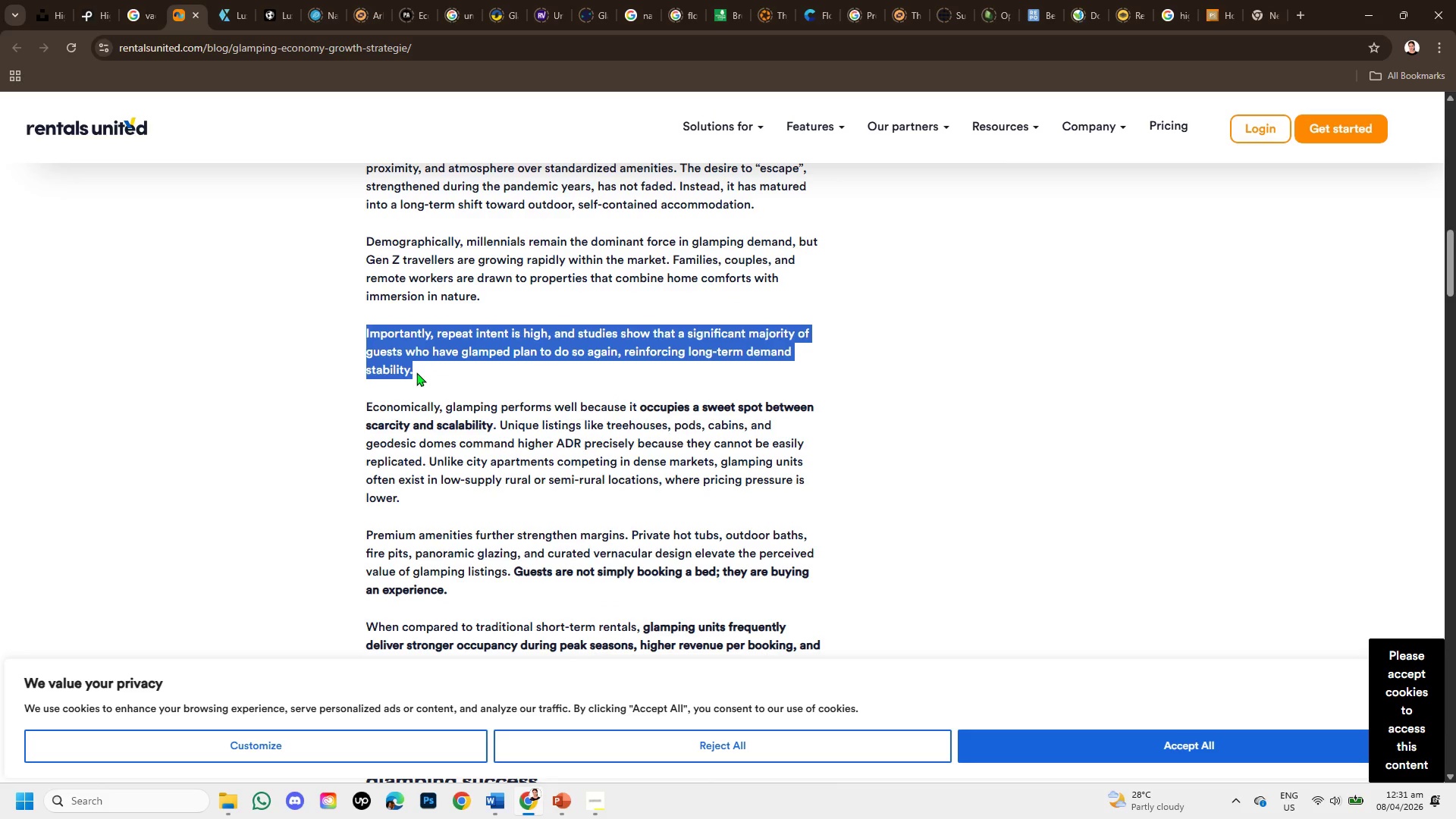 
scroll: coordinate [416, 372], scroll_direction: down, amount: 1.0
 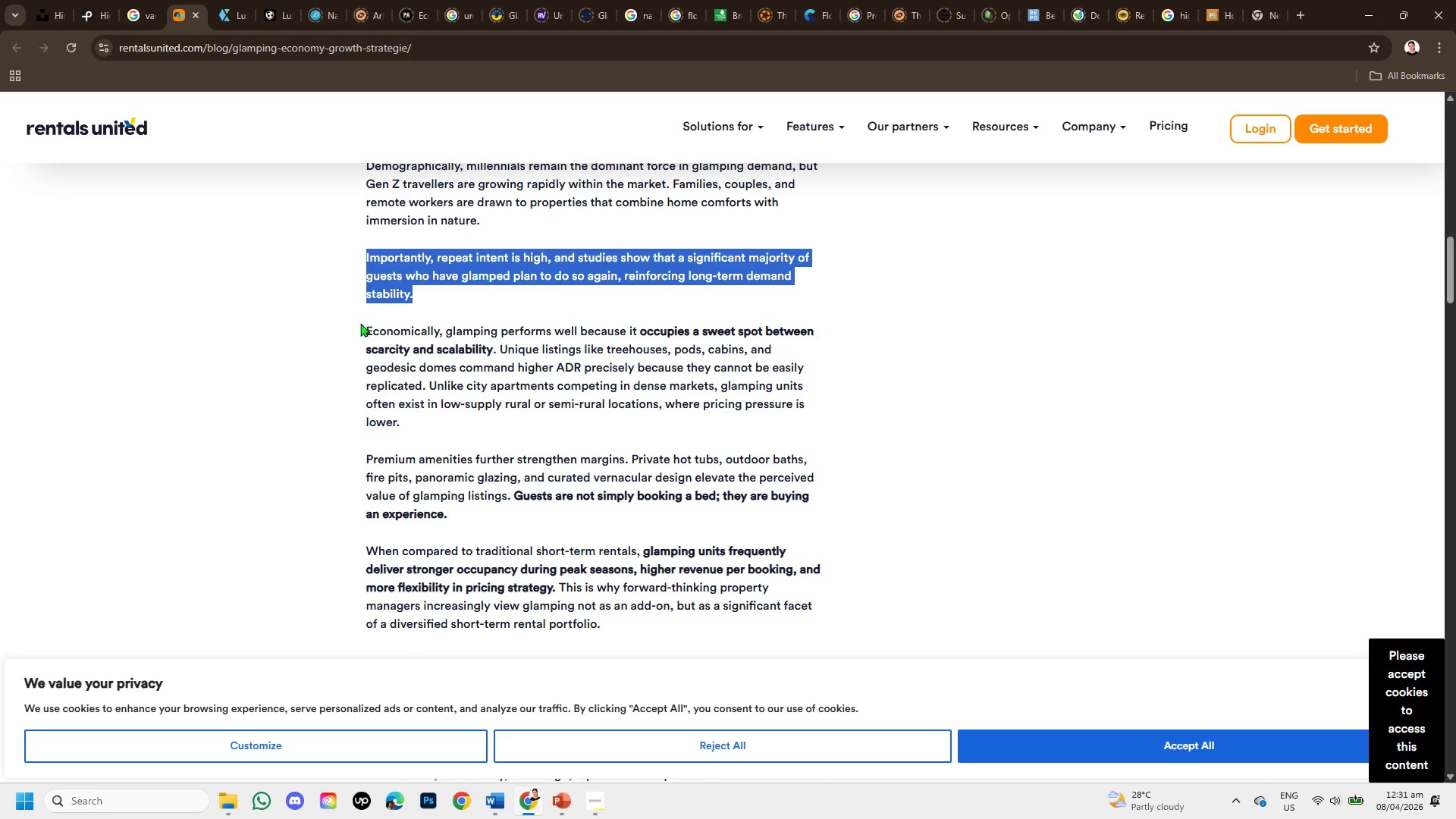 
left_click_drag(start_coordinate=[369, 330], to_coordinate=[701, 384])
 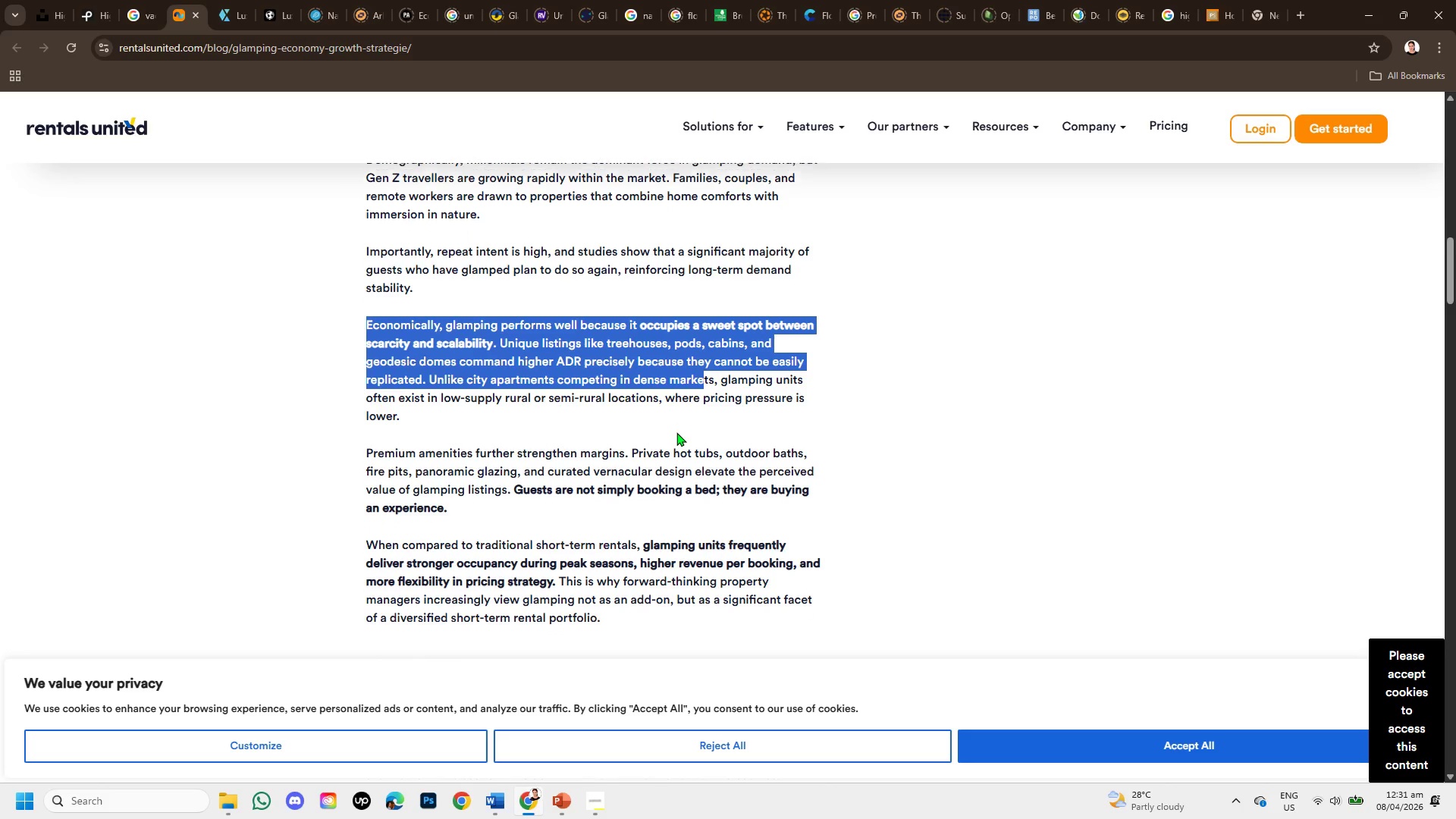 
scroll: coordinate [660, 410], scroll_direction: down, amount: 9.0
 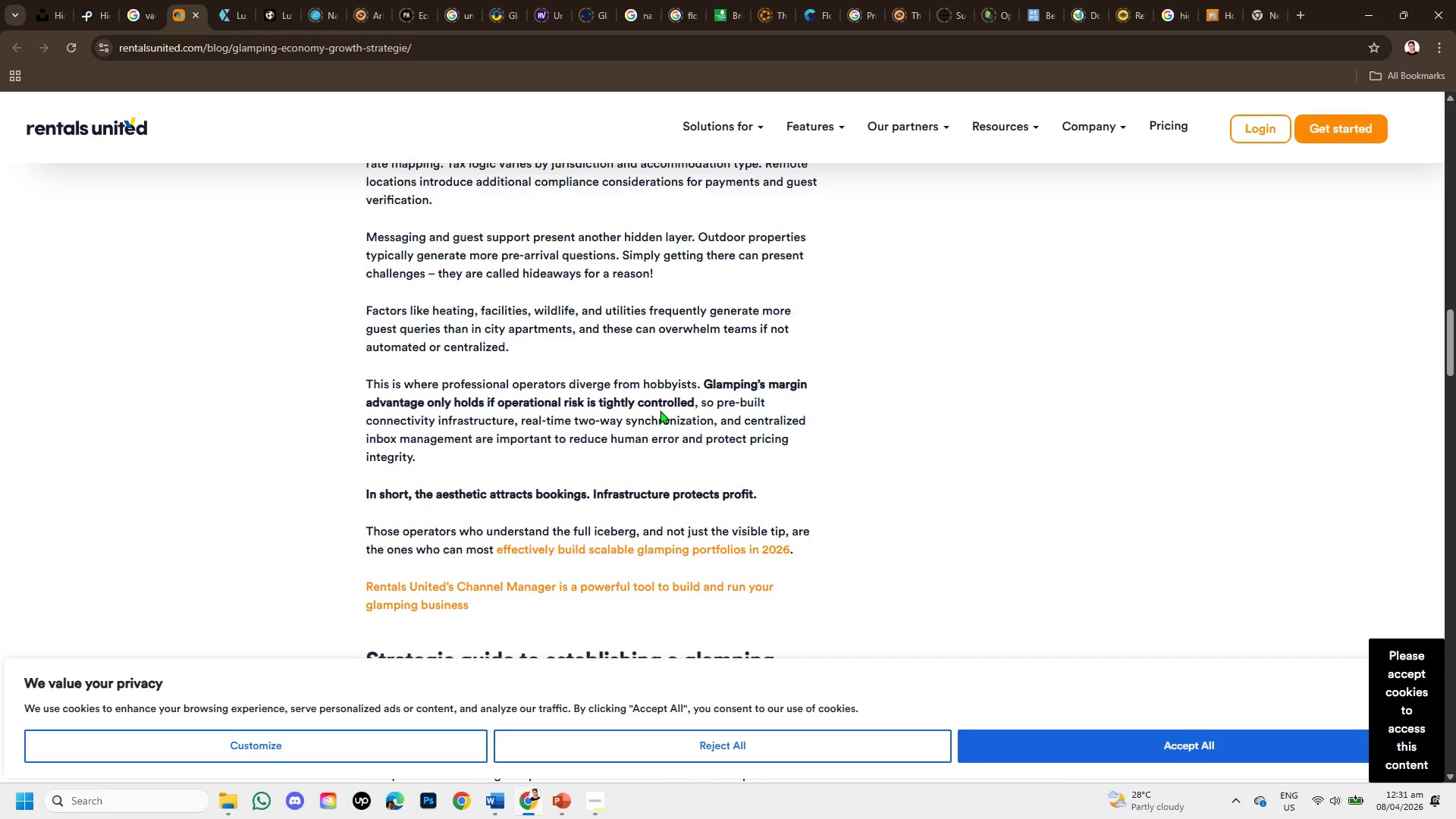 
scroll: coordinate [643, 433], scroll_direction: down, amount: 1.0
 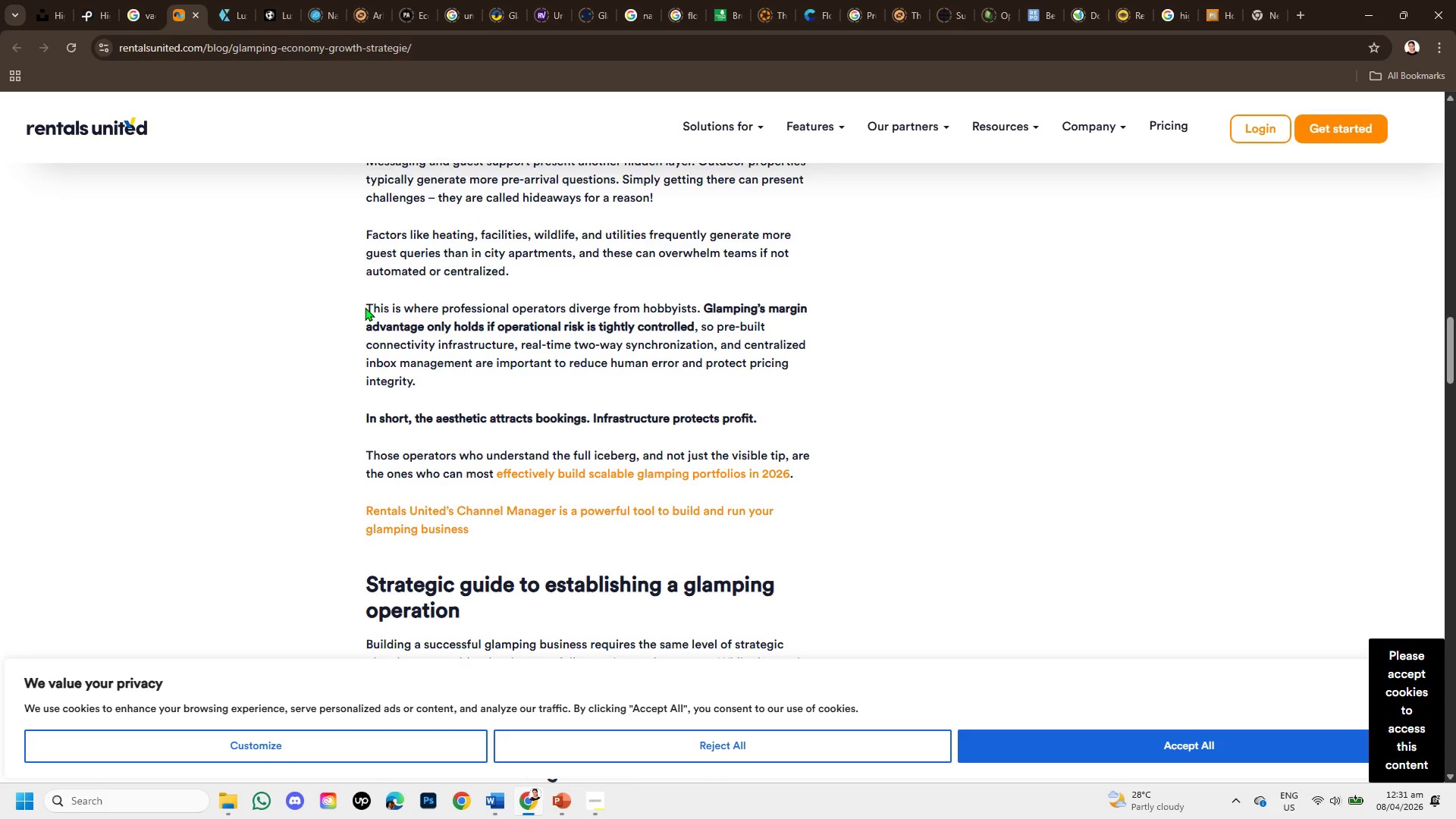 
left_click_drag(start_coordinate=[356, 307], to_coordinate=[810, 390])
 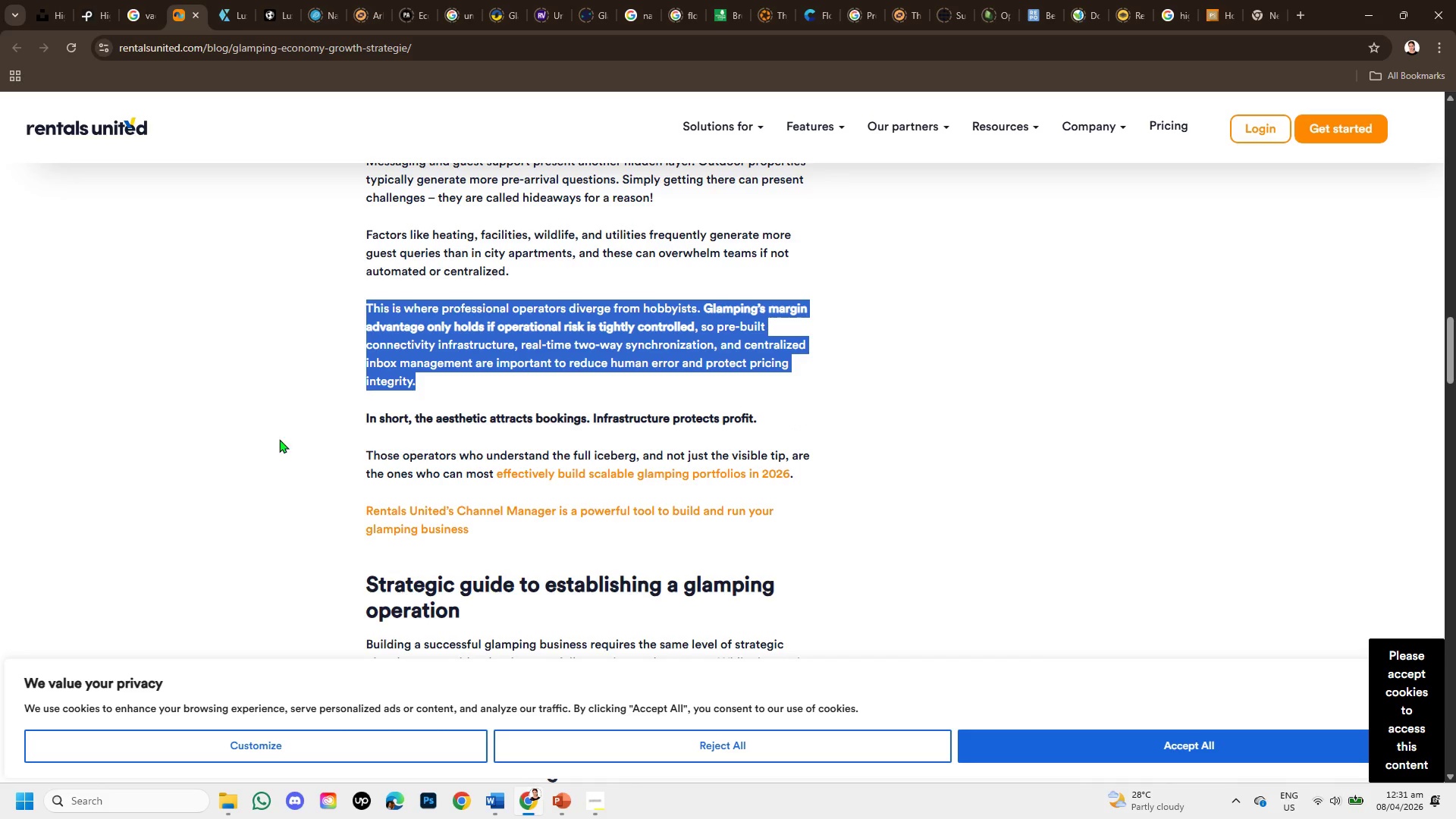 
left_click_drag(start_coordinate=[360, 415], to_coordinate=[811, 429])
 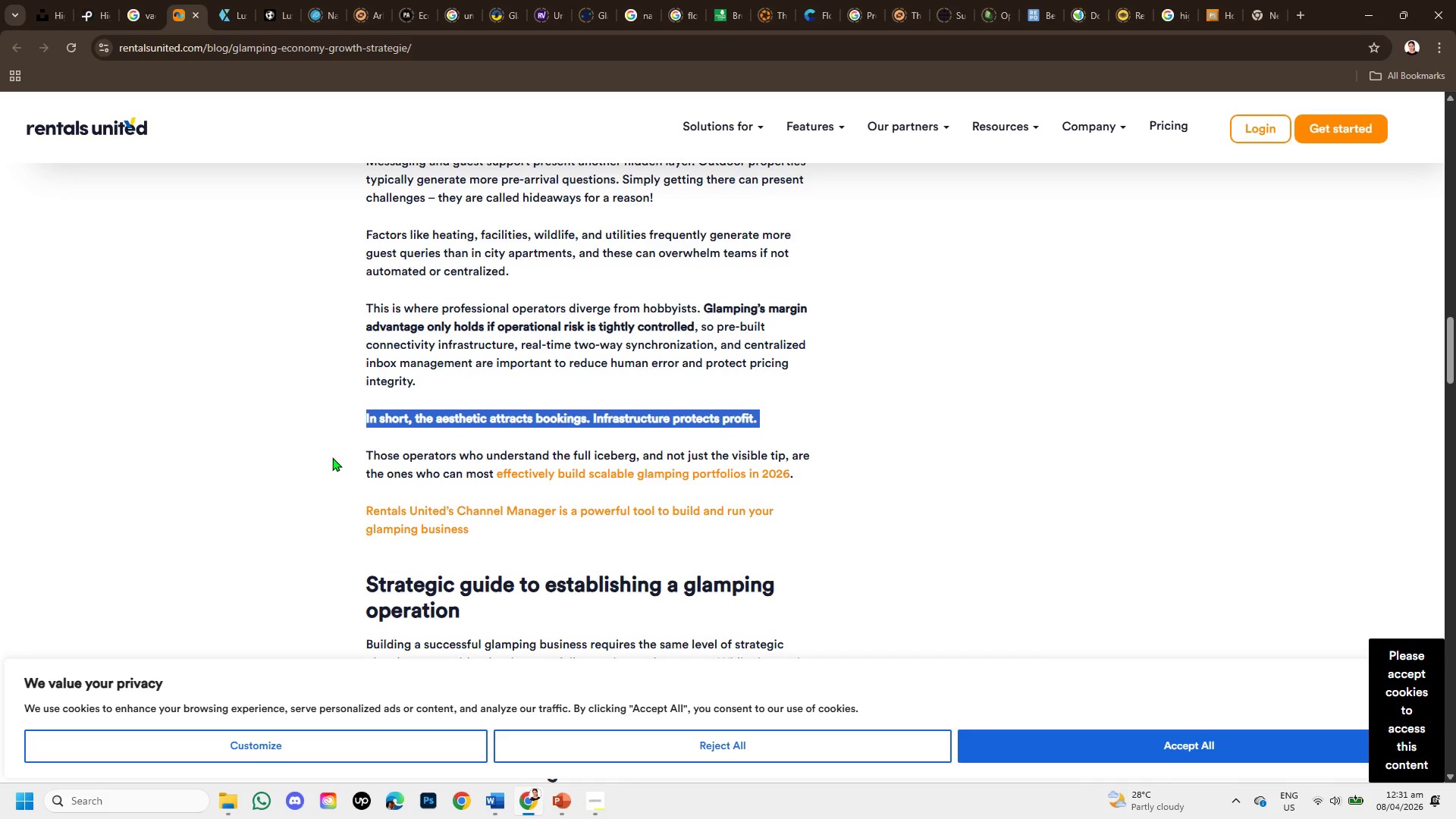 
left_click_drag(start_coordinate=[332, 457], to_coordinate=[817, 484])
 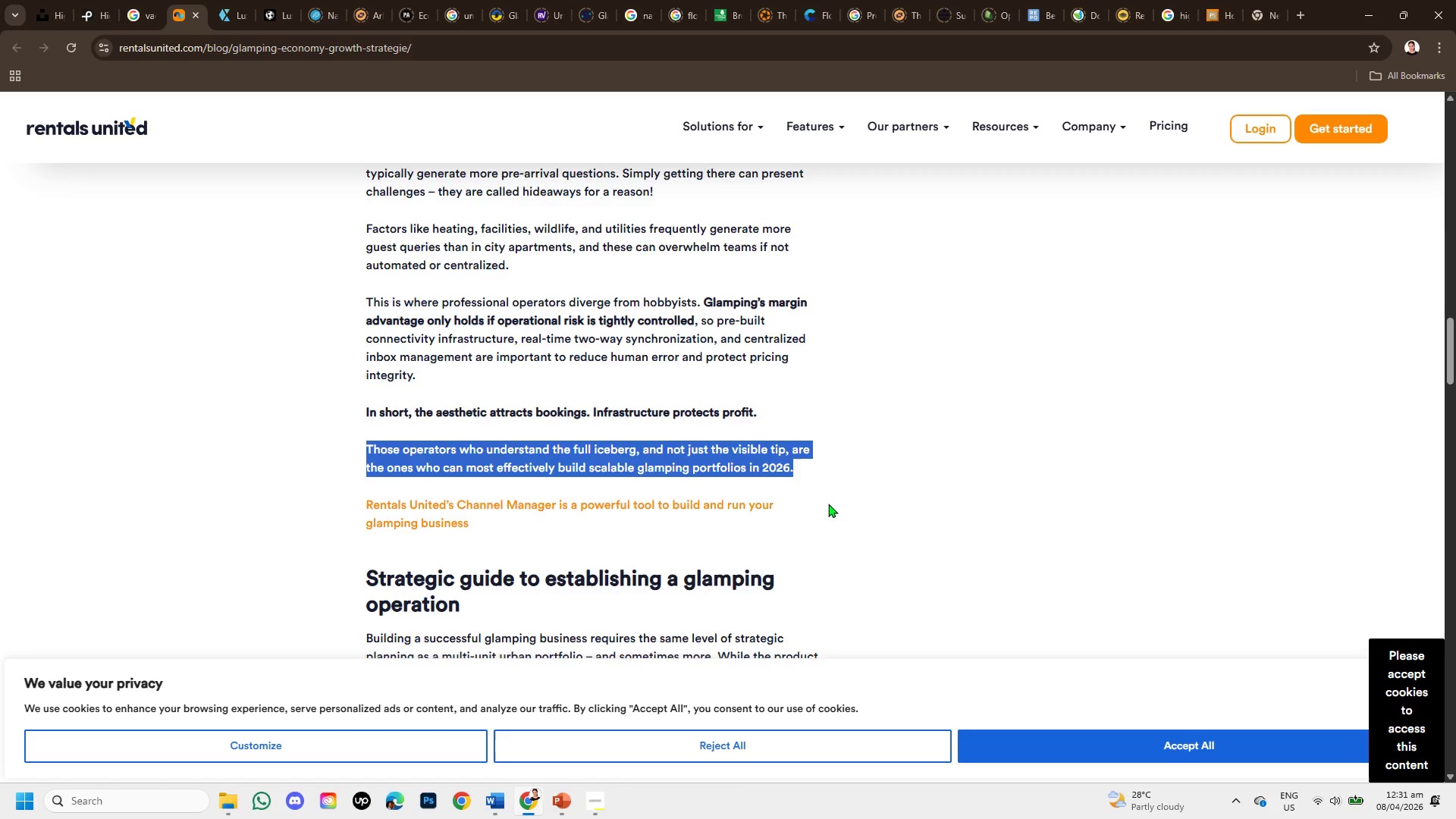 
scroll: coordinate [563, 406], scroll_direction: down, amount: 9.0
 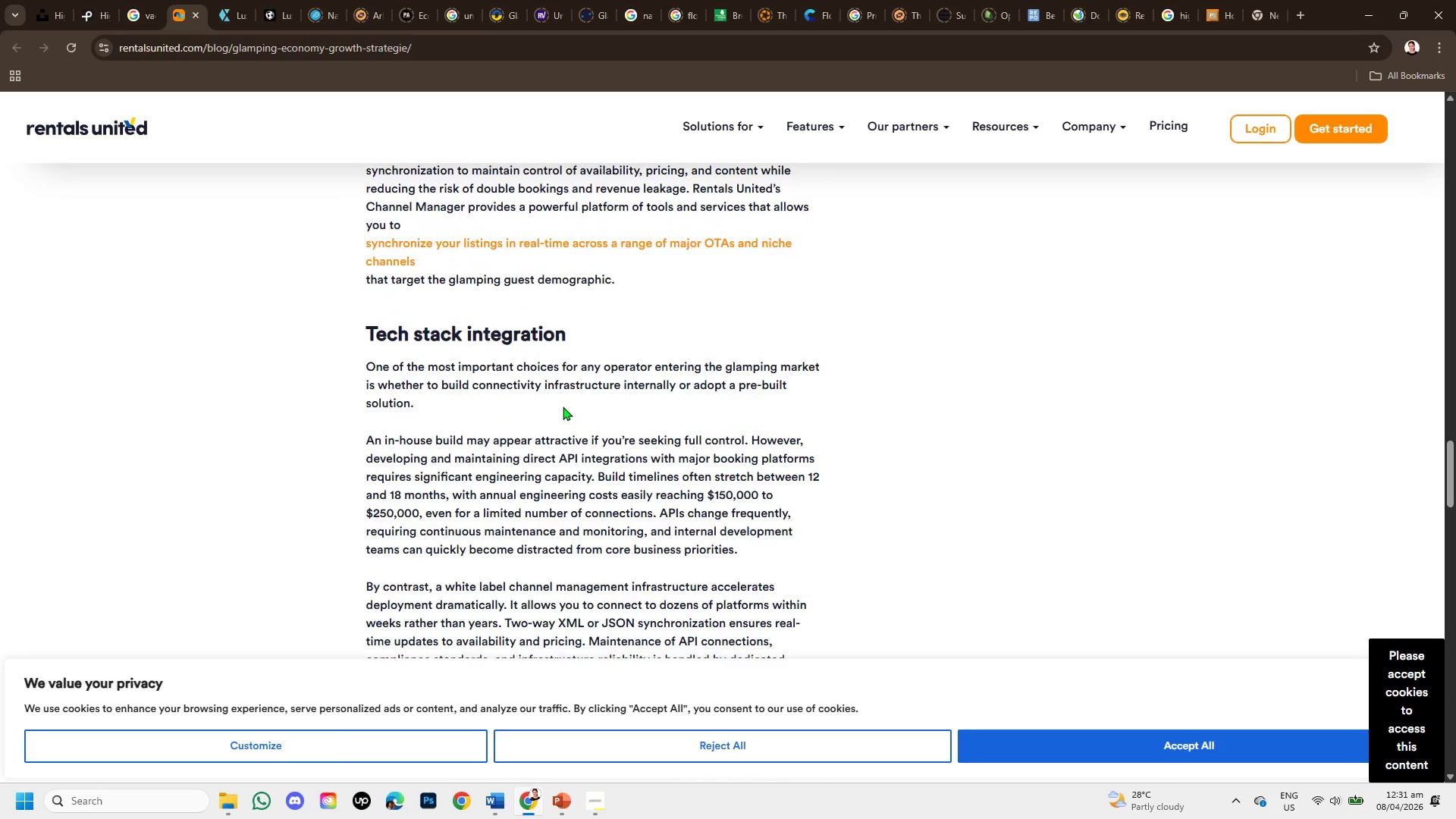 
scroll: coordinate [467, 410], scroll_direction: down, amount: 5.0
 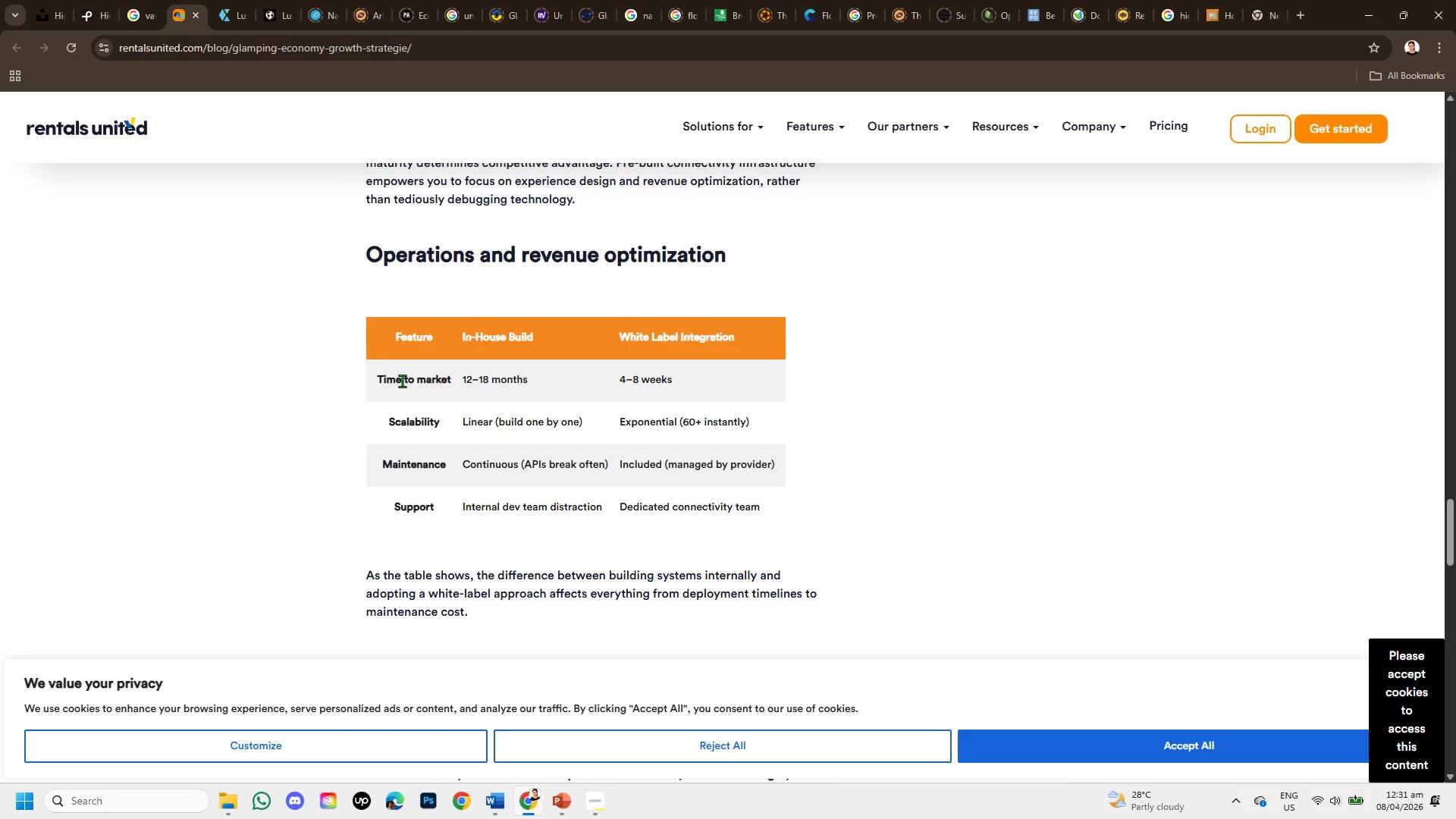 
left_click_drag(start_coordinate=[370, 388], to_coordinate=[757, 525])
 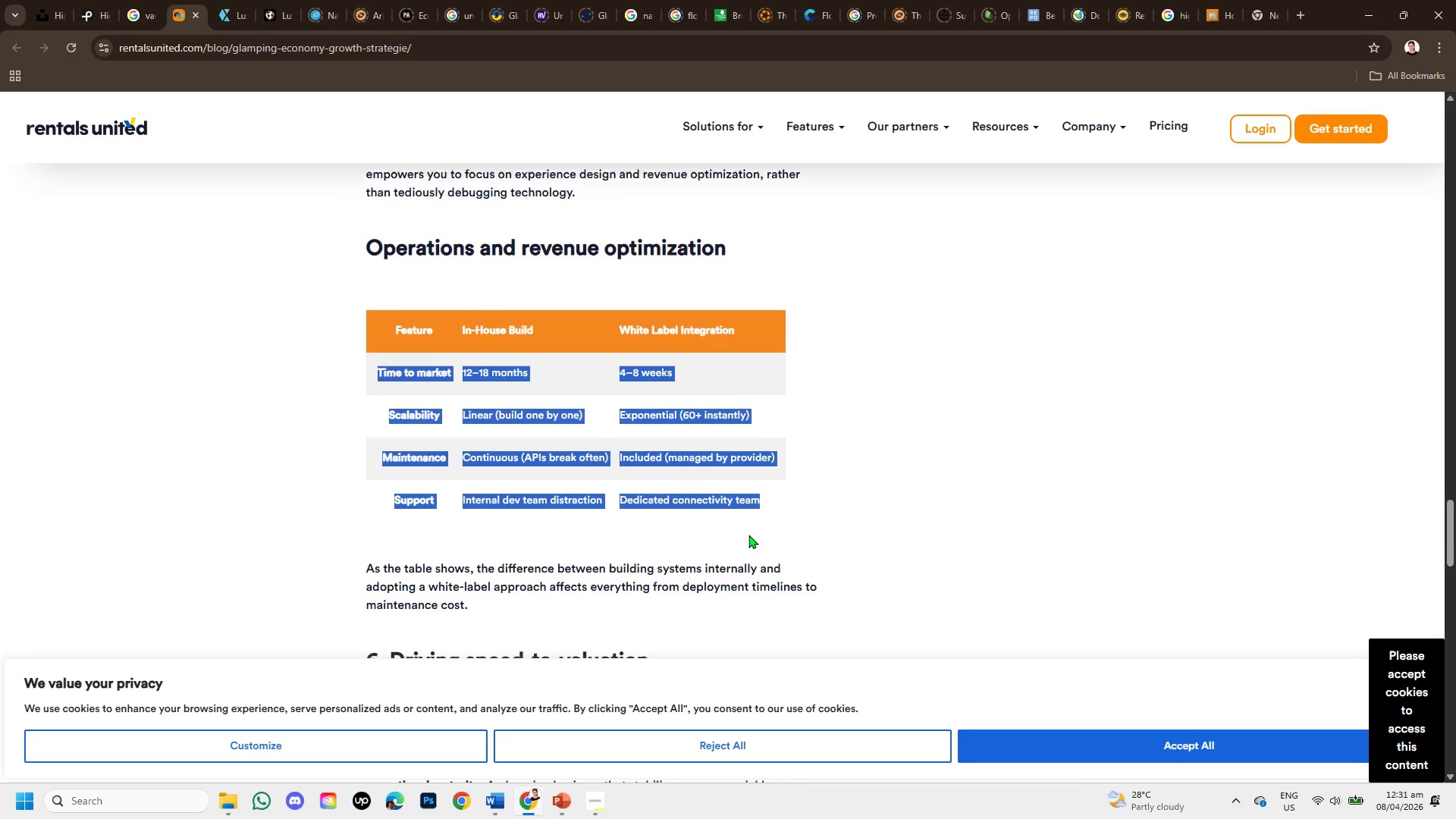 
scroll: coordinate [747, 535], scroll_direction: down, amount: 5.0
 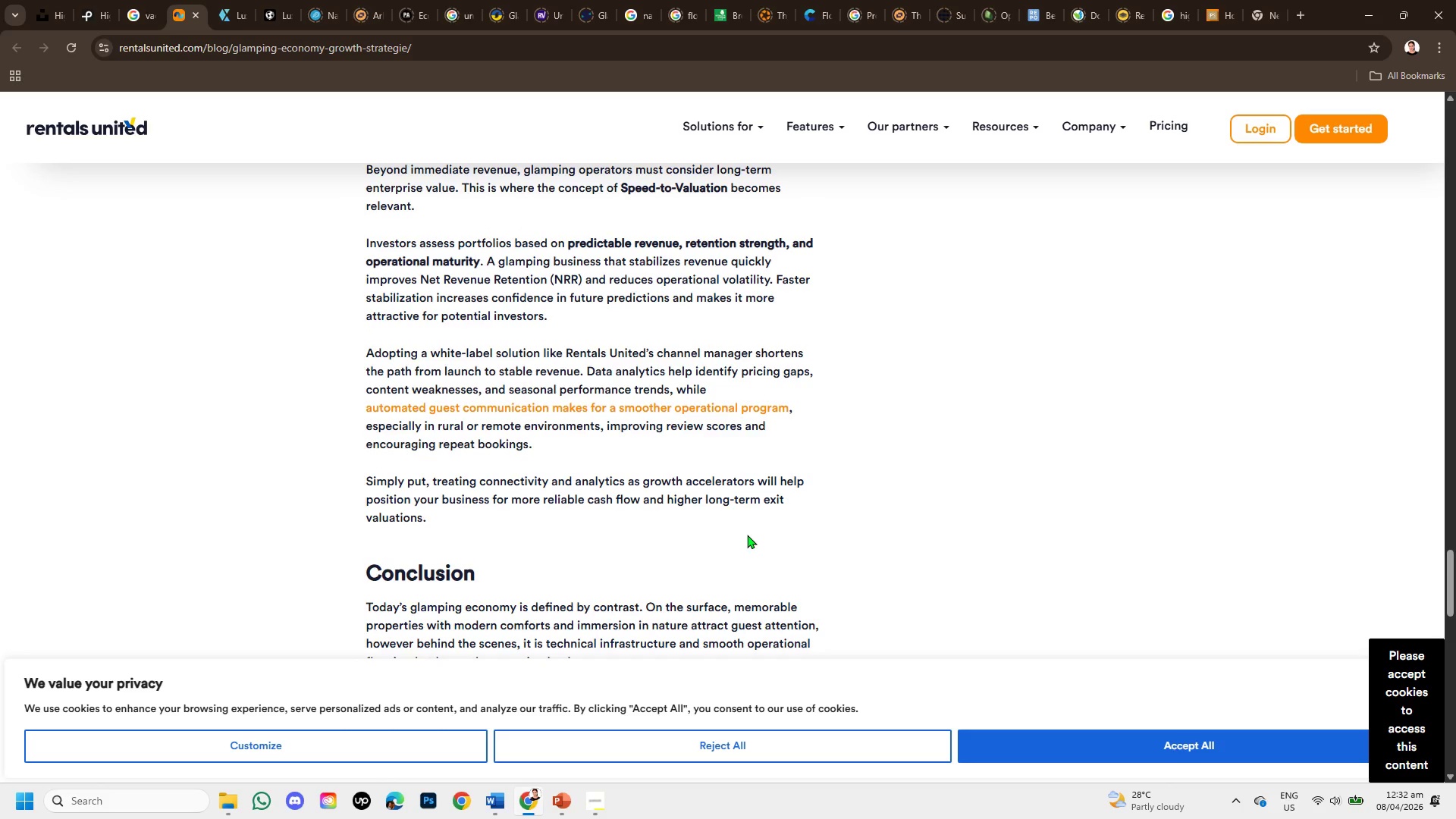 
scroll: coordinate [747, 535], scroll_direction: up, amount: 2.0
 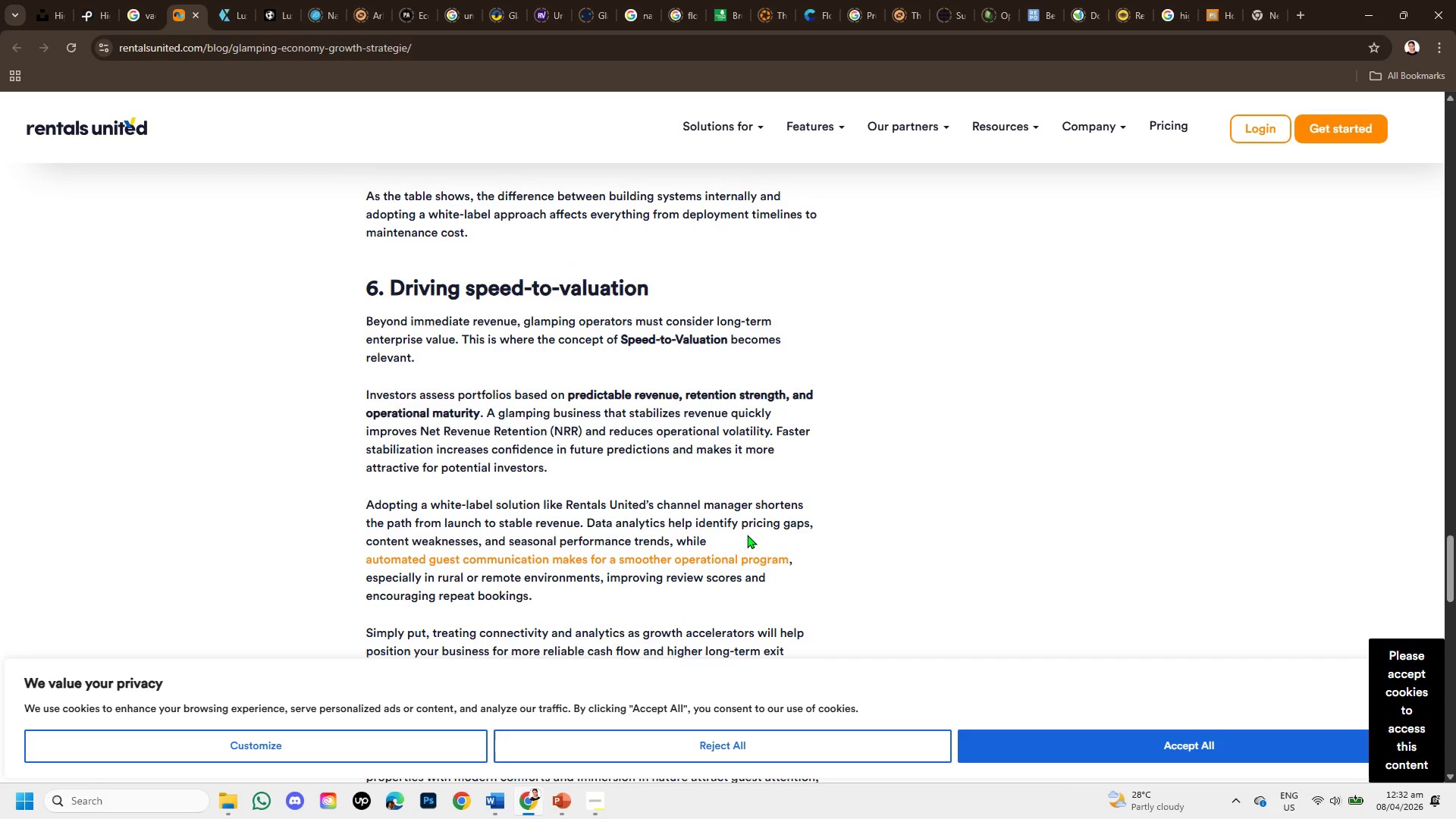 
scroll: coordinate [747, 535], scroll_direction: down, amount: 2.0
 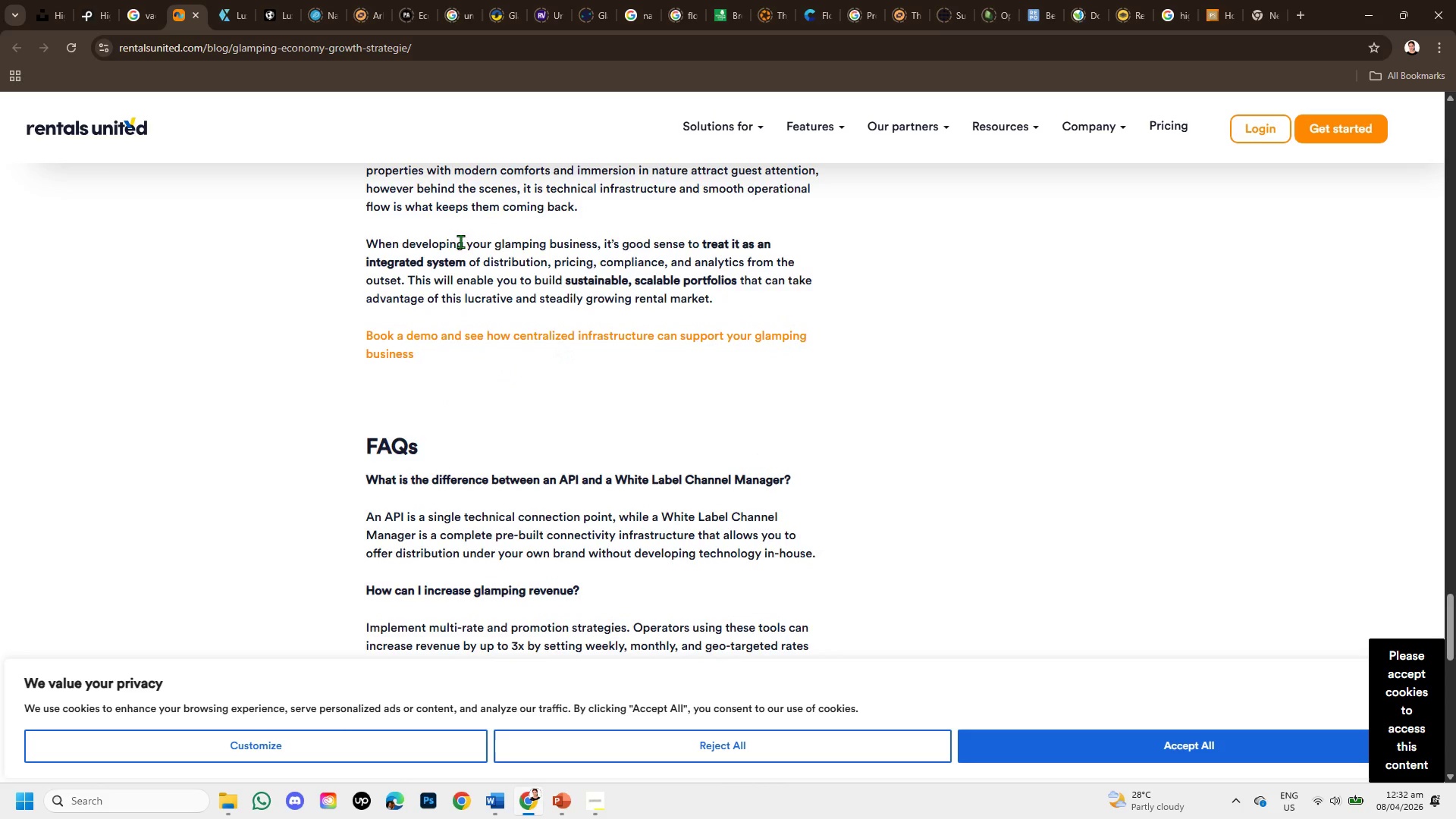 
left_click([231, 18])
 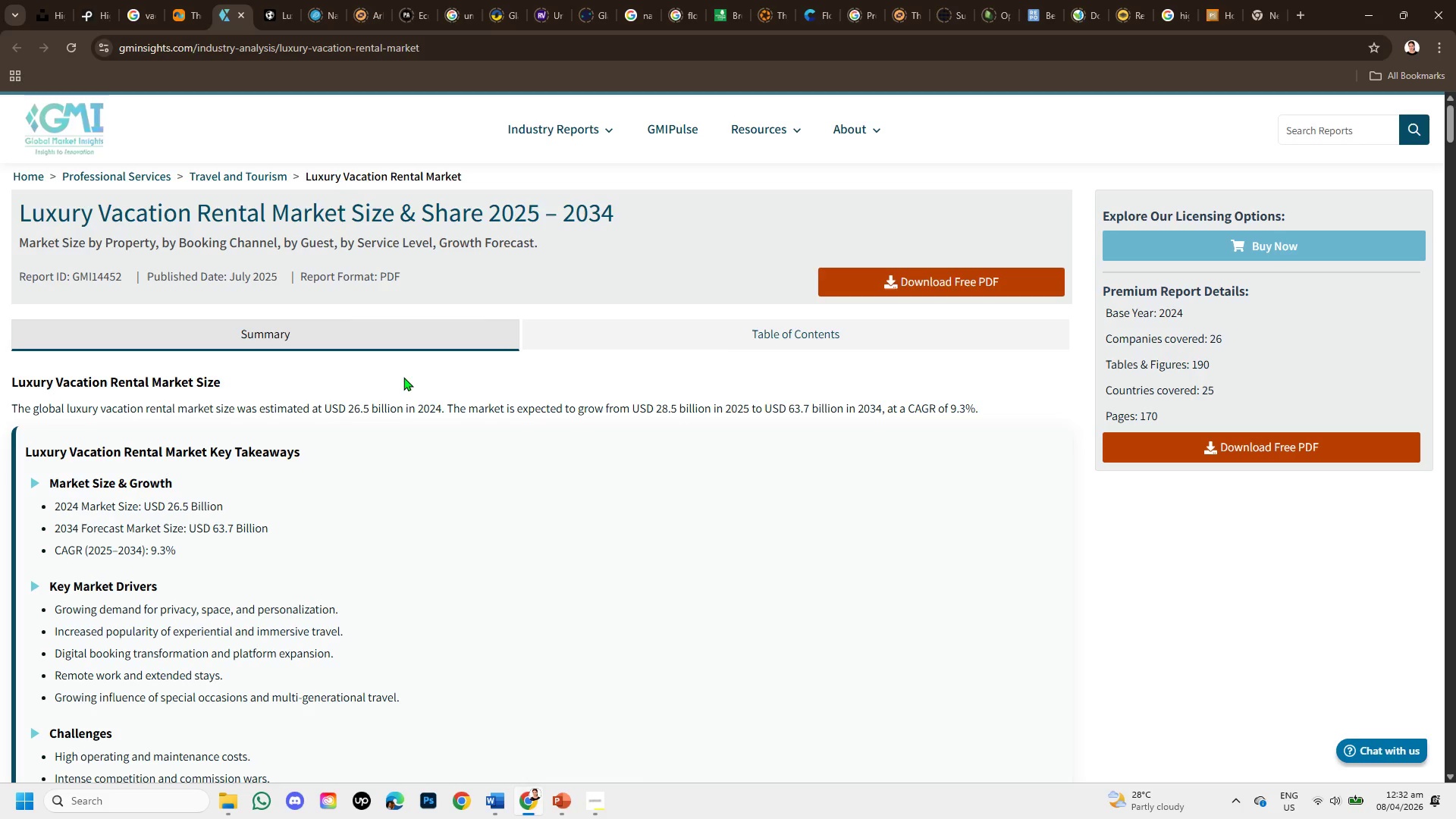 
scroll: coordinate [406, 389], scroll_direction: down, amount: 5.0
 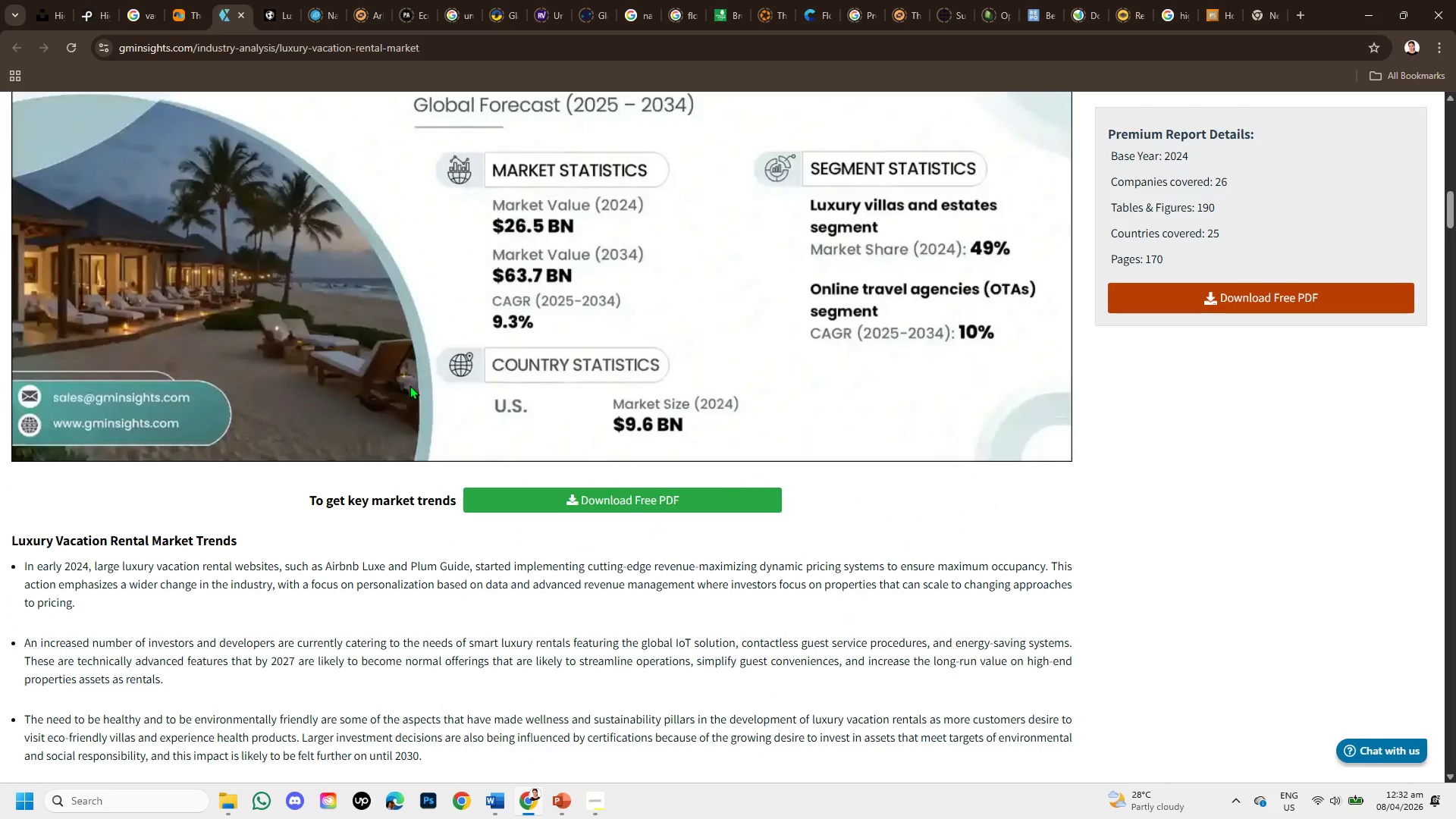 
scroll: coordinate [410, 385], scroll_direction: down, amount: 1.0
 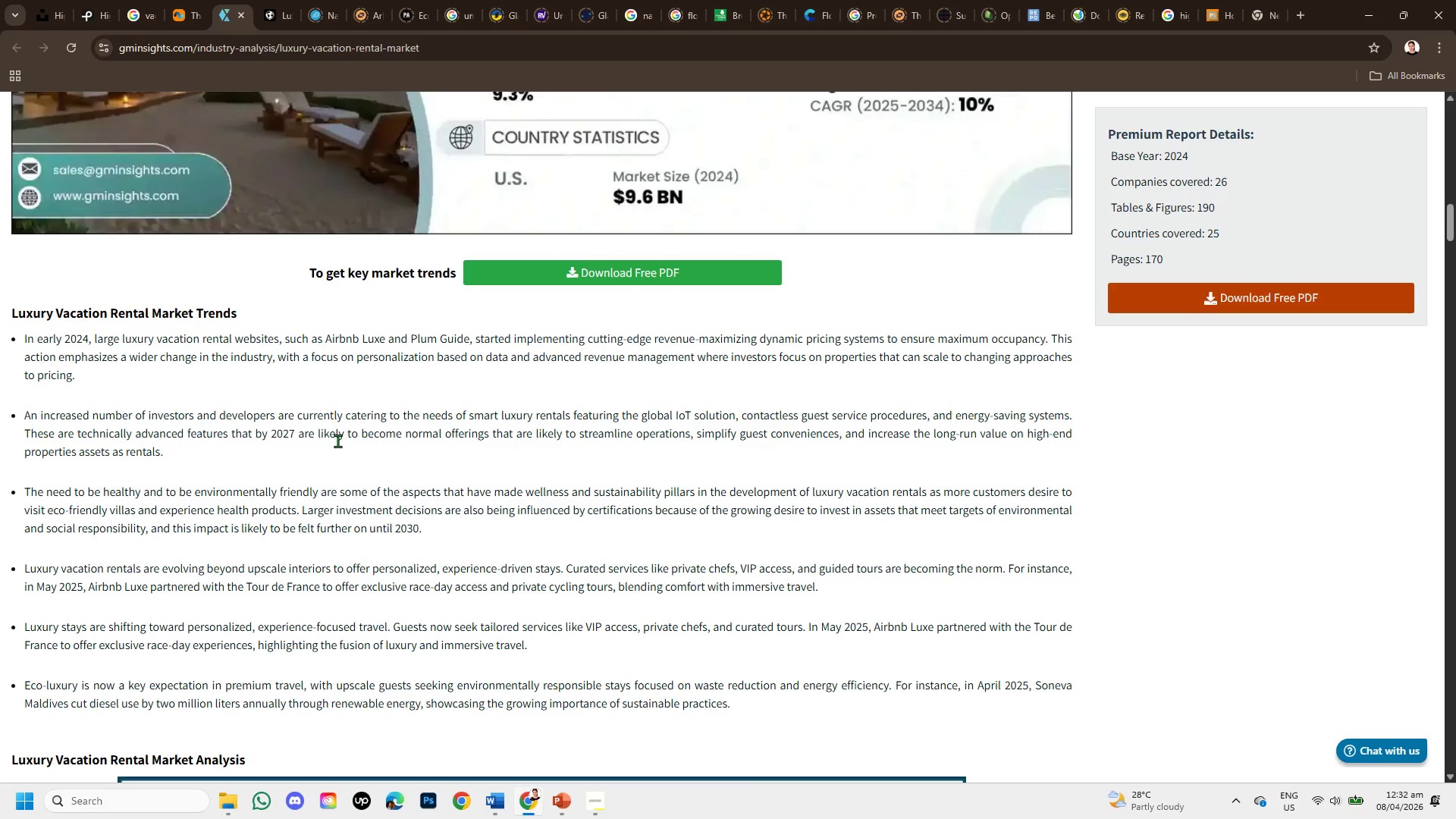 
wait(5.75)
 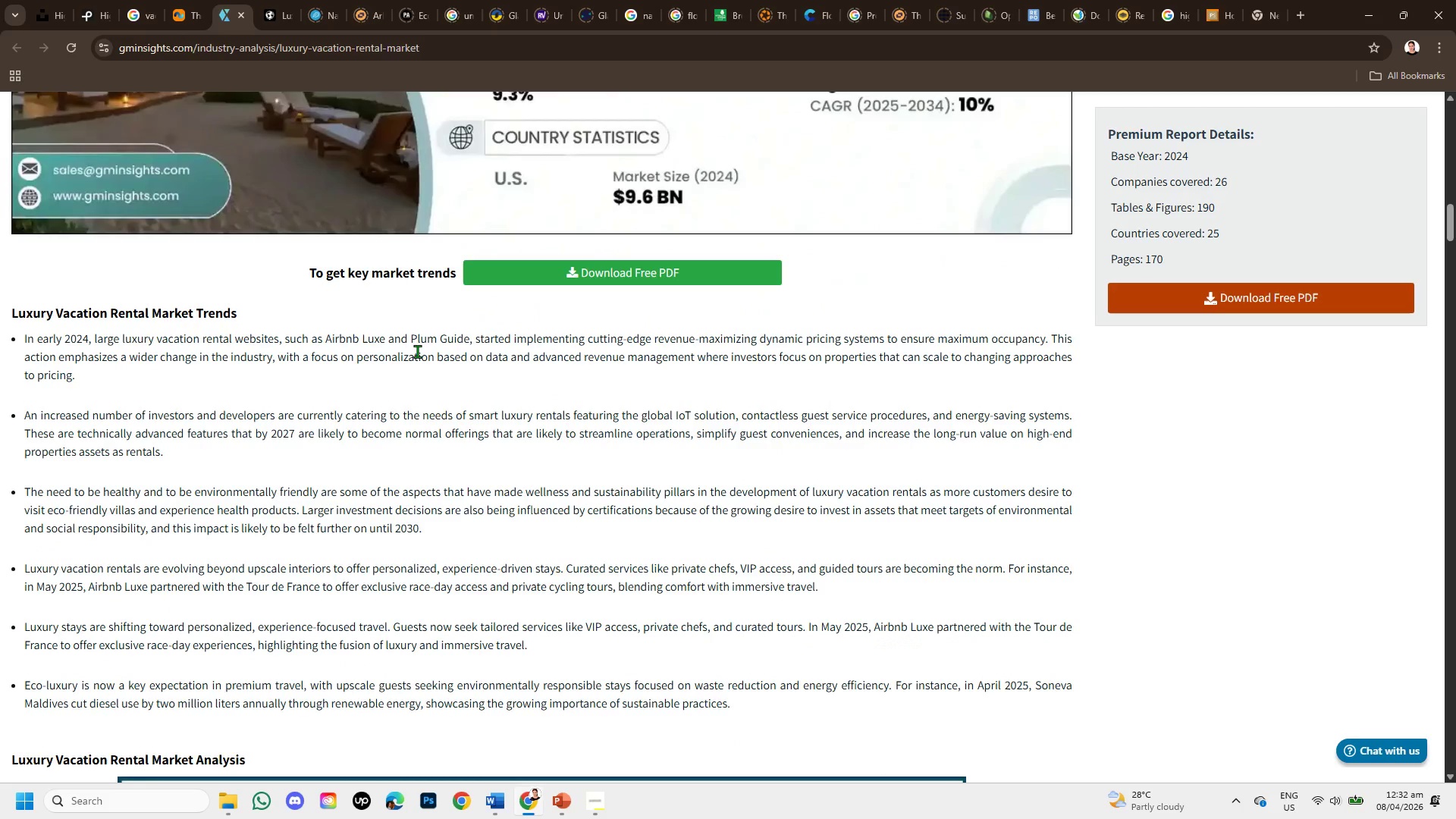 
scroll: coordinate [267, 490], scroll_direction: down, amount: 1.0
 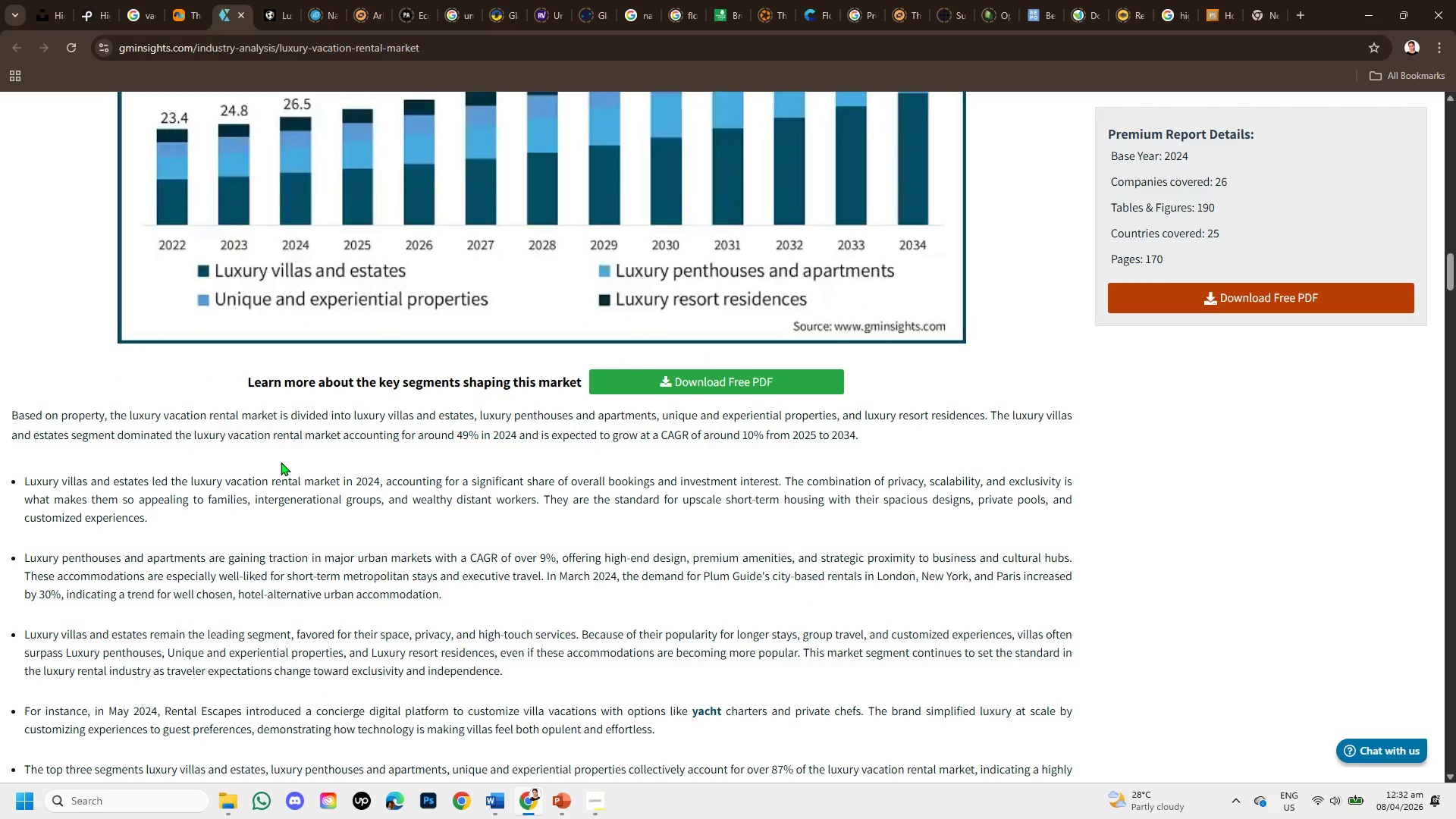 
wait(8.06)
 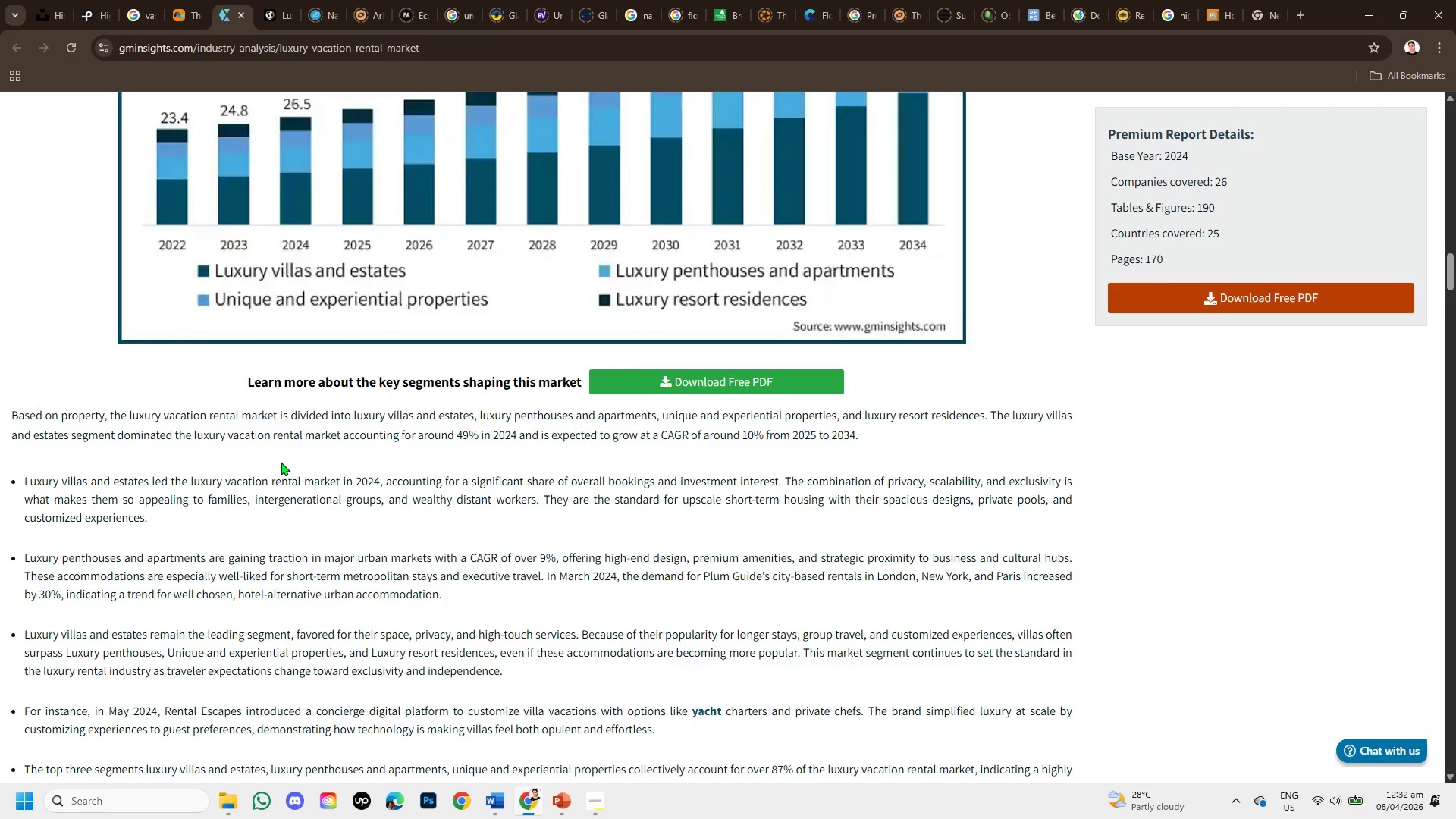 
scroll: coordinate [281, 462], scroll_direction: down, amount: 1.0
 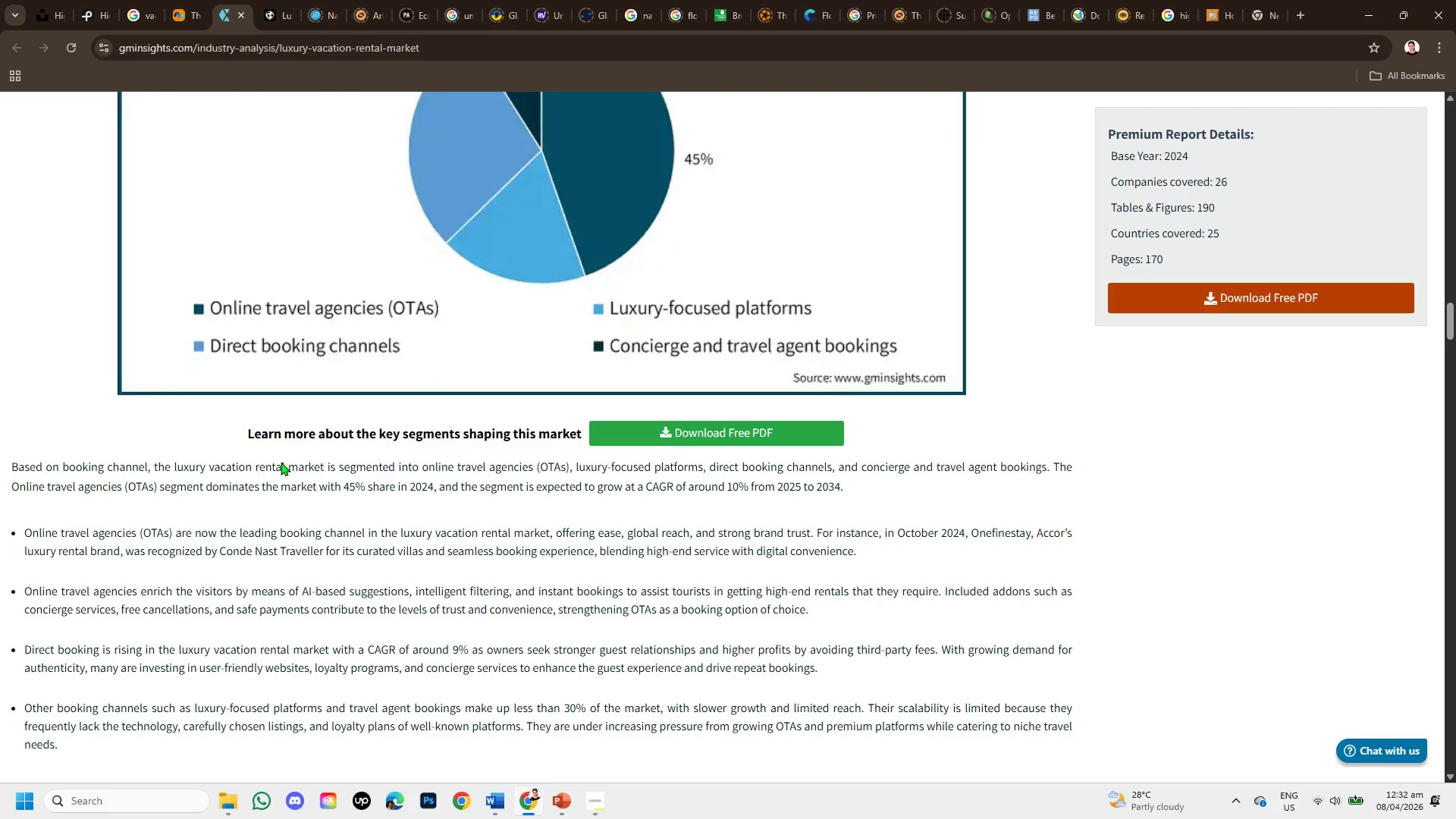 
scroll: coordinate [281, 462], scroll_direction: up, amount: 1.0
 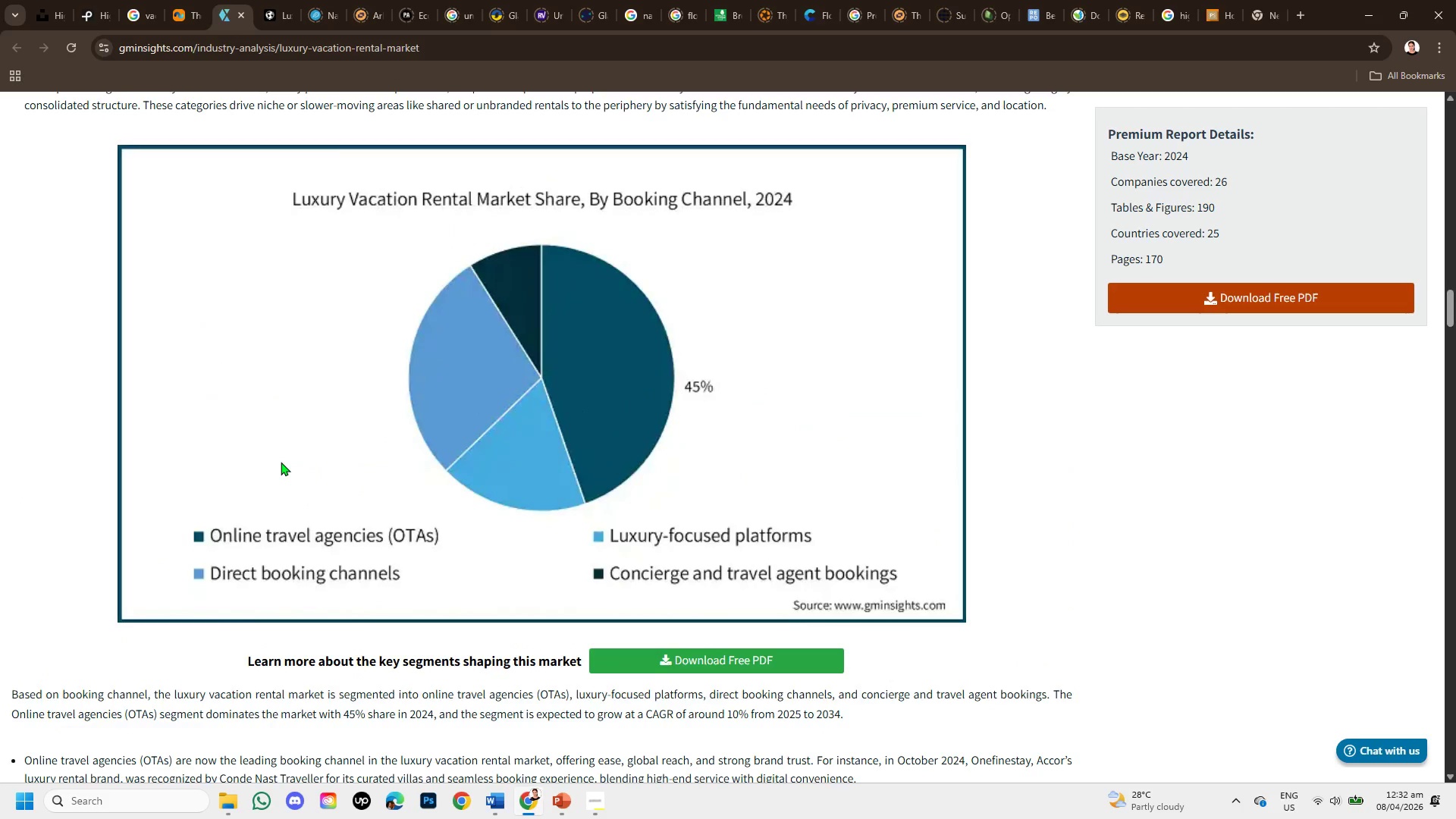 
scroll: coordinate [281, 462], scroll_direction: down, amount: 1.0
 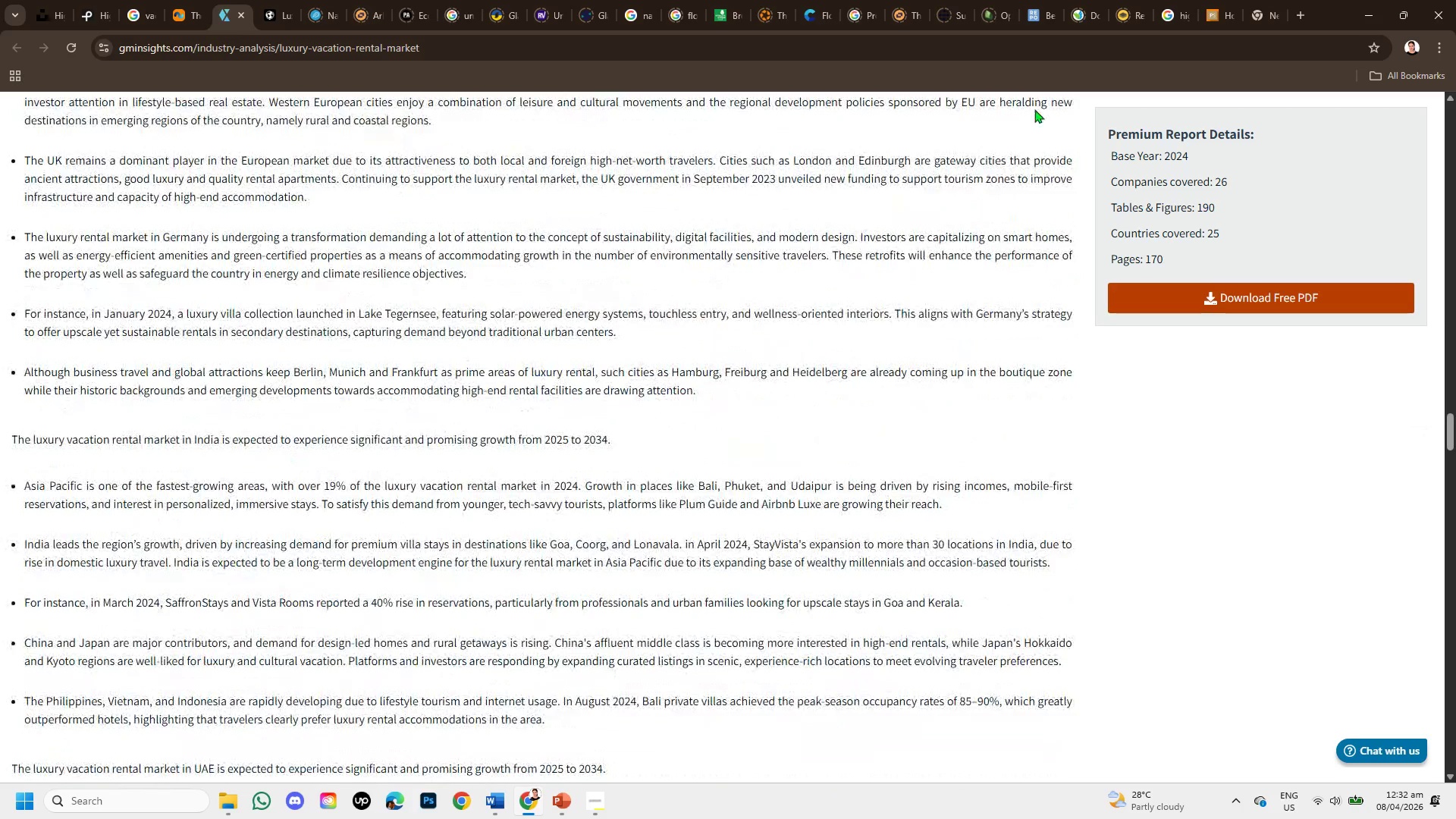 
left_click([1305, 11])
 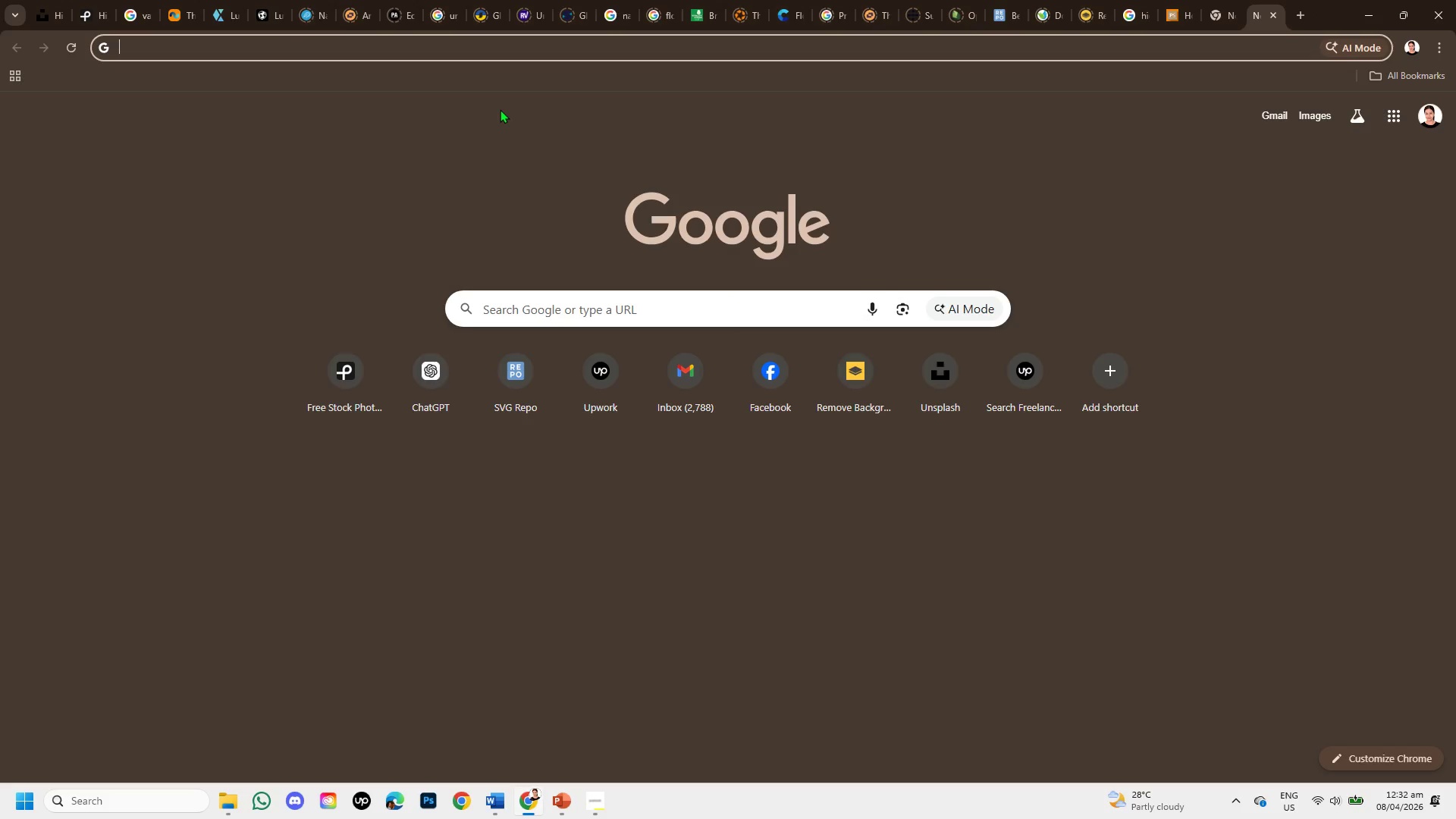 
key(G)
 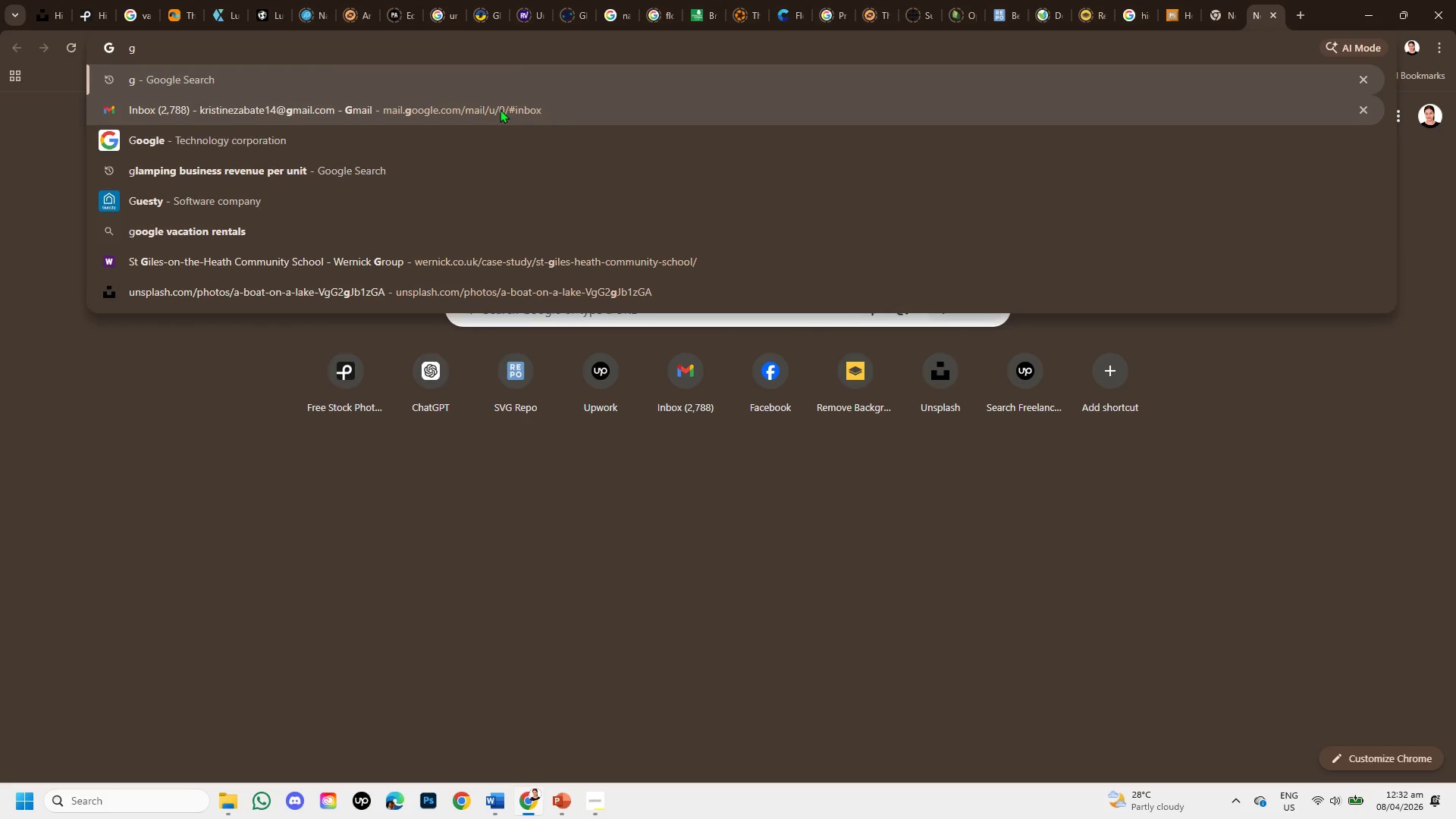 
key(Enter)
 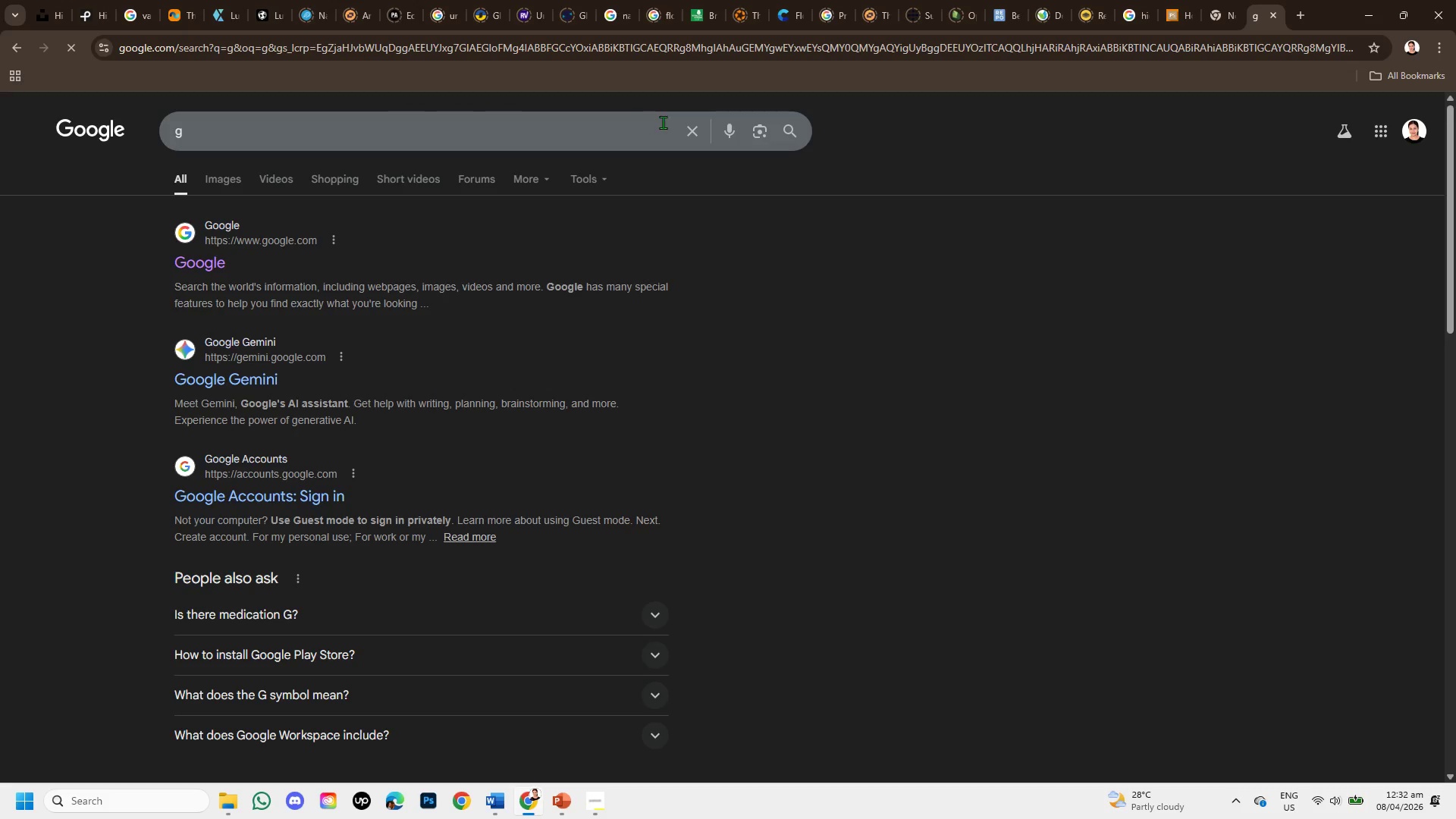 
left_click([695, 126])
 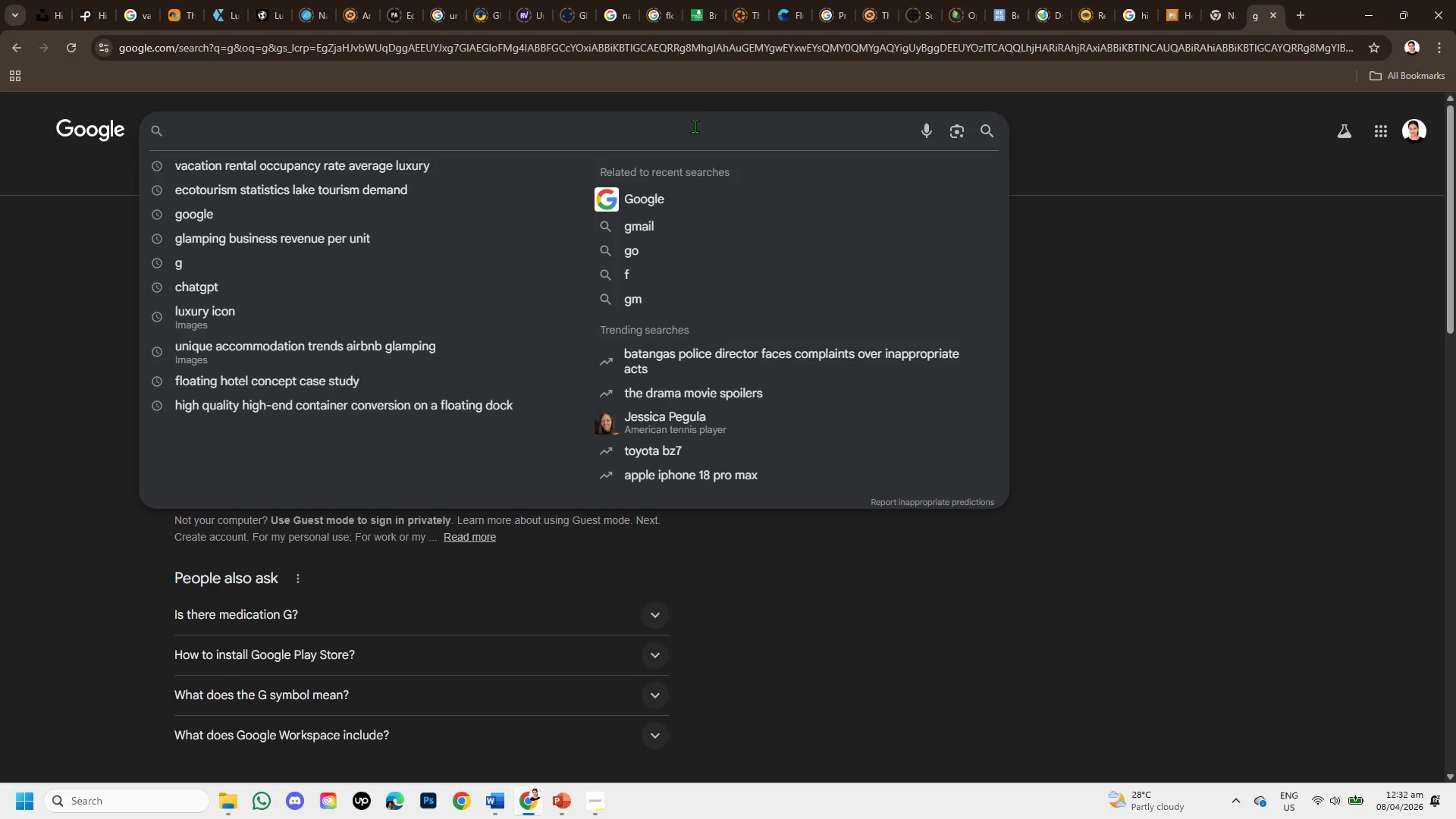 
type(hospitality pitch deck PDF case sr)
key(Backspace)
type(tudy )
 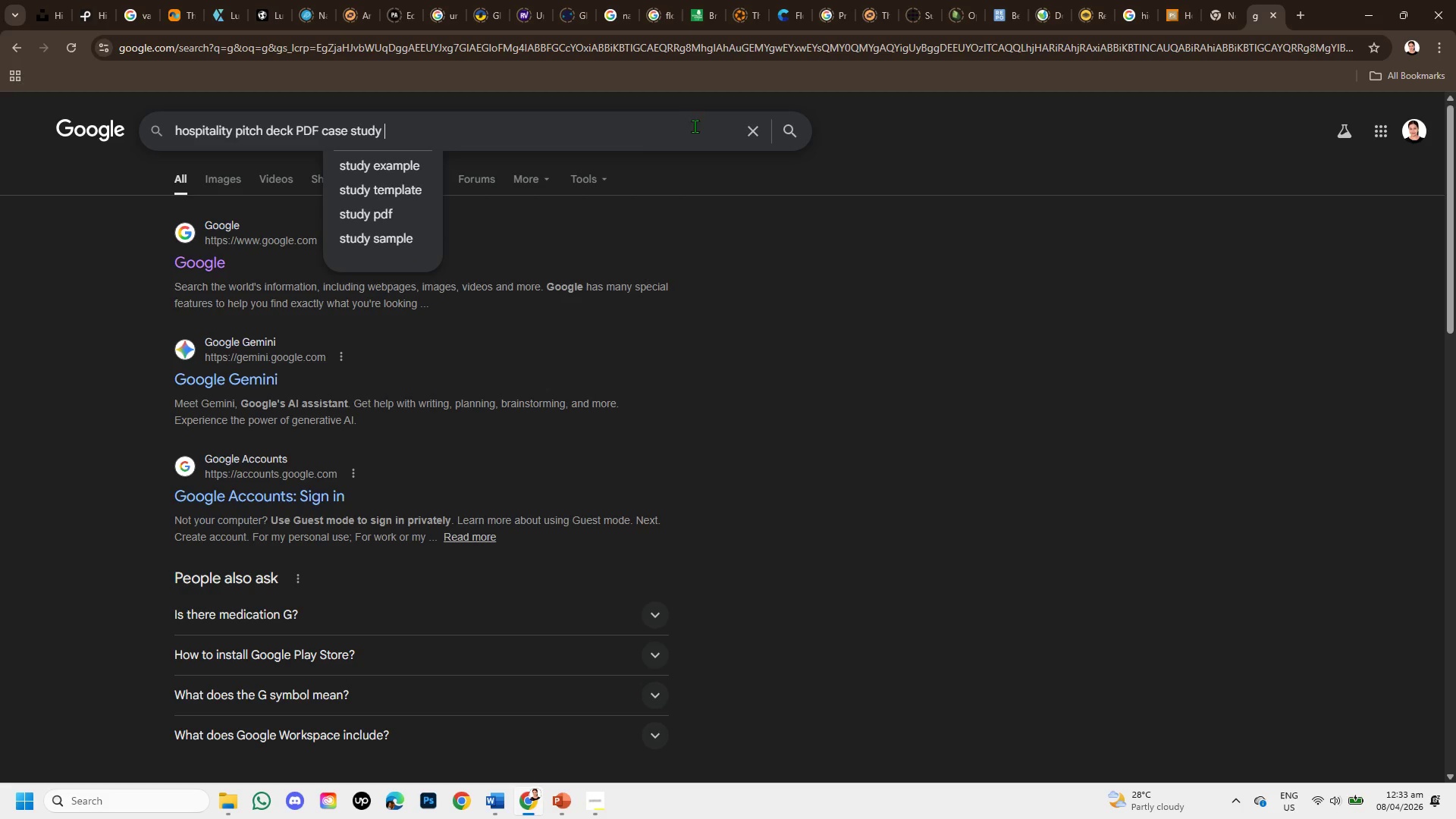 
key(Enter)
 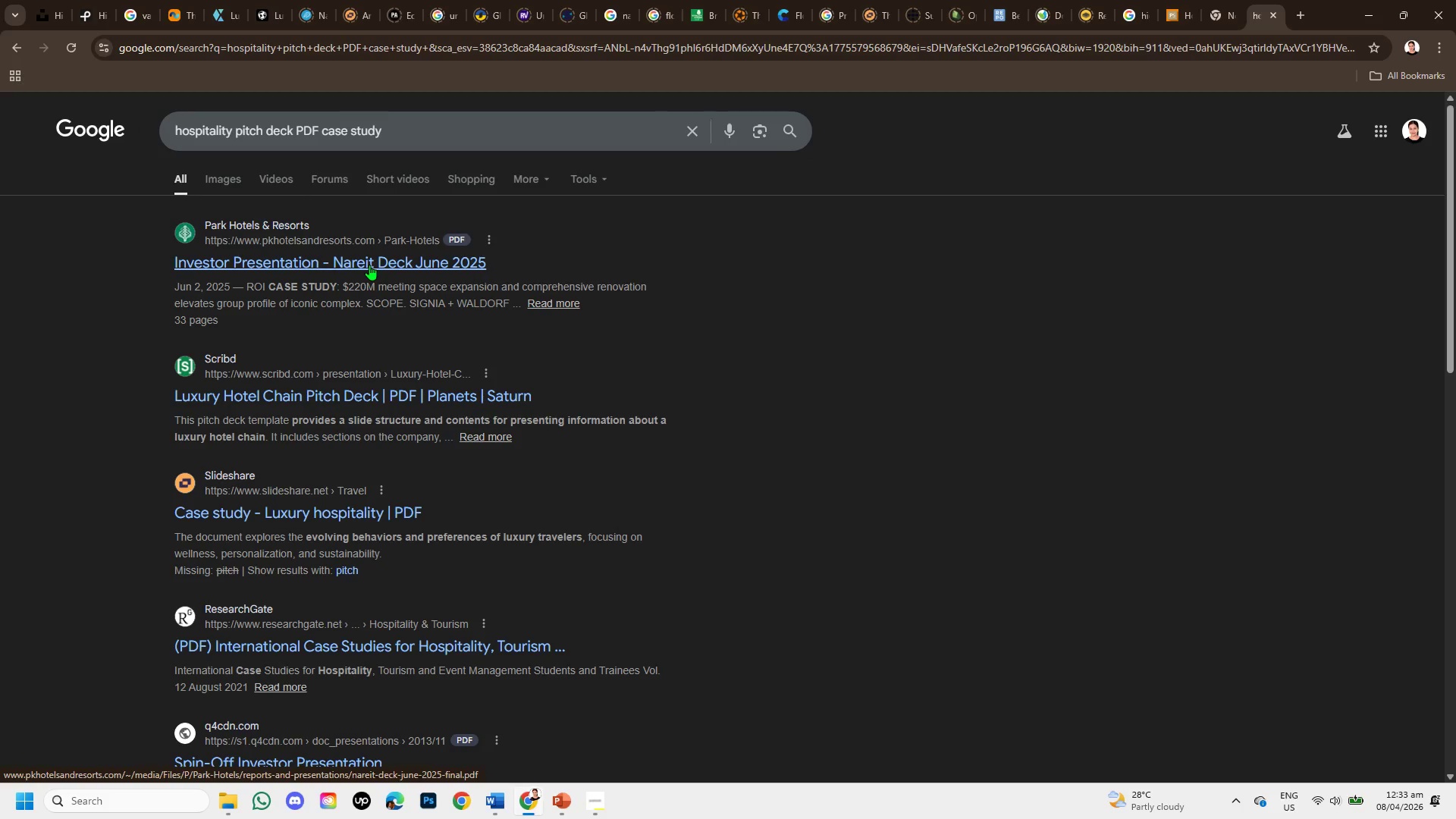 
right_click([369, 265])
 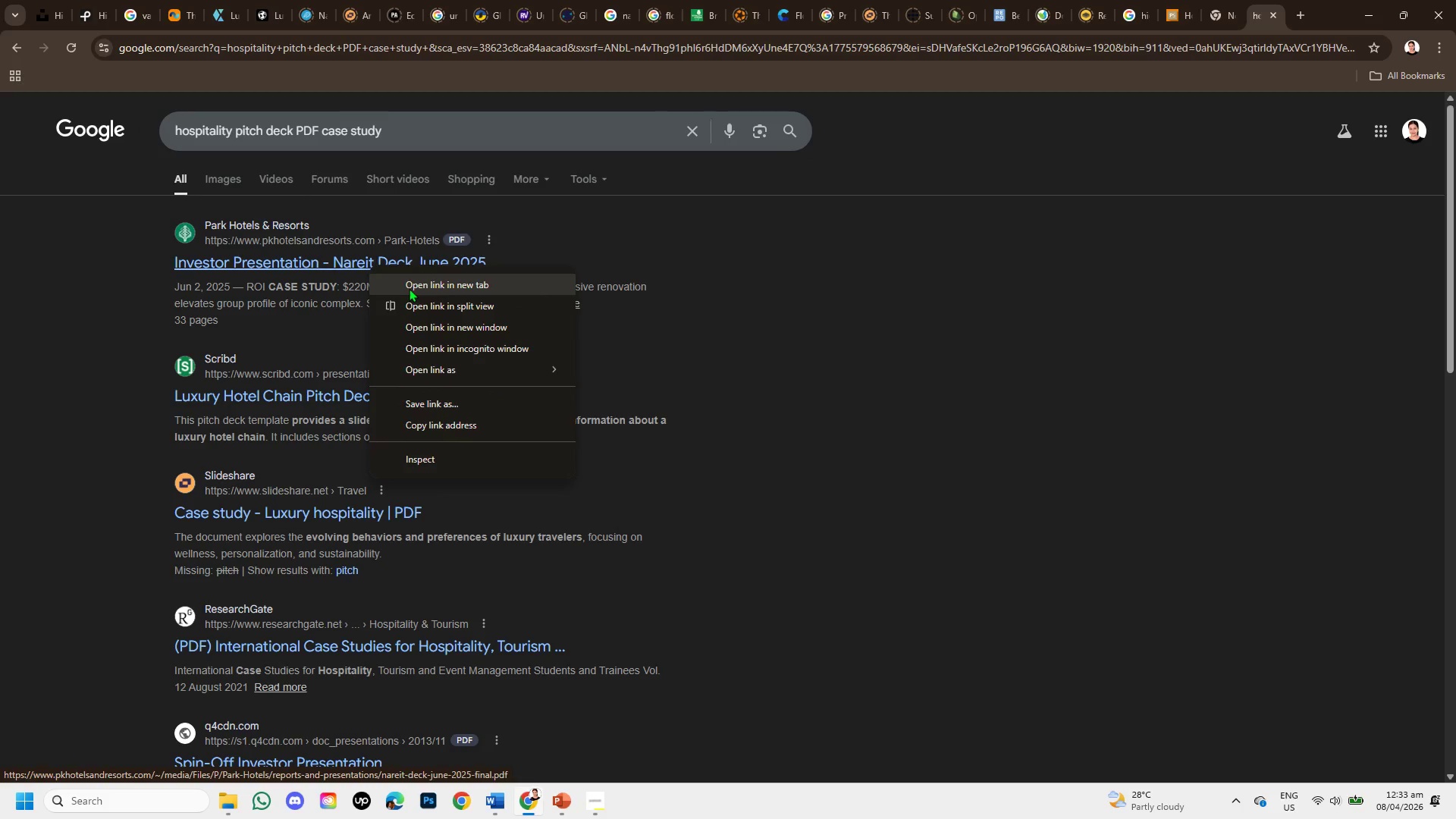 
left_click([409, 288])
 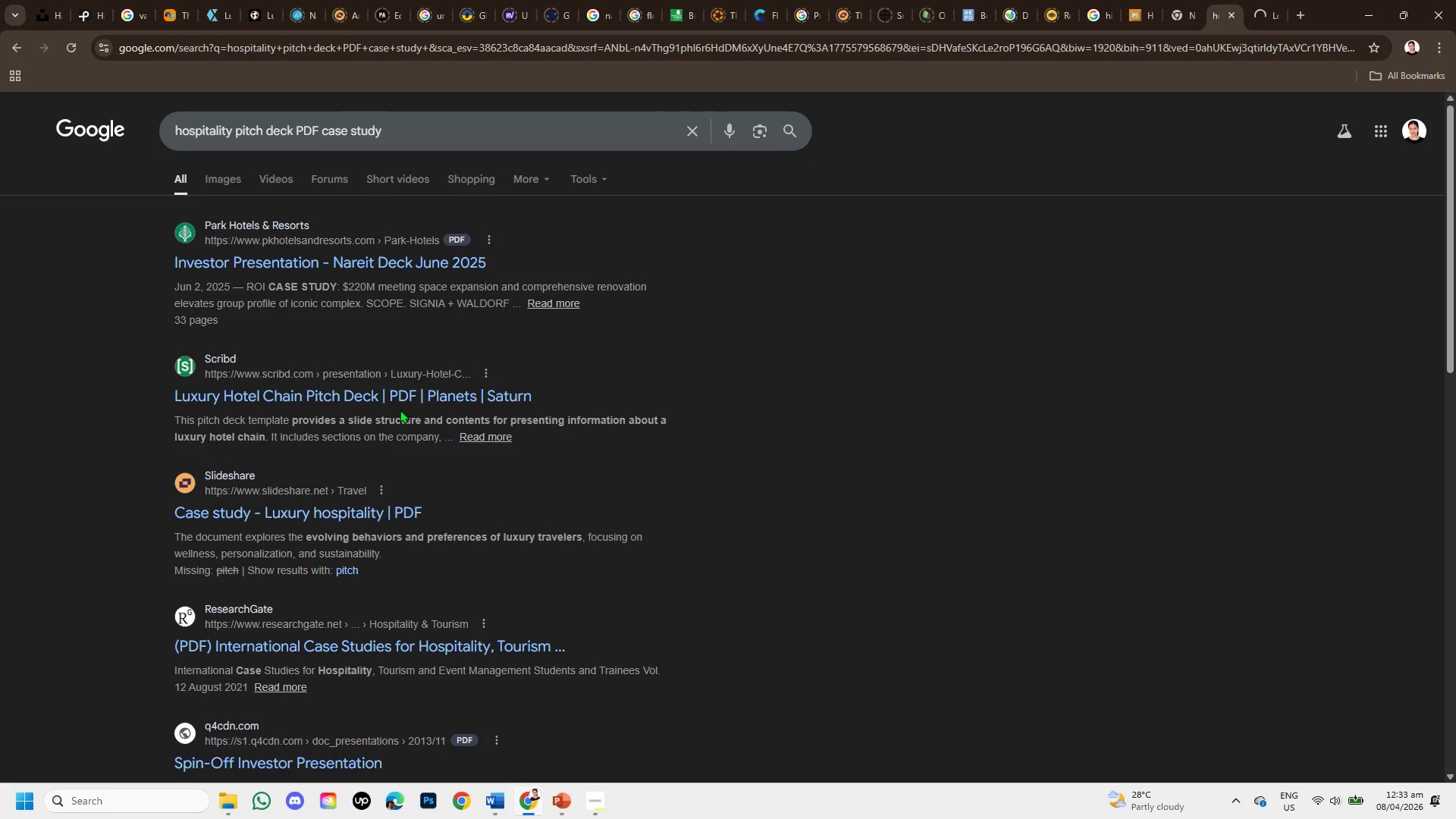 
right_click([395, 391])
 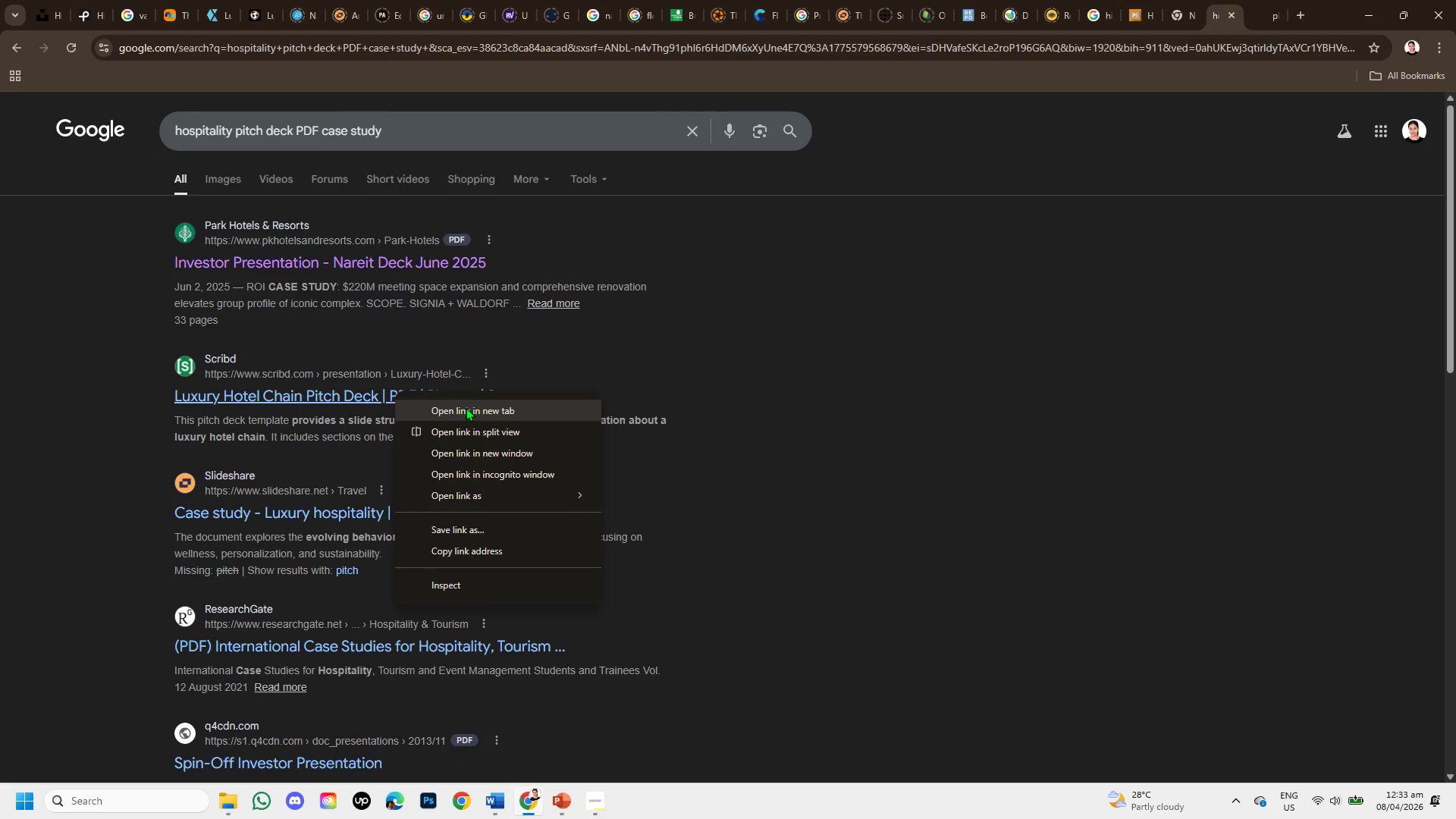 
left_click([466, 407])
 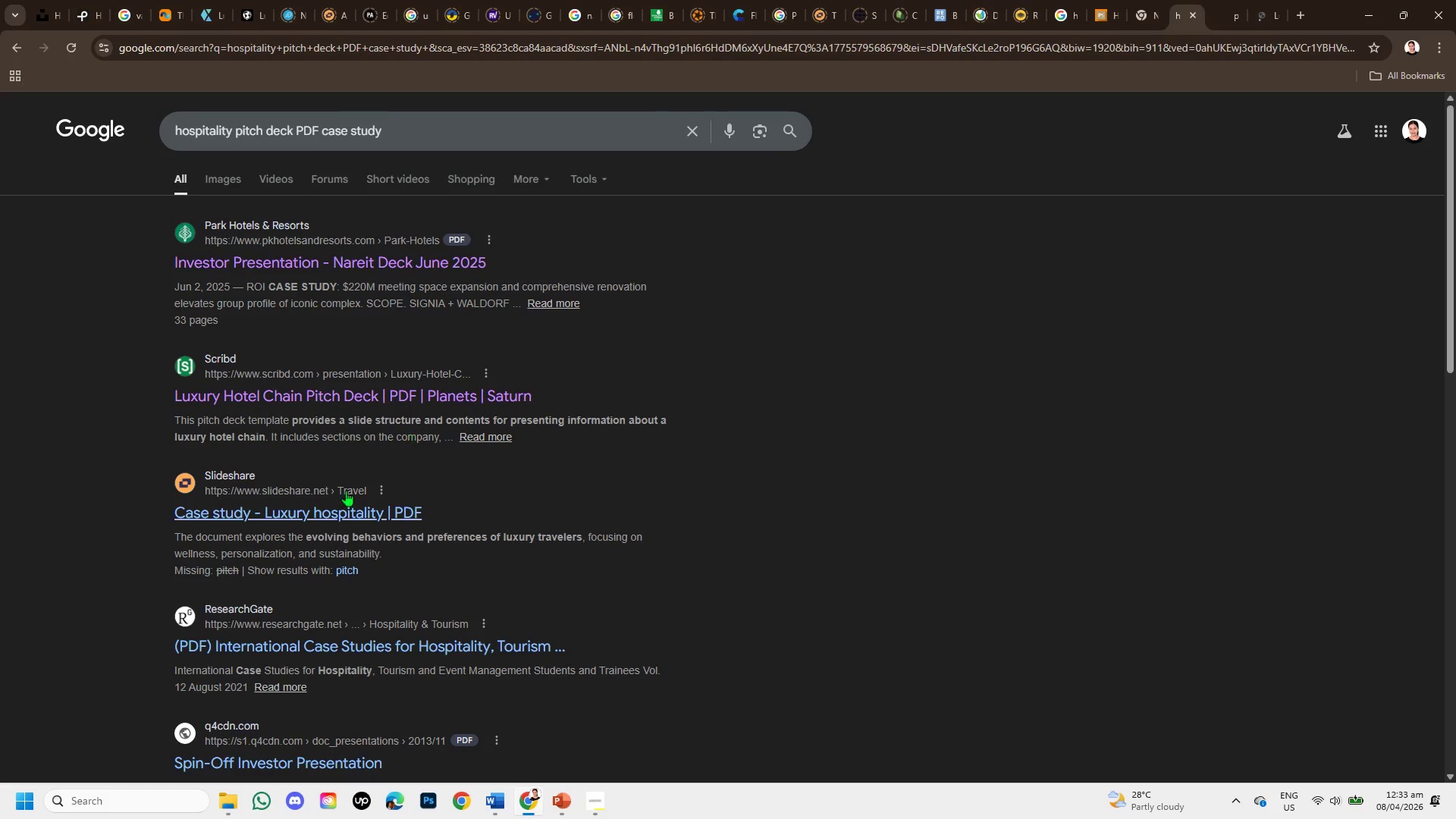 
right_click([330, 512])
 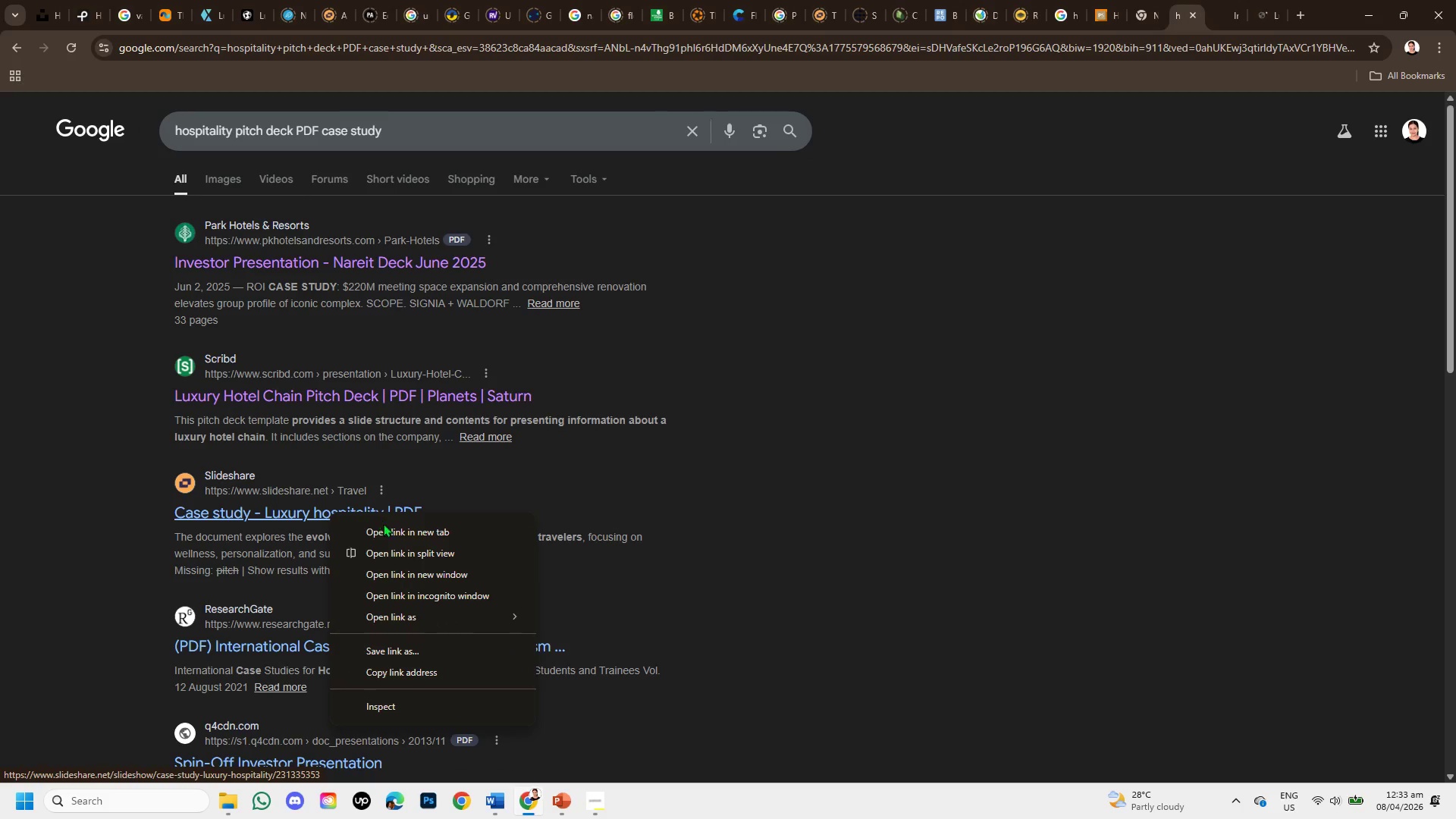 
left_click([385, 531])
 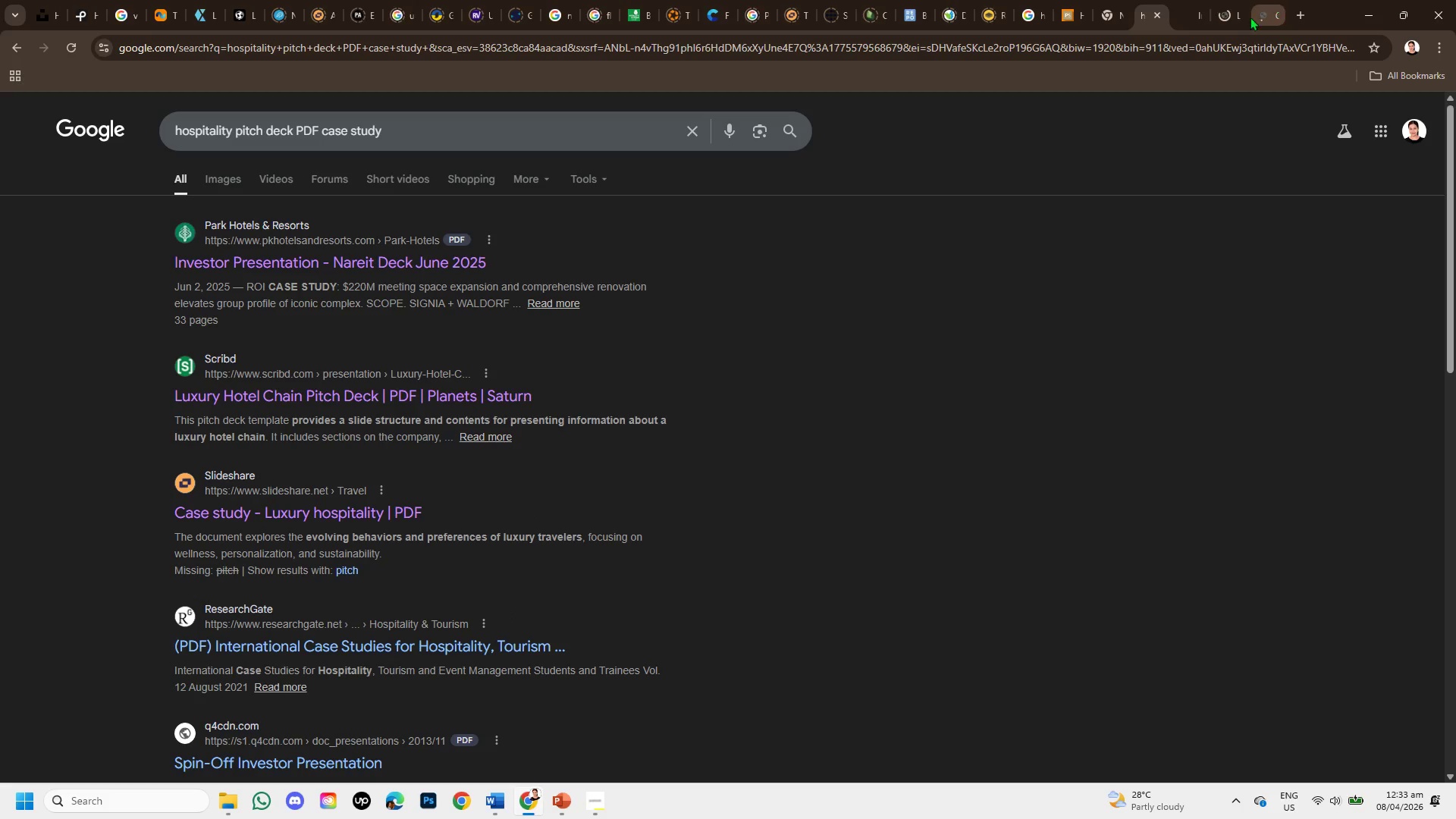 
left_click([1188, 17])
 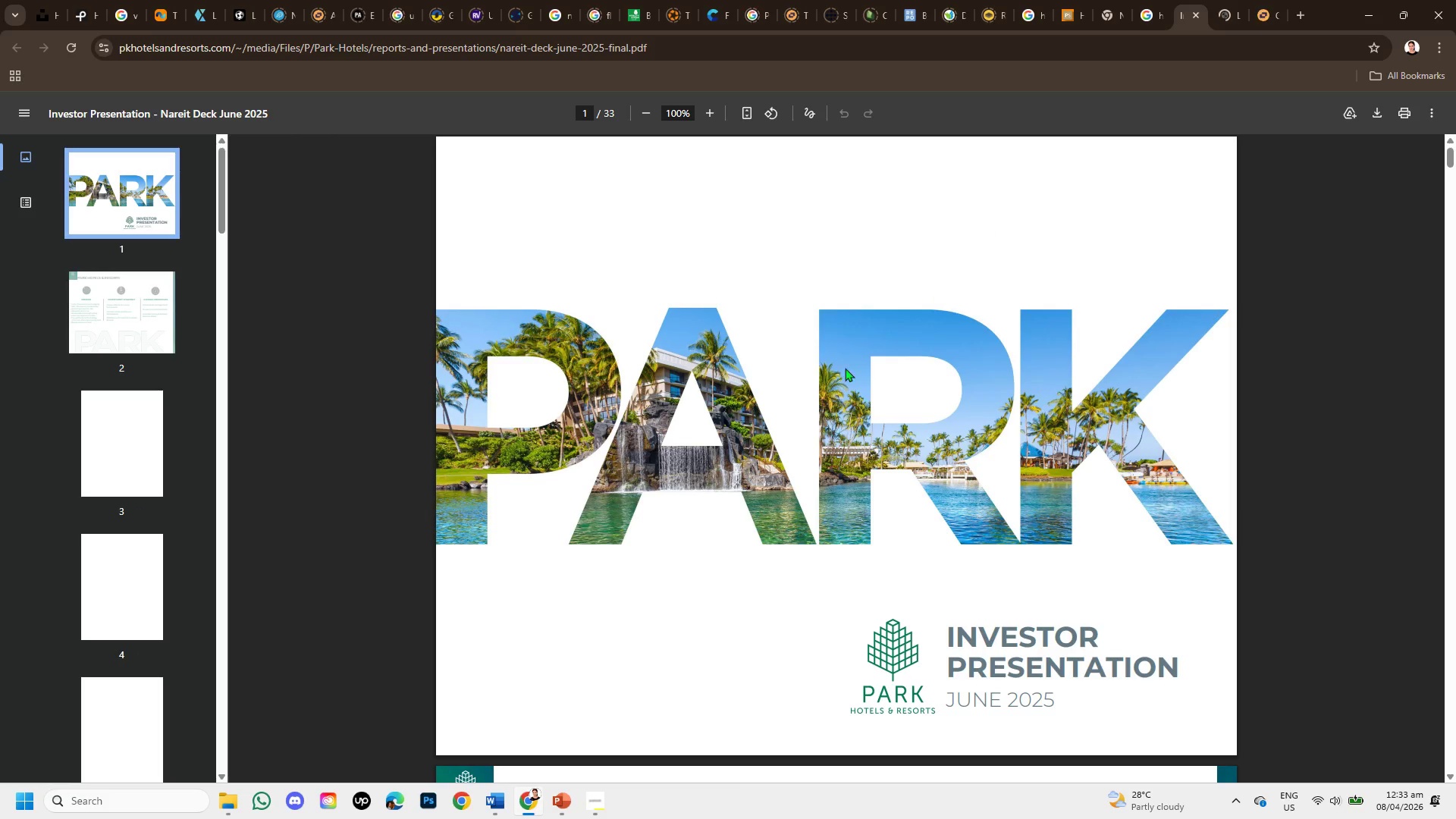 
scroll: coordinate [498, 410], scroll_direction: down, amount: 11.0
 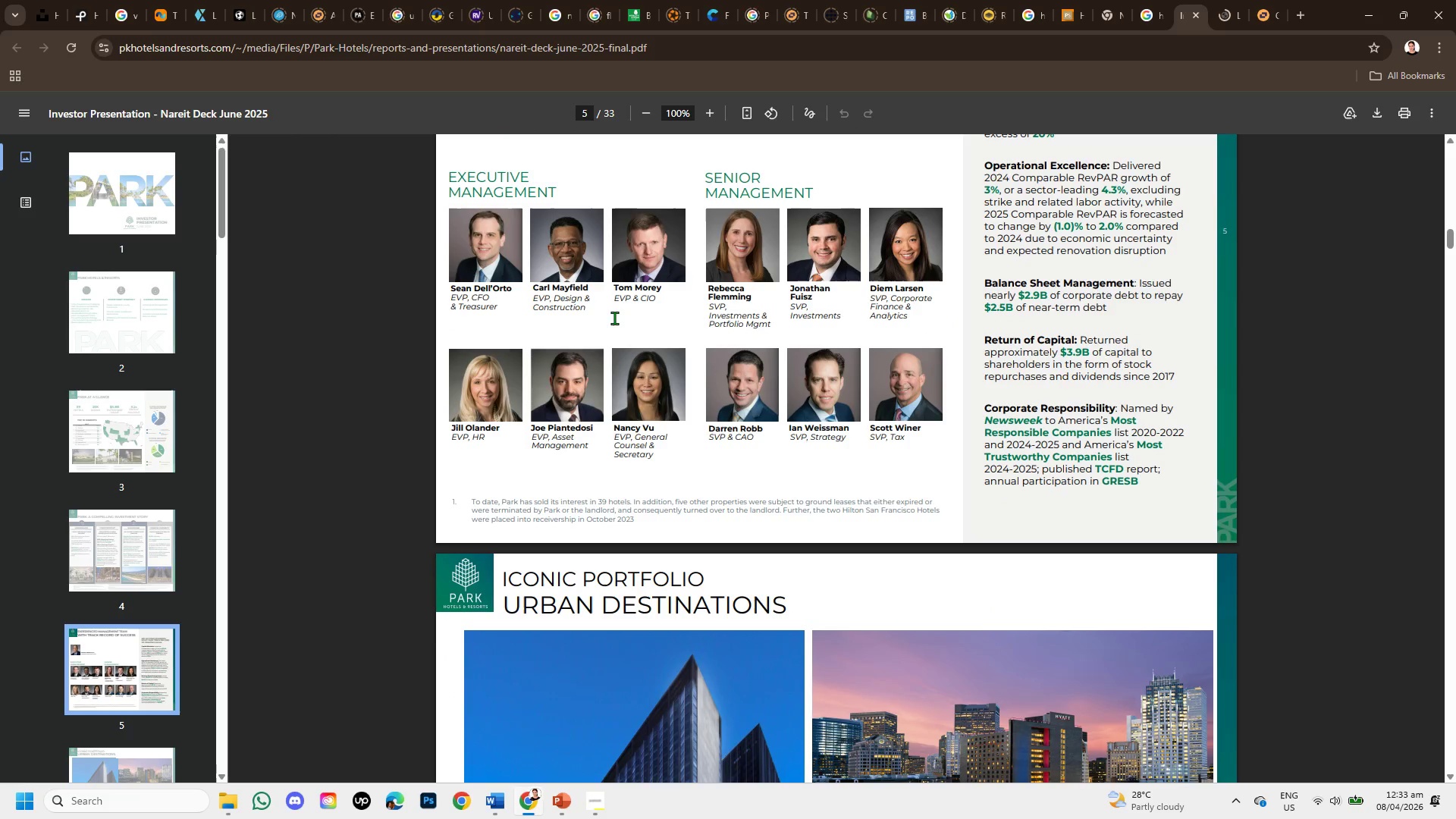 
scroll: coordinate [642, 372], scroll_direction: down, amount: 10.0
 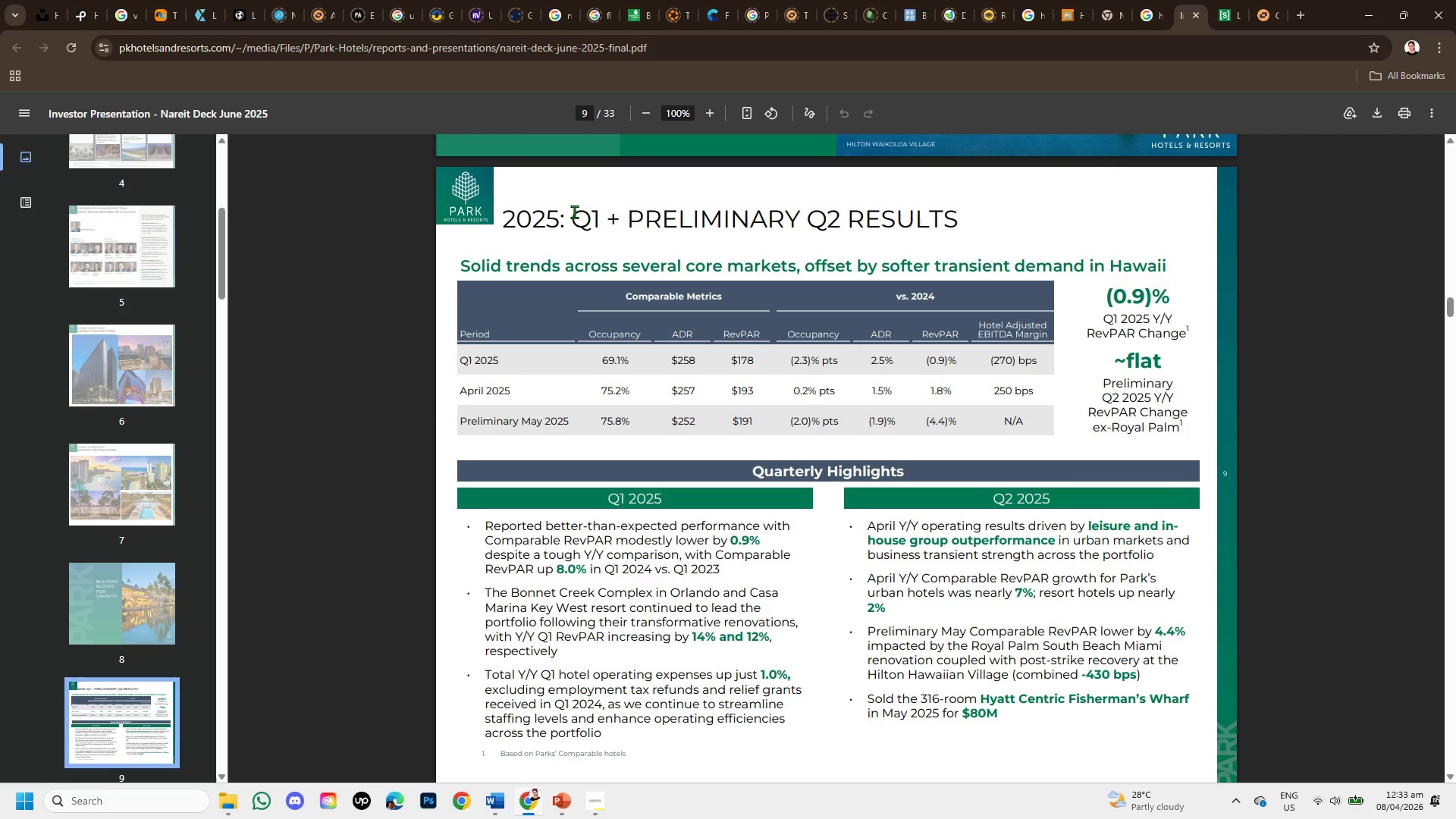 
left_click_drag(start_coordinate=[574, 212], to_coordinate=[962, 225])
 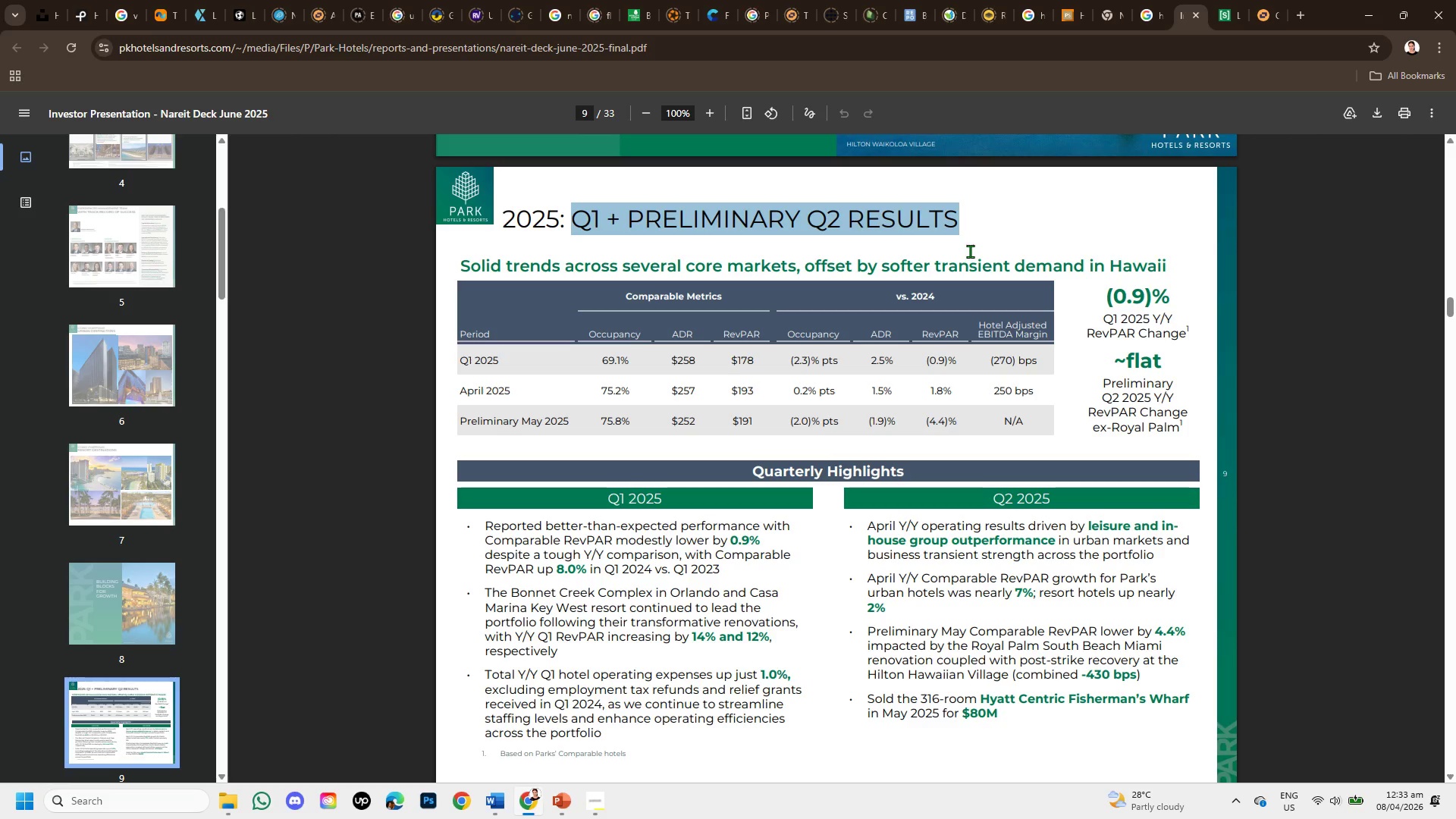 
scroll: coordinate [970, 259], scroll_direction: down, amount: 1.0
 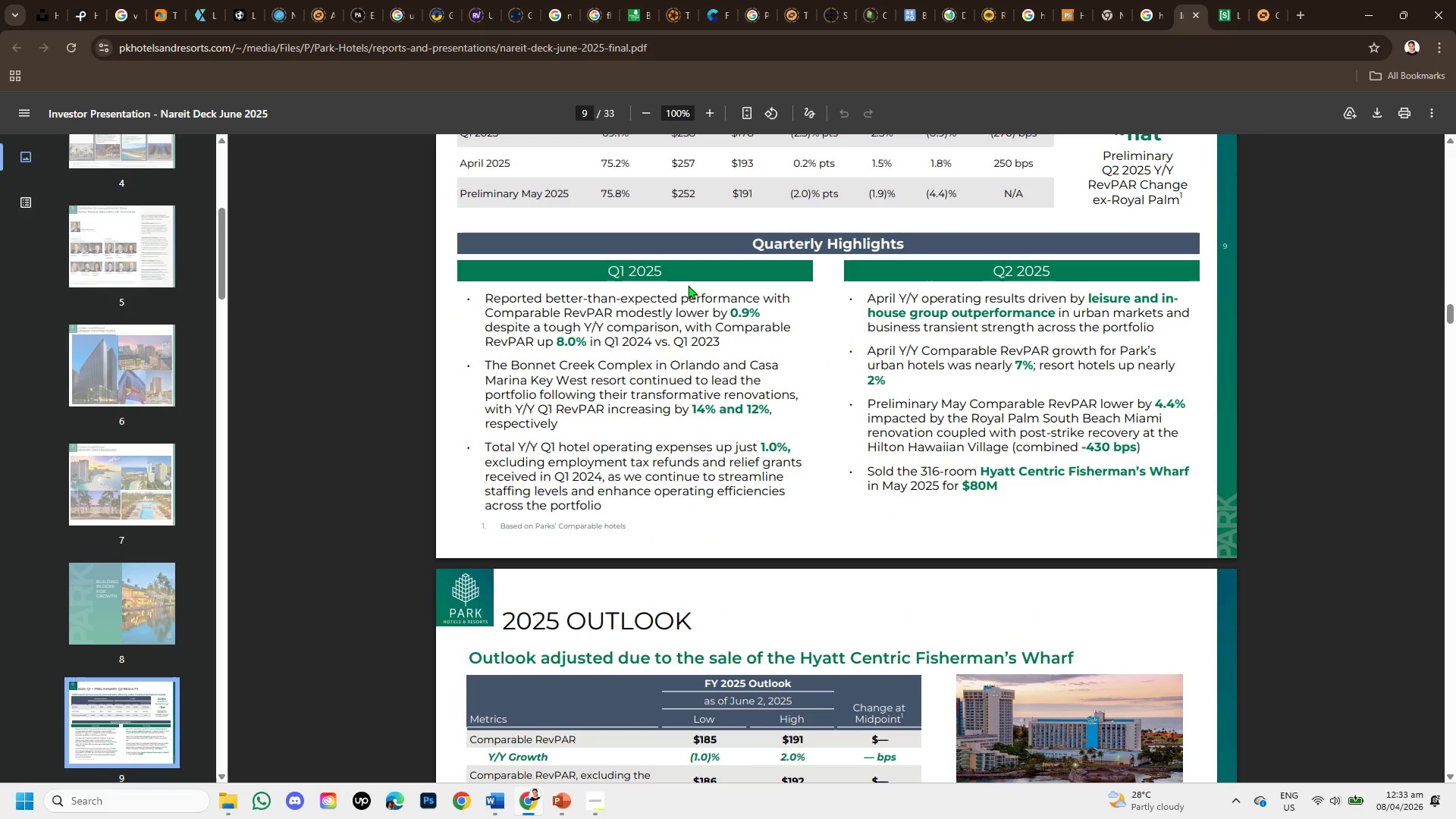 
scroll: coordinate [688, 285], scroll_direction: up, amount: 1.0
 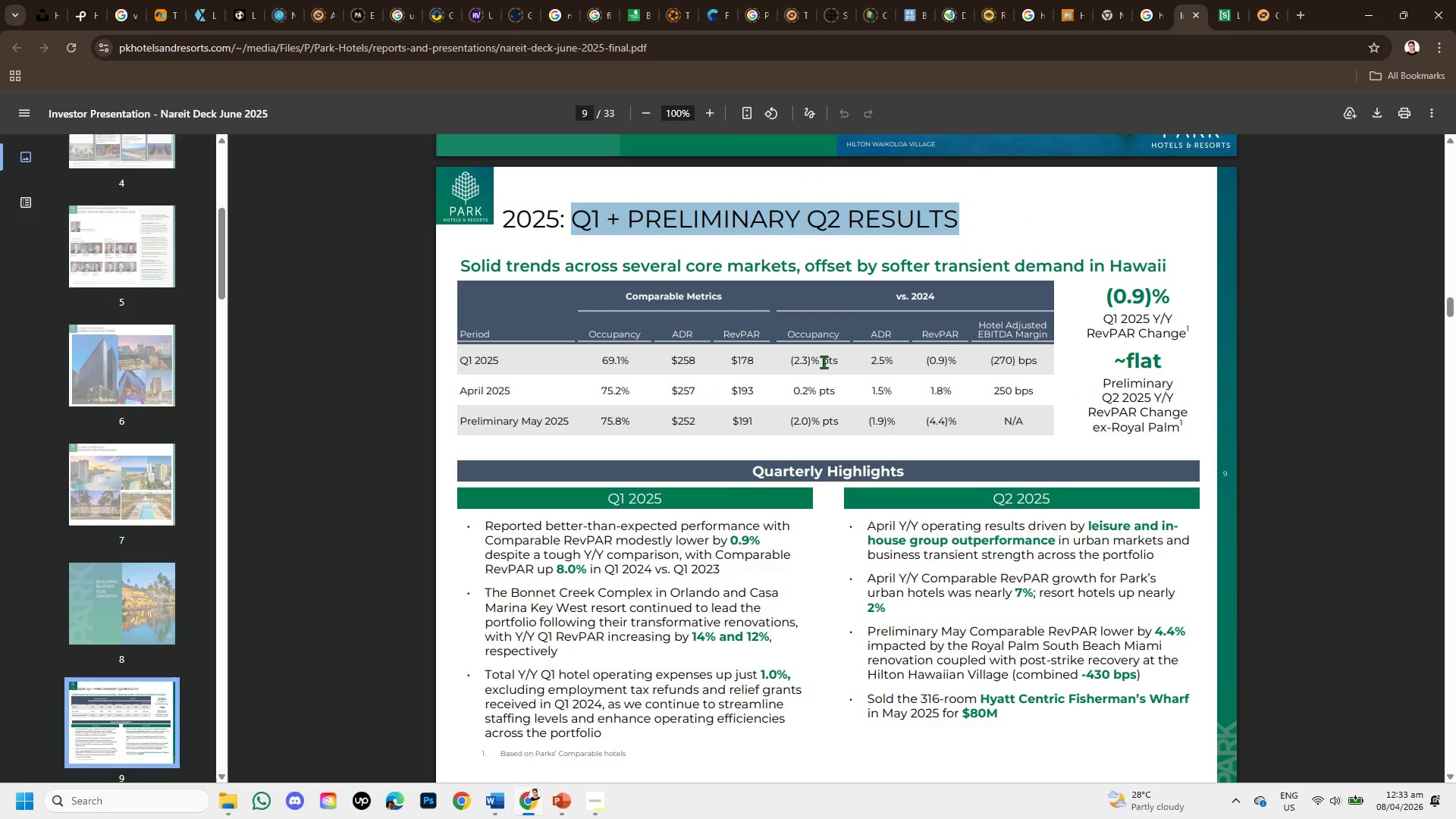 
scroll: coordinate [1031, 384], scroll_direction: down, amount: 12.0
 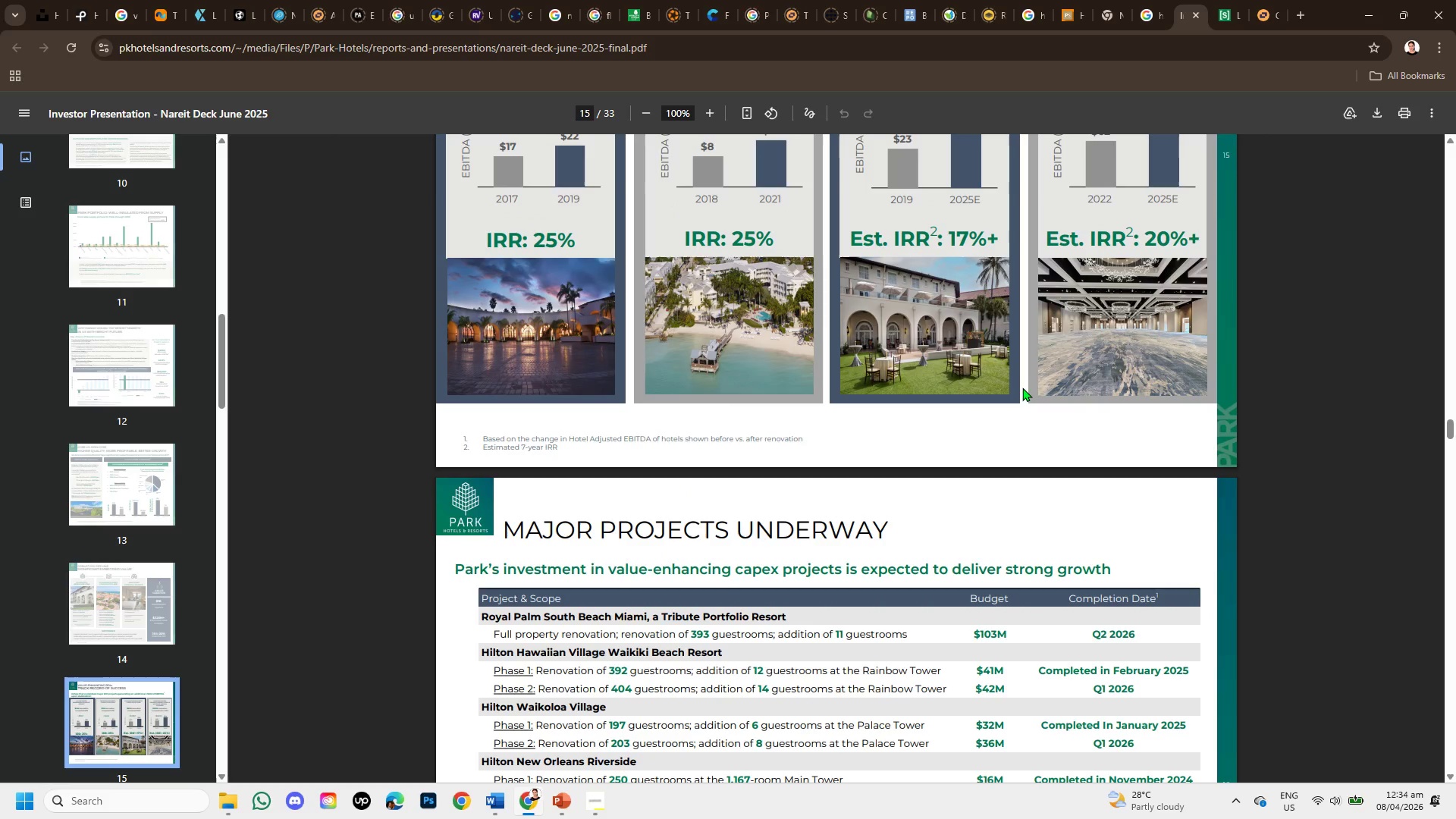 
scroll: coordinate [976, 313], scroll_direction: down, amount: 8.0
 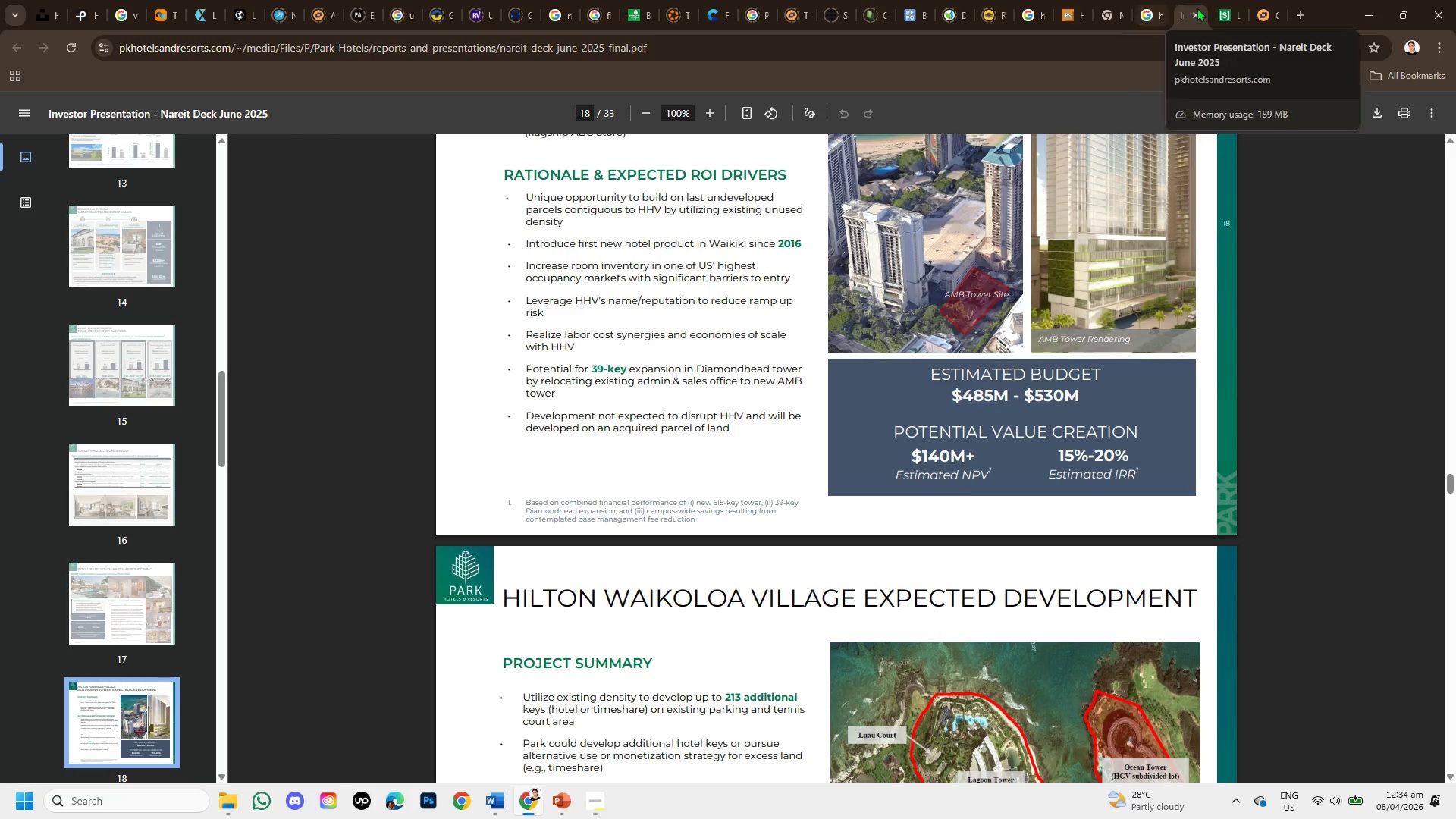 
left_click([1194, 17])
 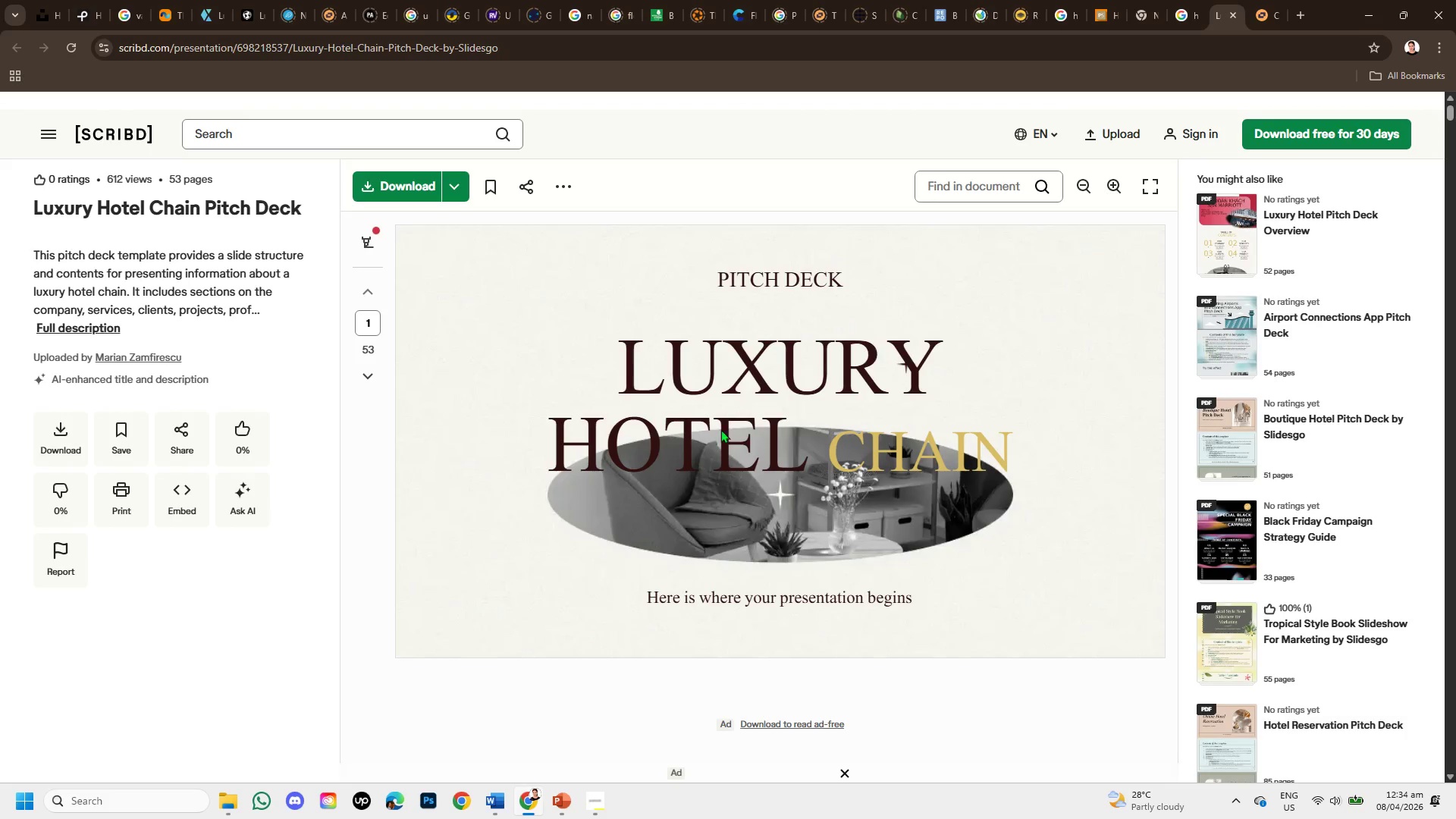 
scroll: coordinate [989, 436], scroll_direction: down, amount: 16.0
 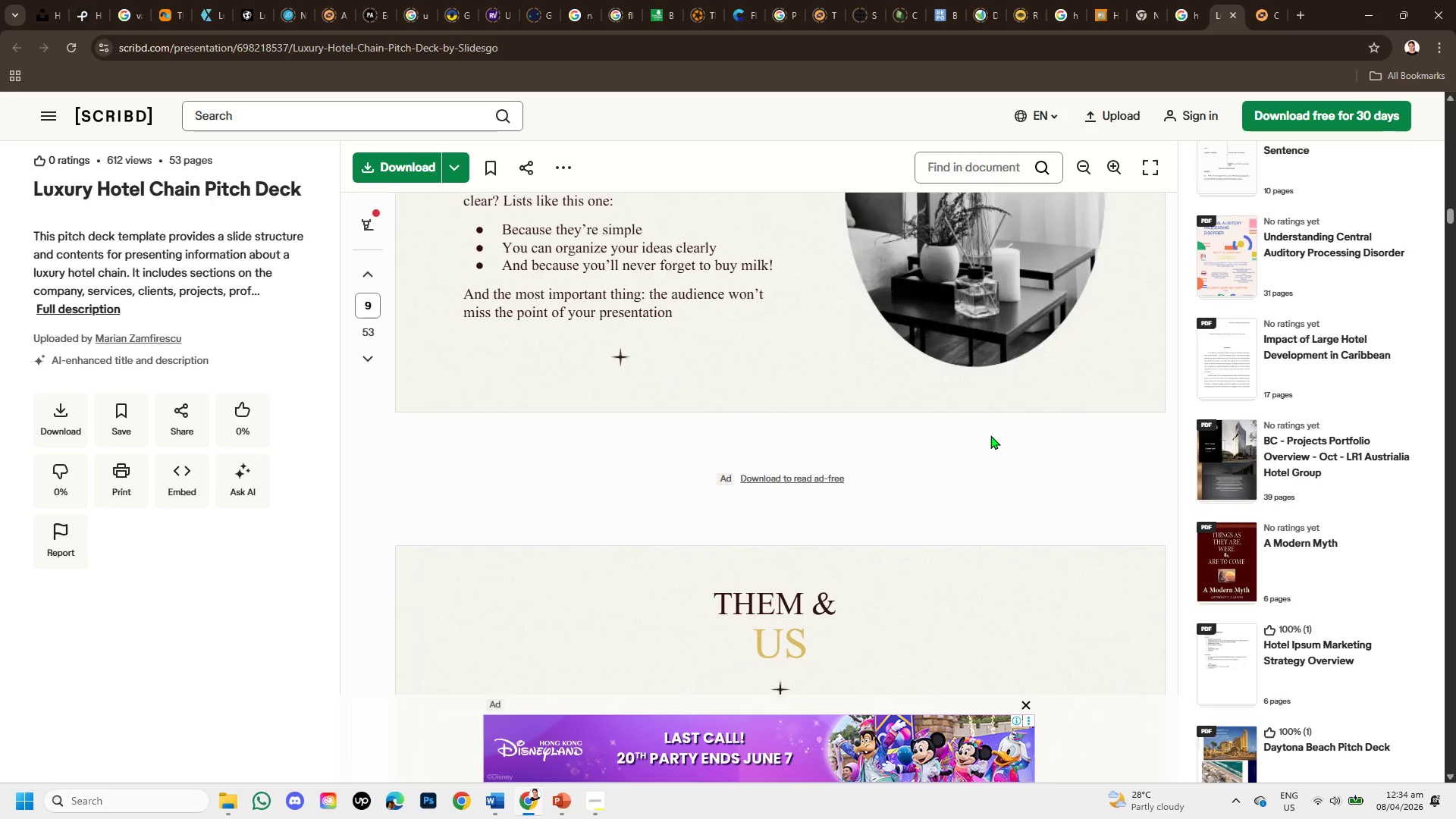 
scroll: coordinate [990, 428], scroll_direction: down, amount: 6.0
 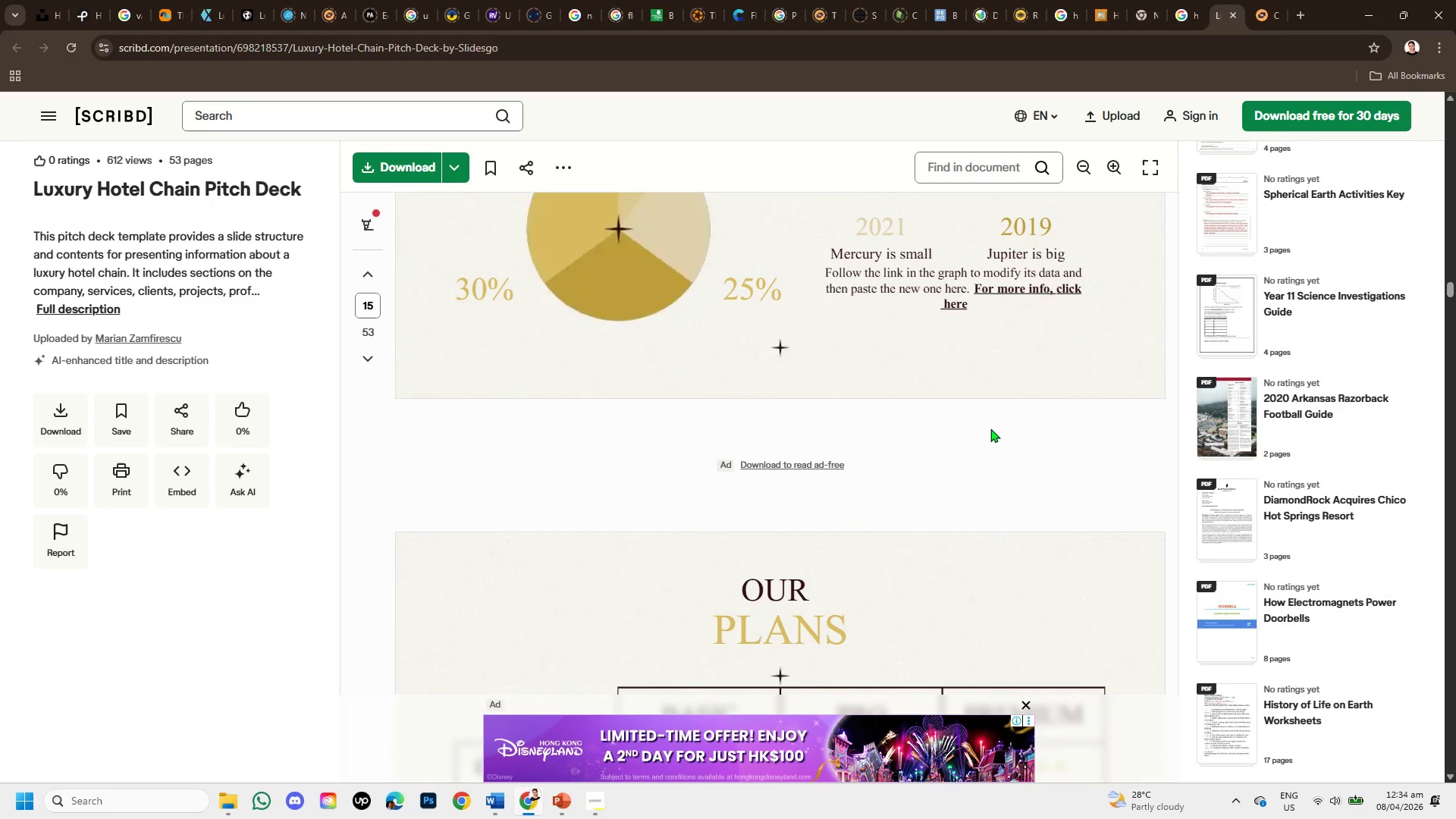 
scroll: coordinate [990, 428], scroll_direction: up, amount: 1.0
 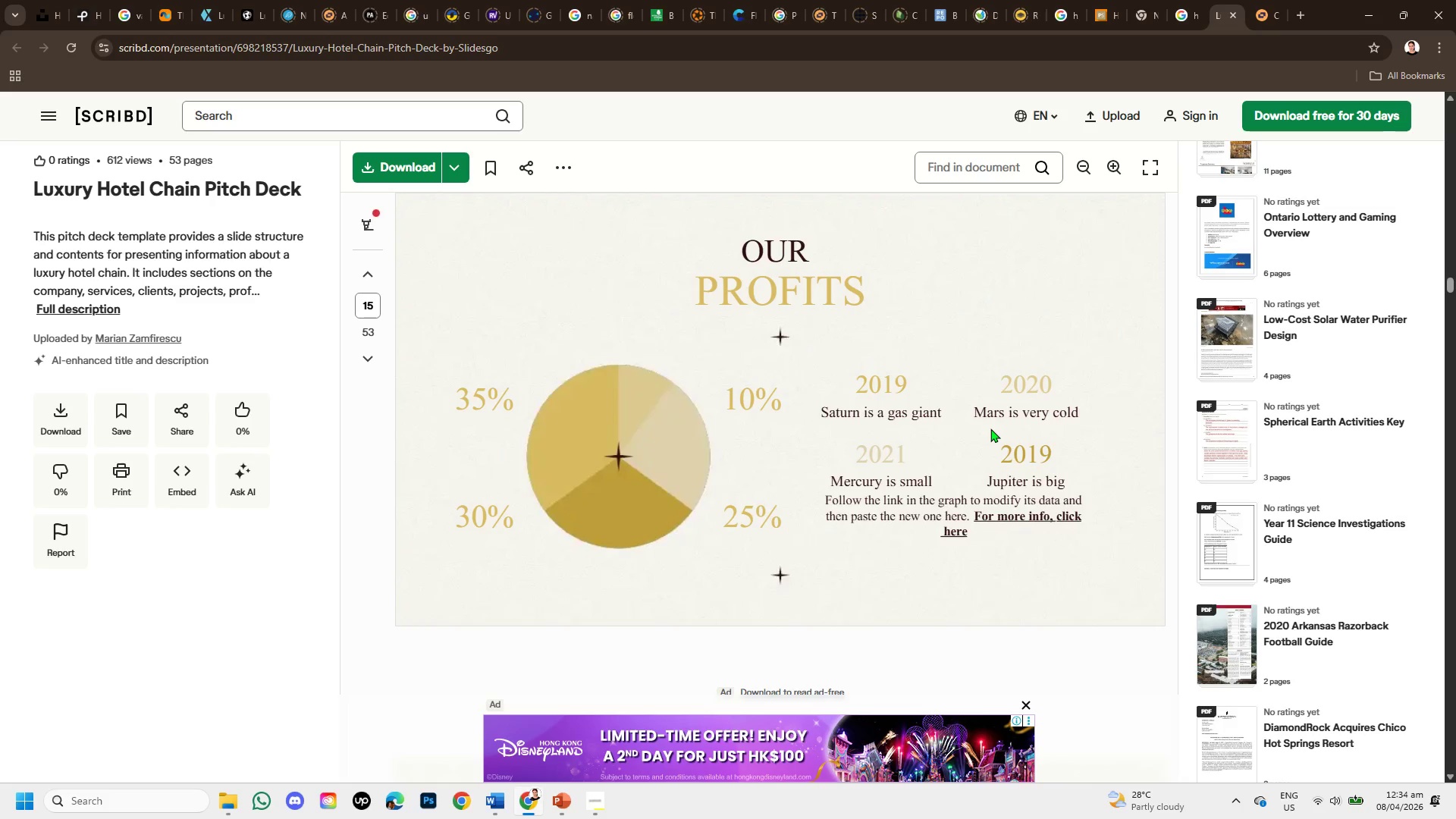 
scroll: coordinate [990, 427], scroll_direction: down, amount: 6.0
 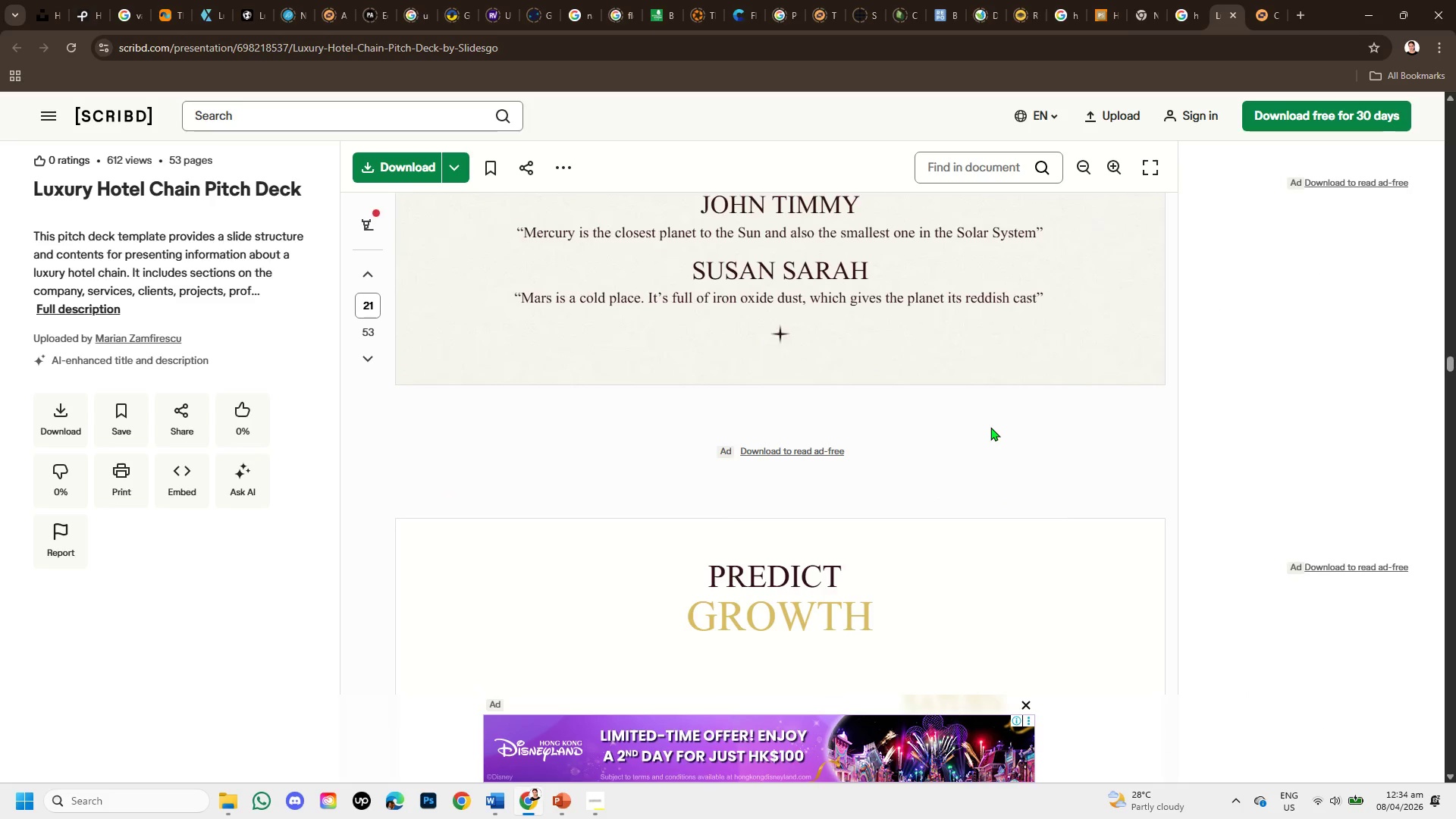 
scroll: coordinate [991, 427], scroll_direction: up, amount: 2.0
 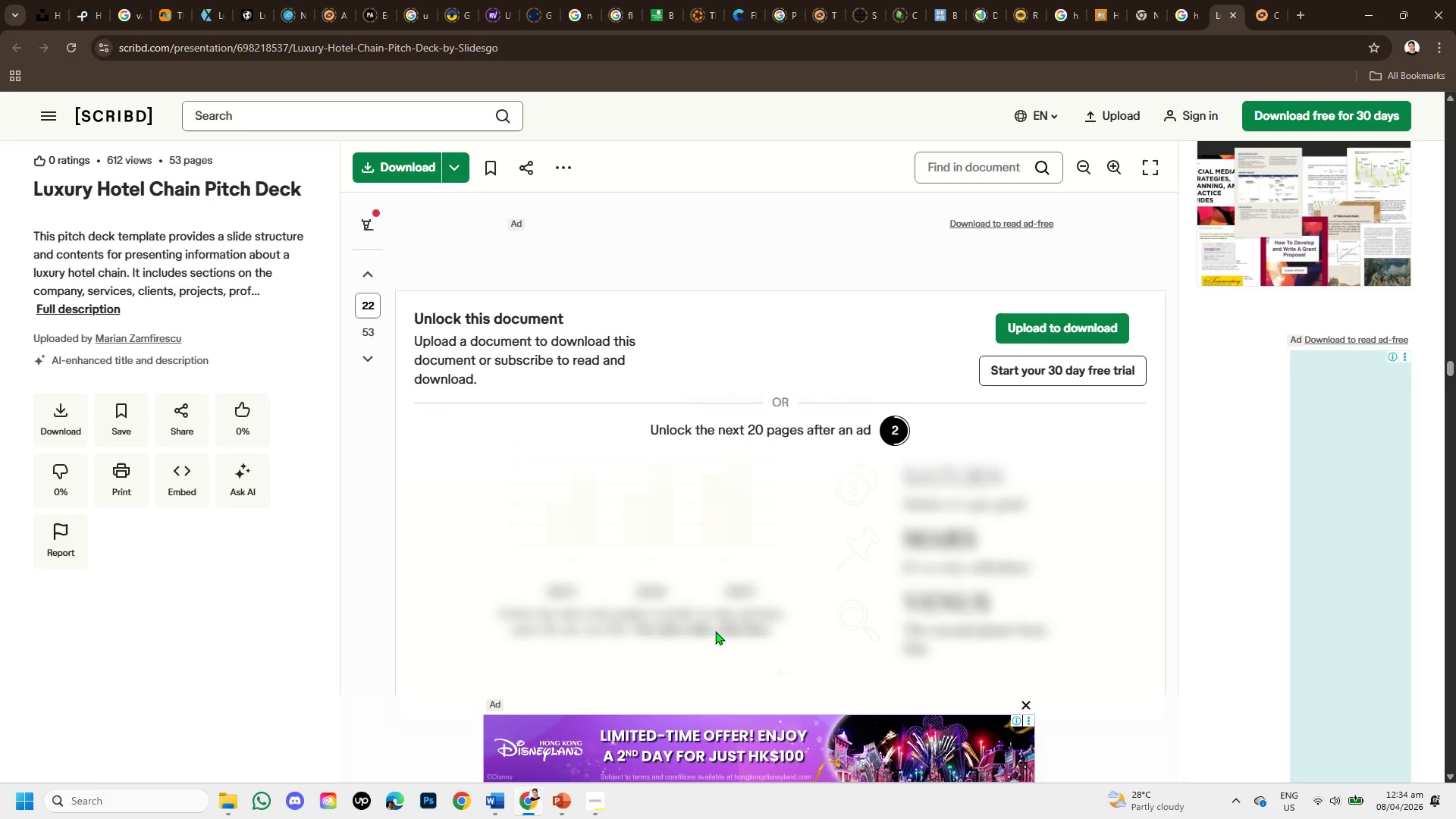 
scroll: coordinate [892, 419], scroll_direction: down, amount: 5.0
 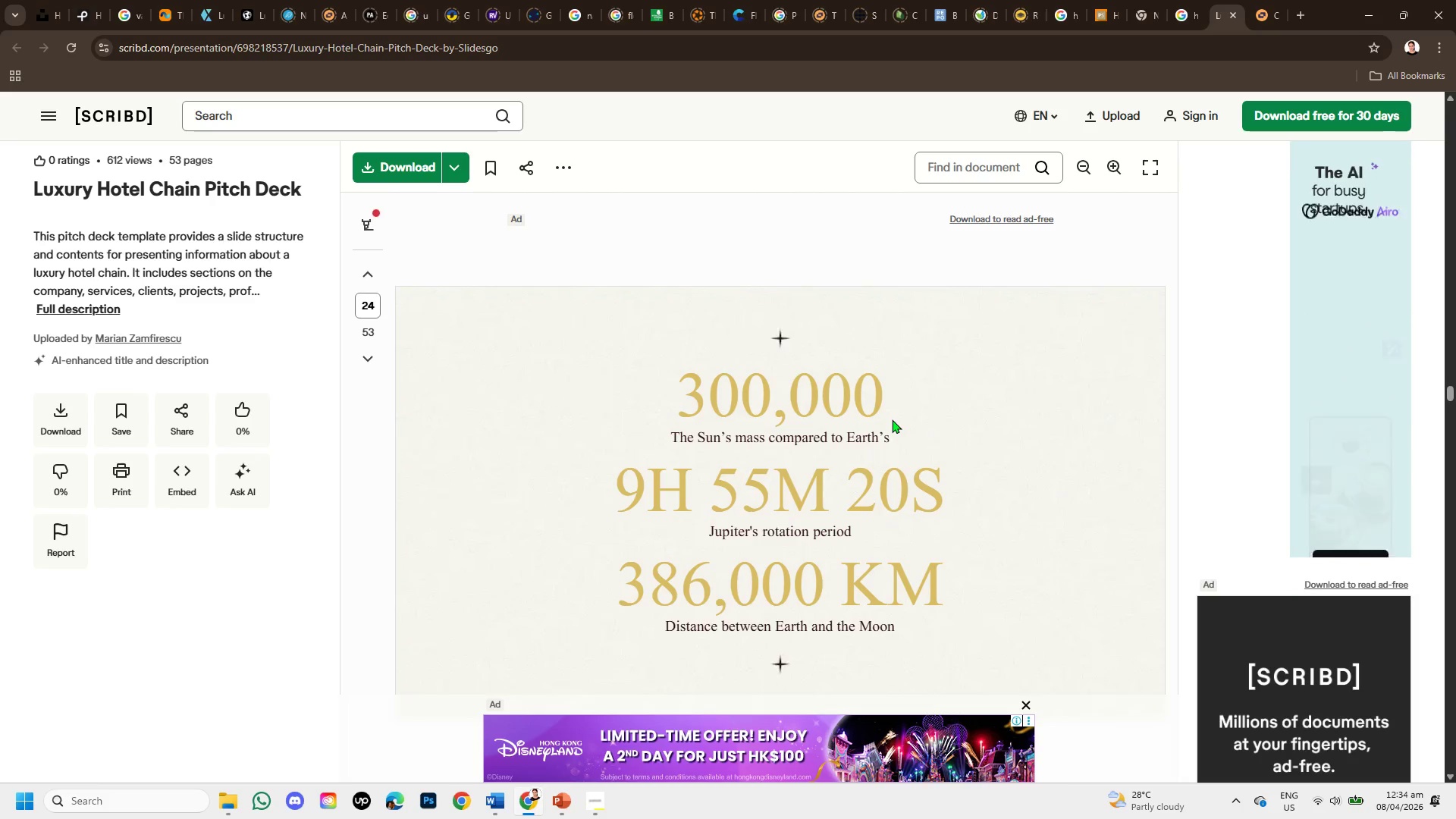 
scroll: coordinate [892, 419], scroll_direction: up, amount: 11.0
 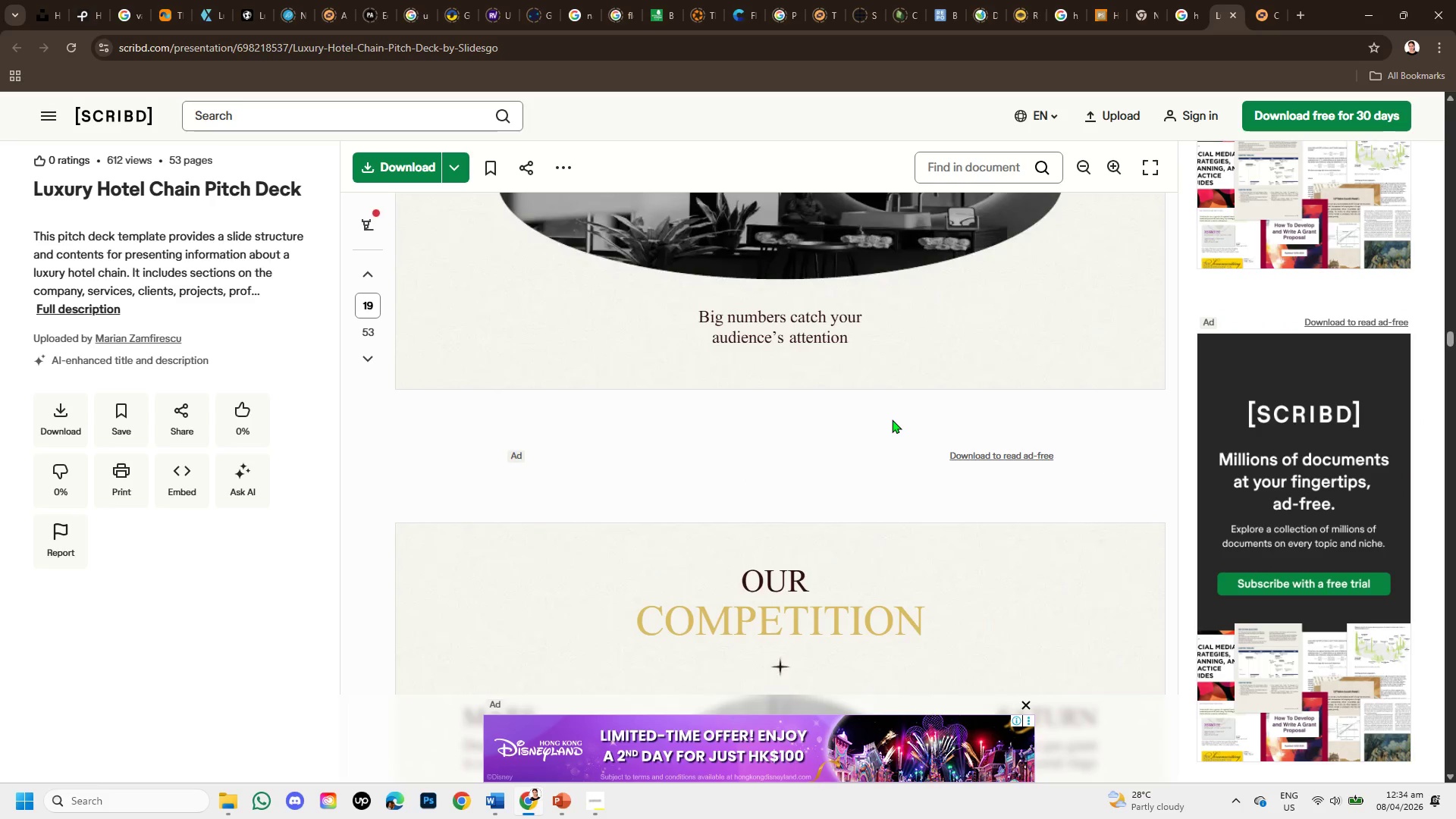 
scroll: coordinate [892, 419], scroll_direction: down, amount: 1.0
 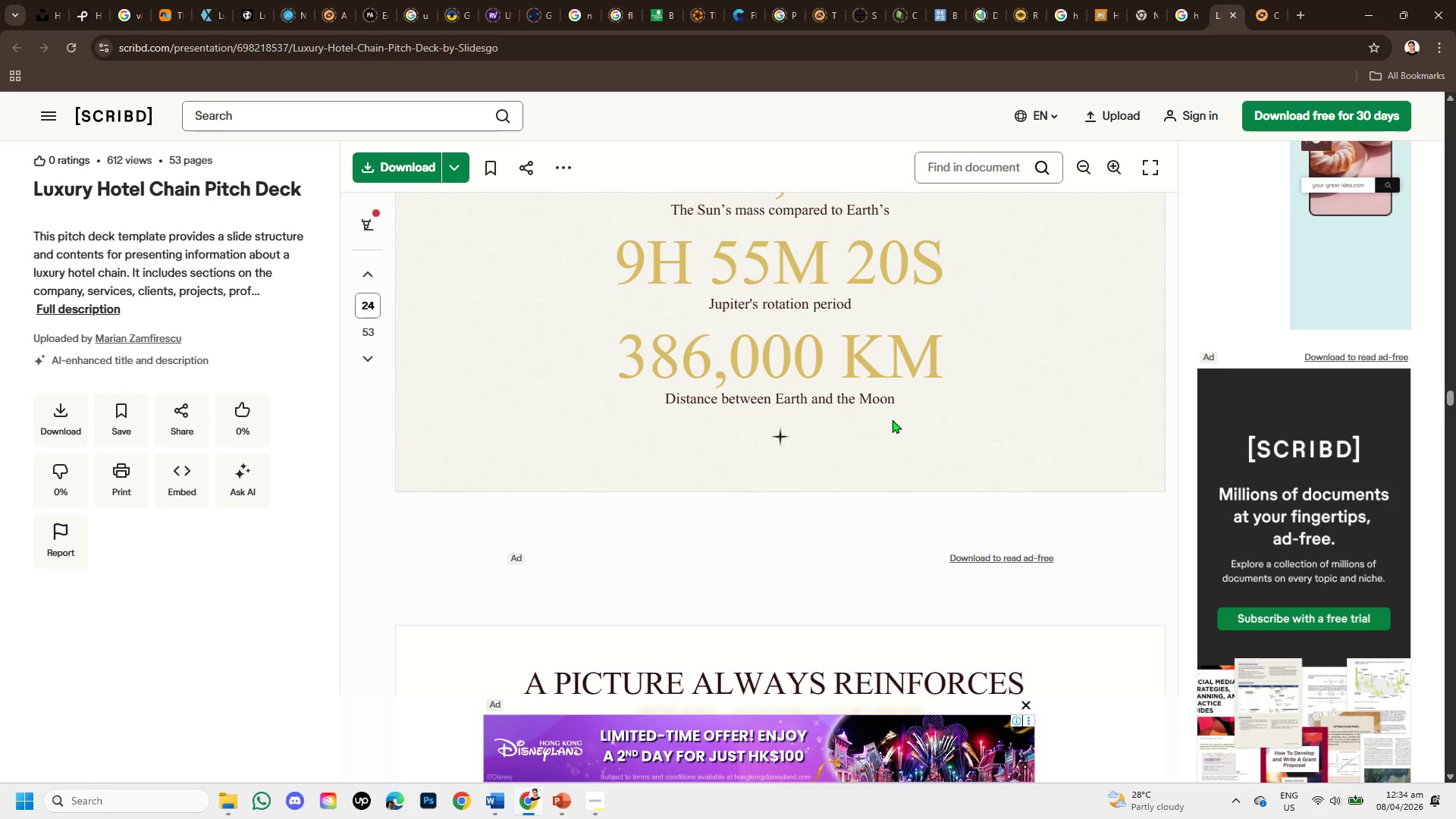 
scroll: coordinate [892, 419], scroll_direction: up, amount: 1.0
 